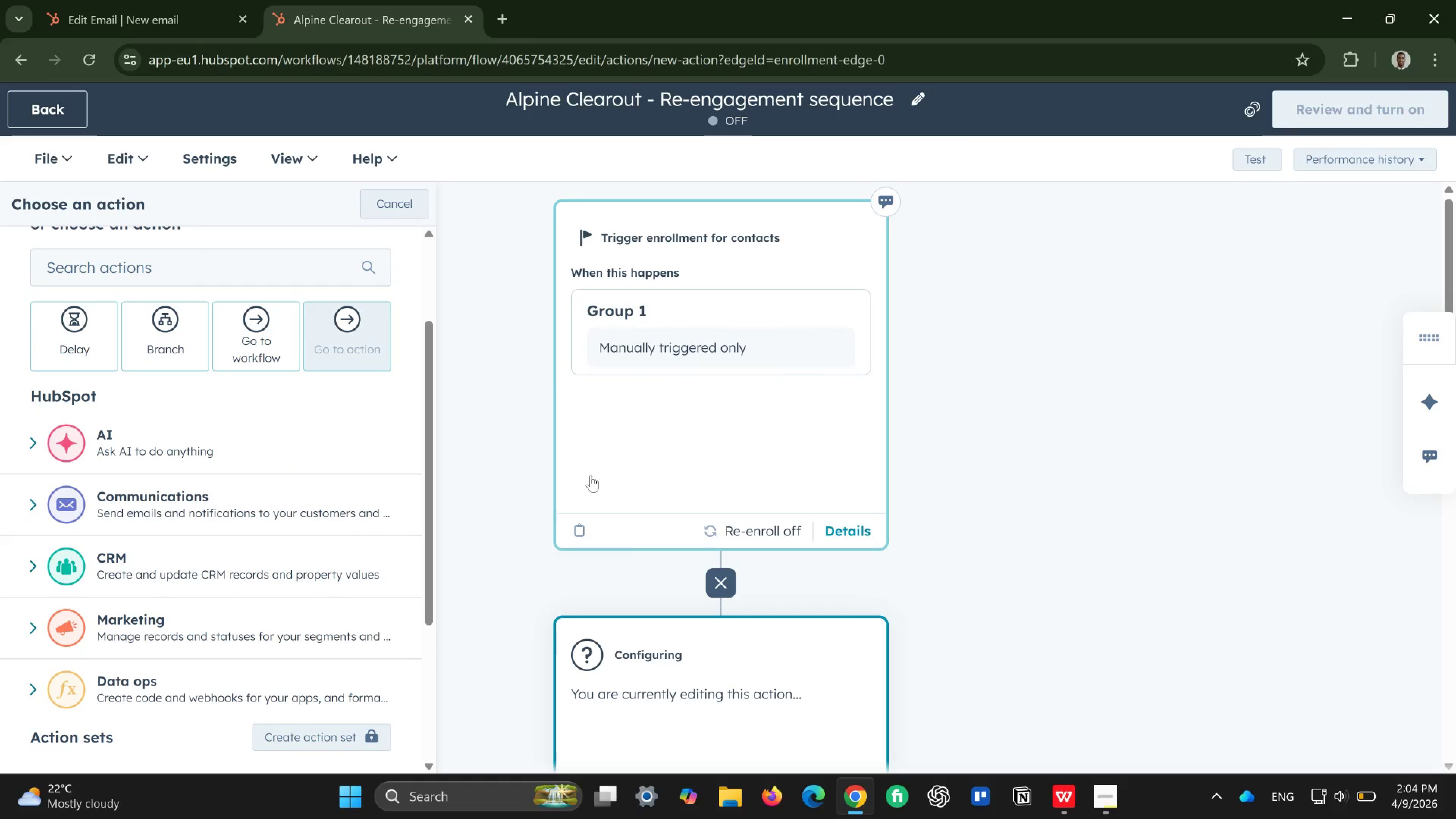 
wait(24.28)
 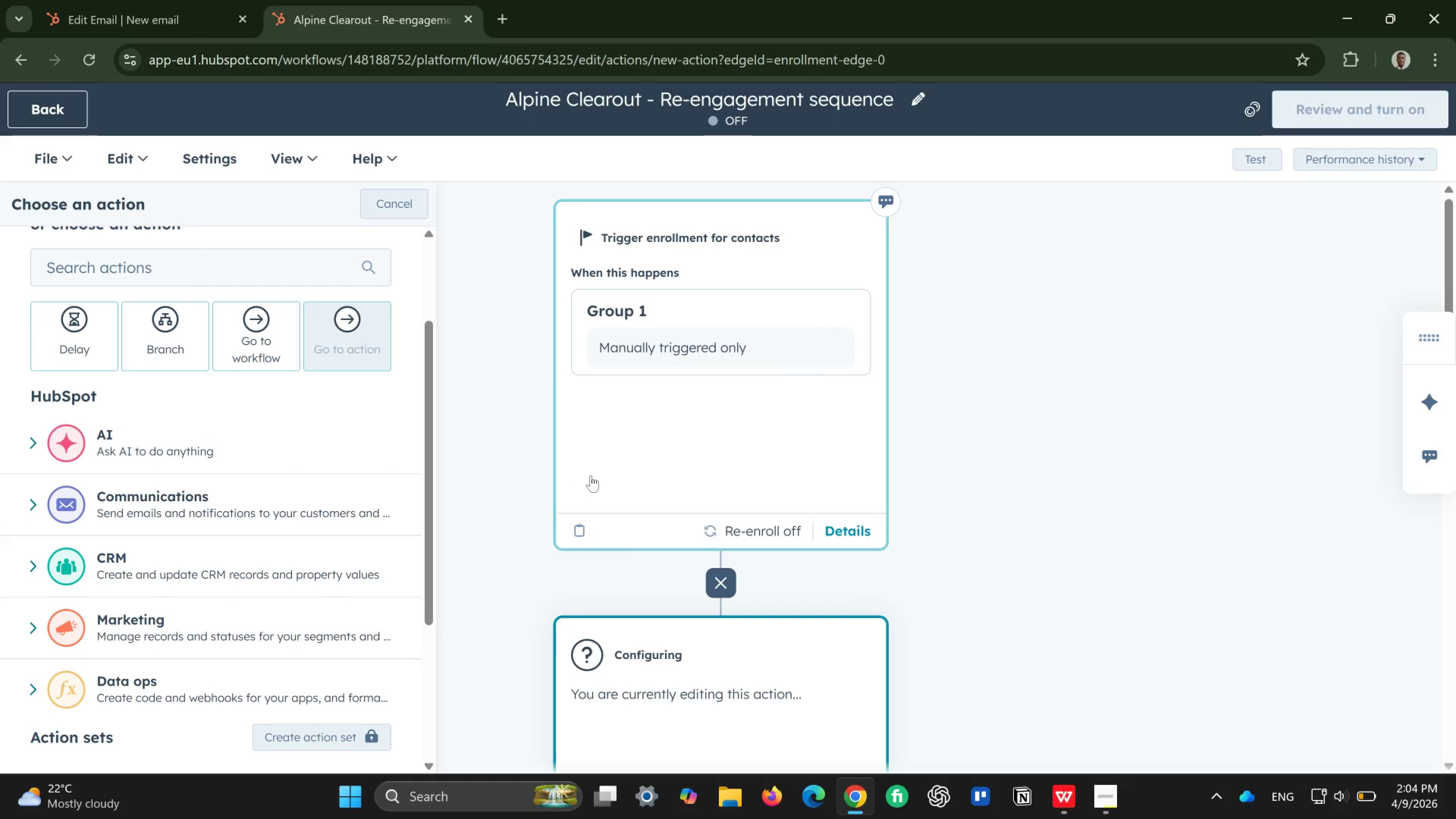 
mouse_move([333, 419])
 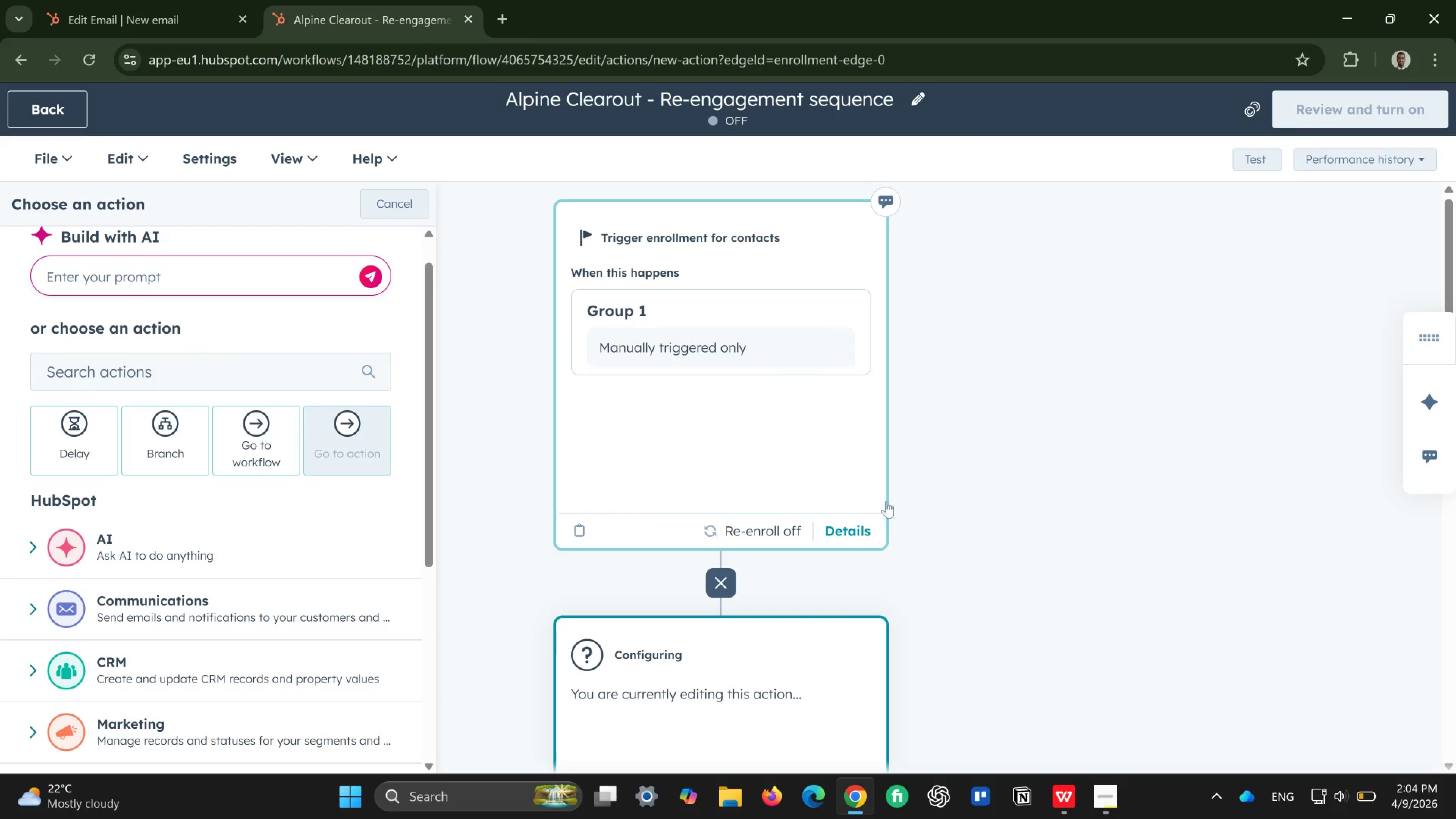 
left_click([842, 538])
 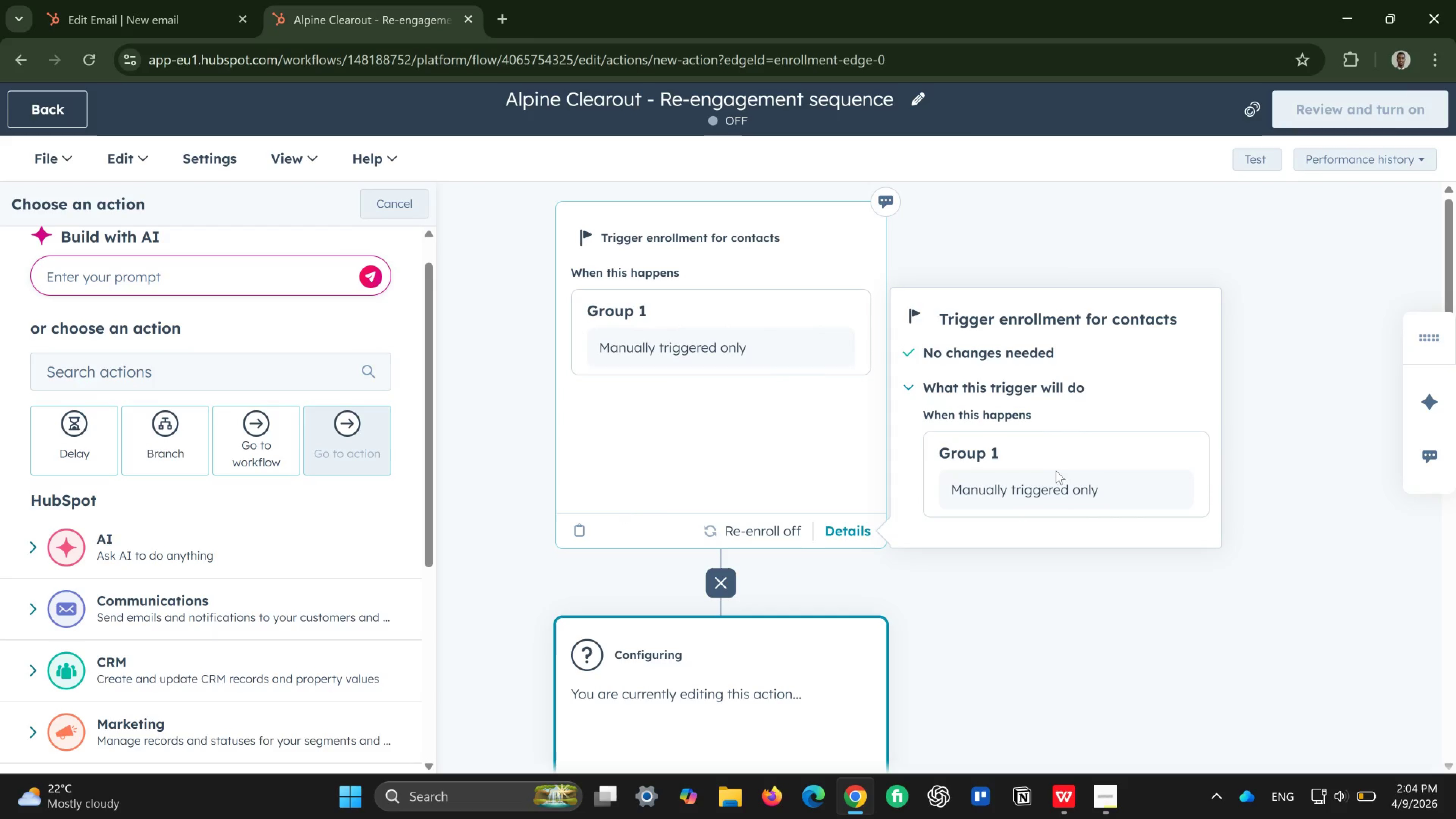 
left_click([1089, 471])
 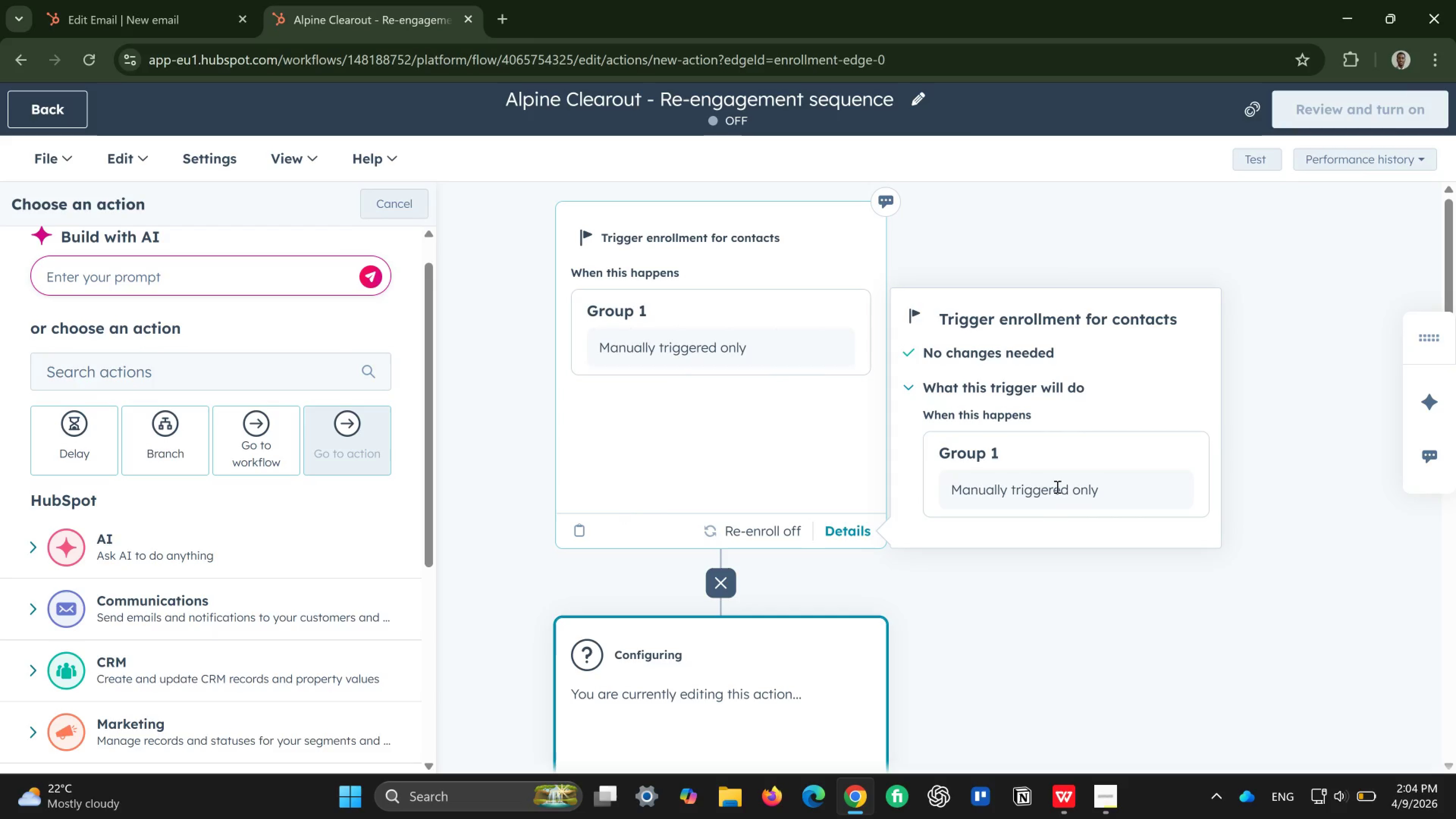 
left_click([1056, 486])
 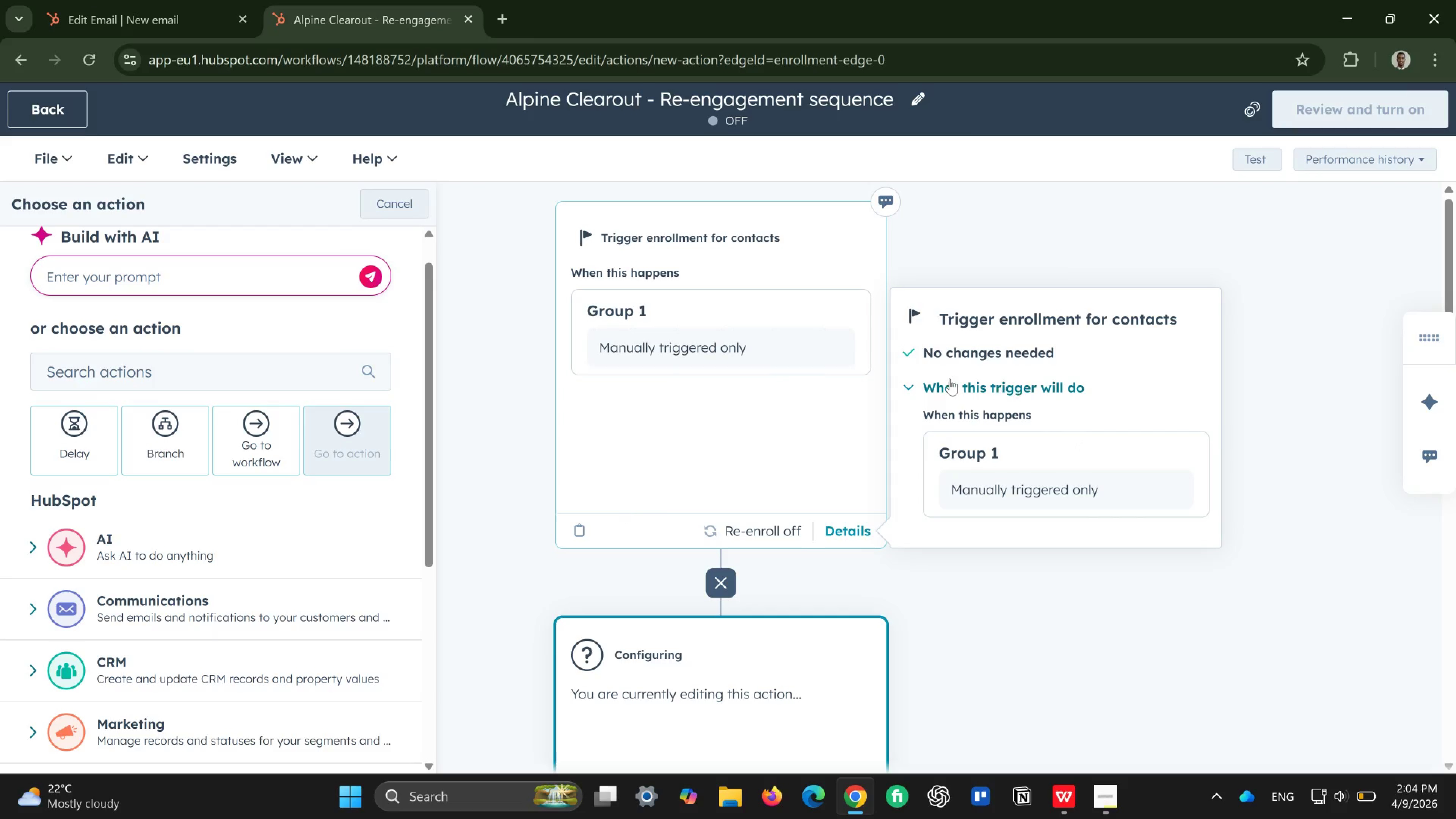 
left_click([730, 334])
 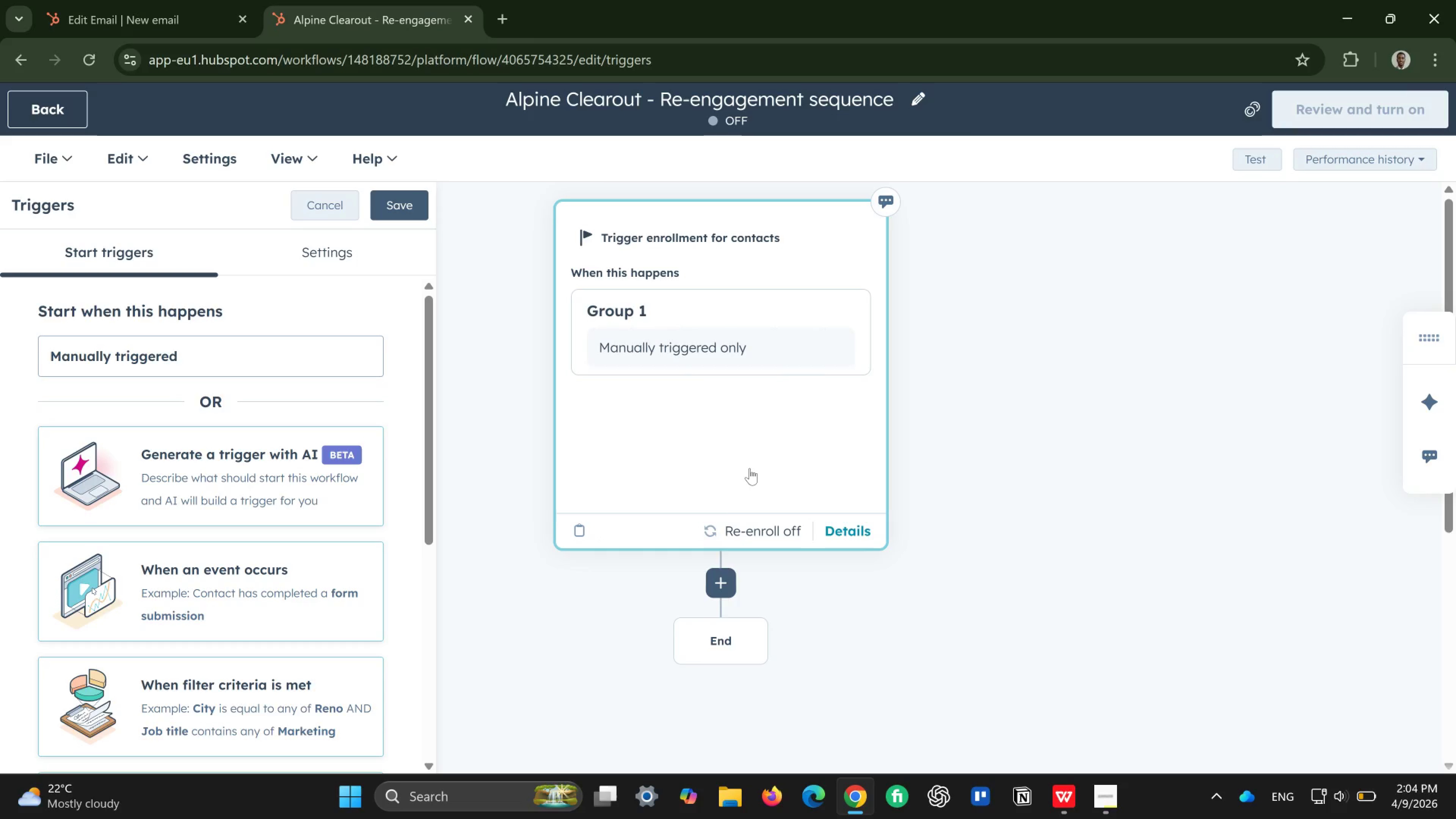 
wait(24.2)
 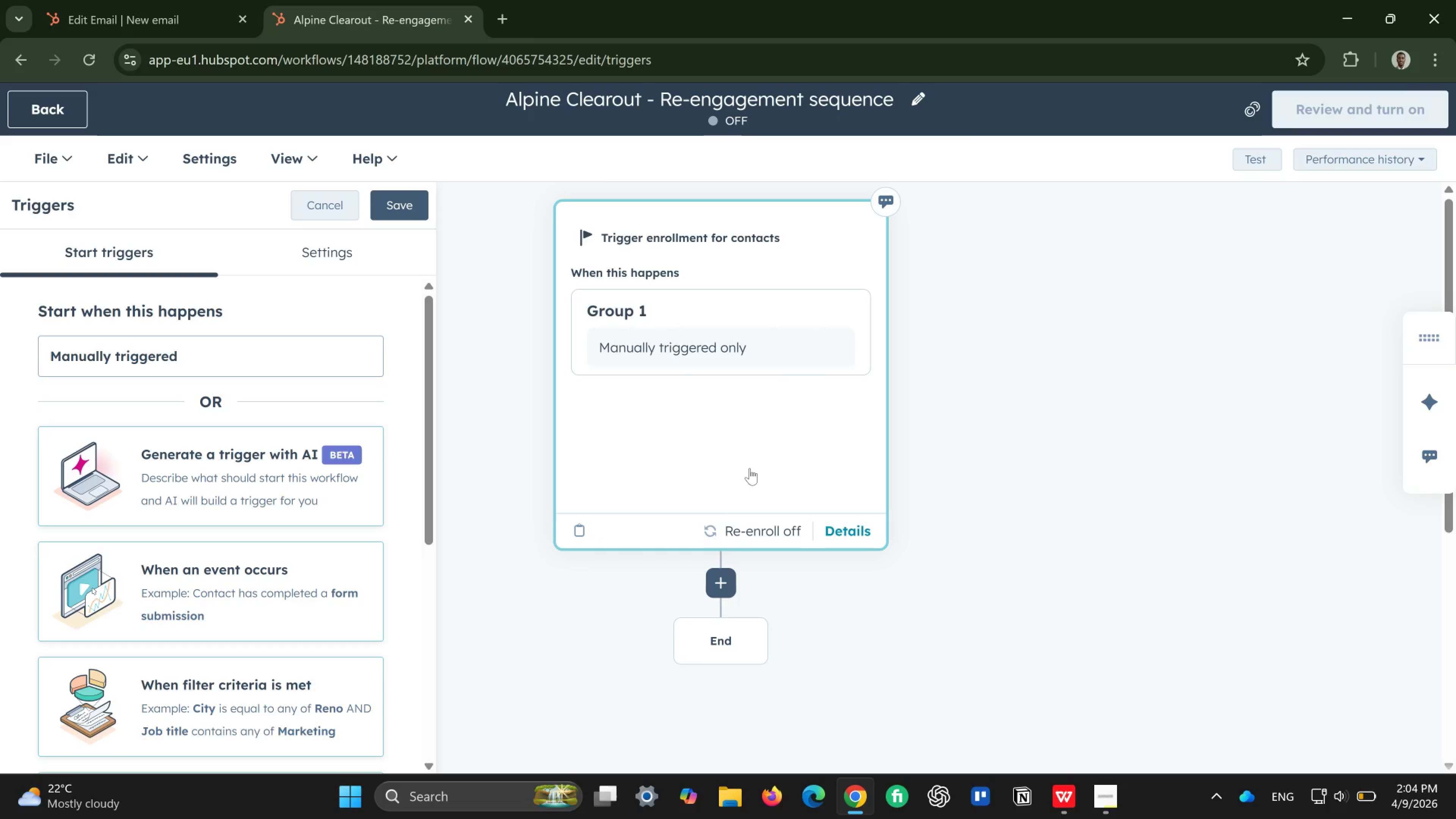 
left_click([325, 211])
 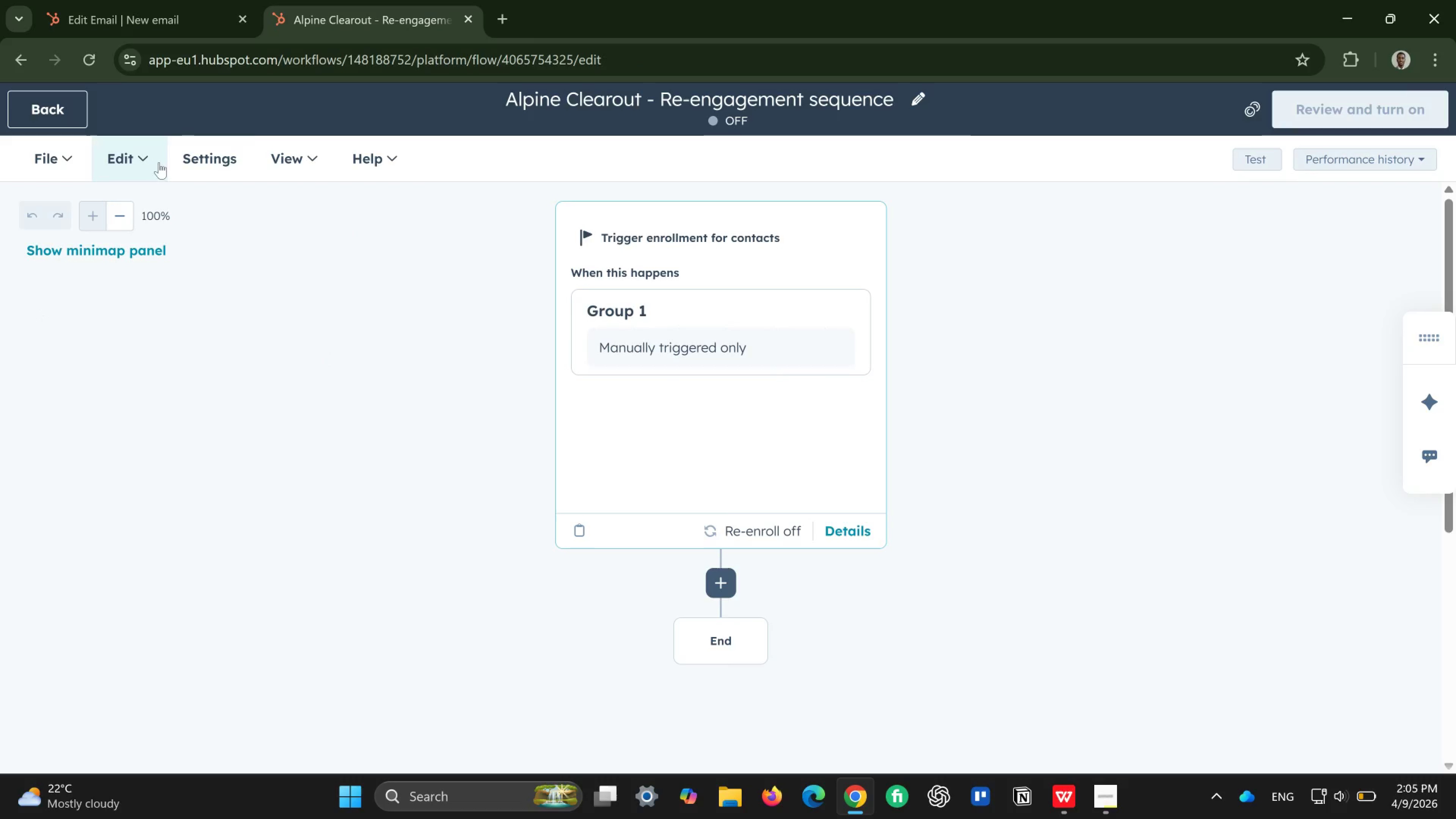 
wait(5.6)
 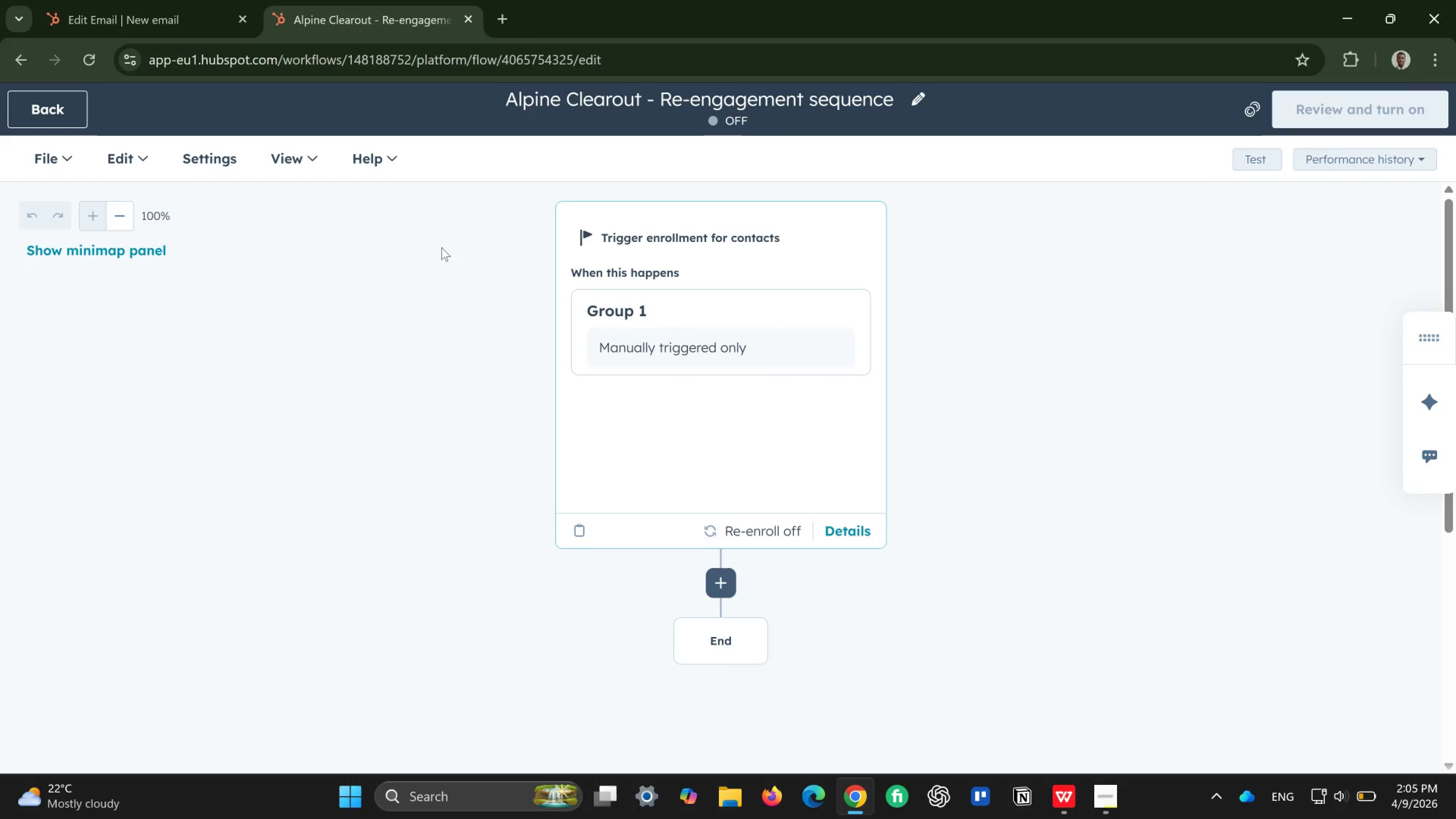 
left_click([67, 97])
 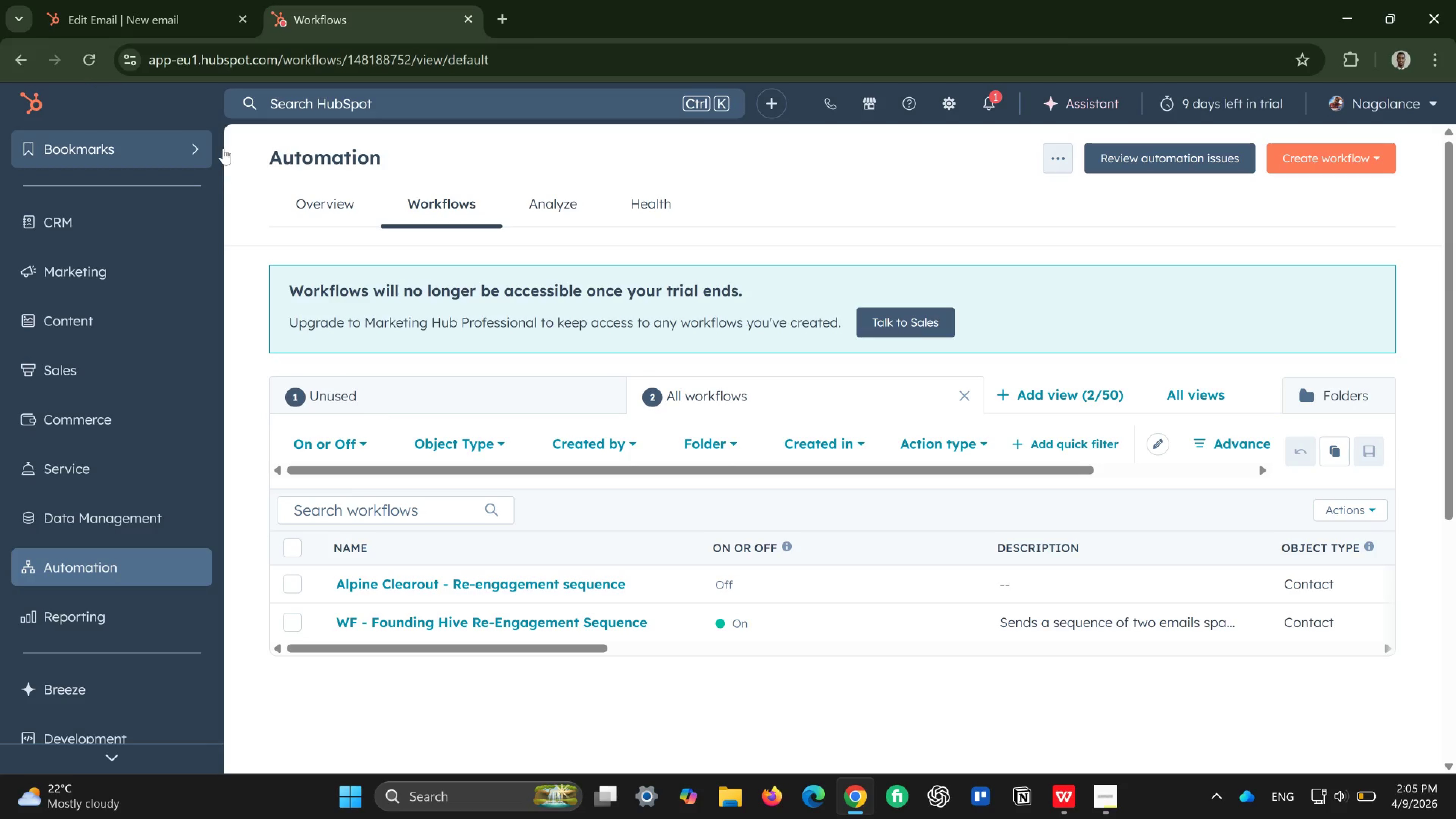 
wait(27.25)
 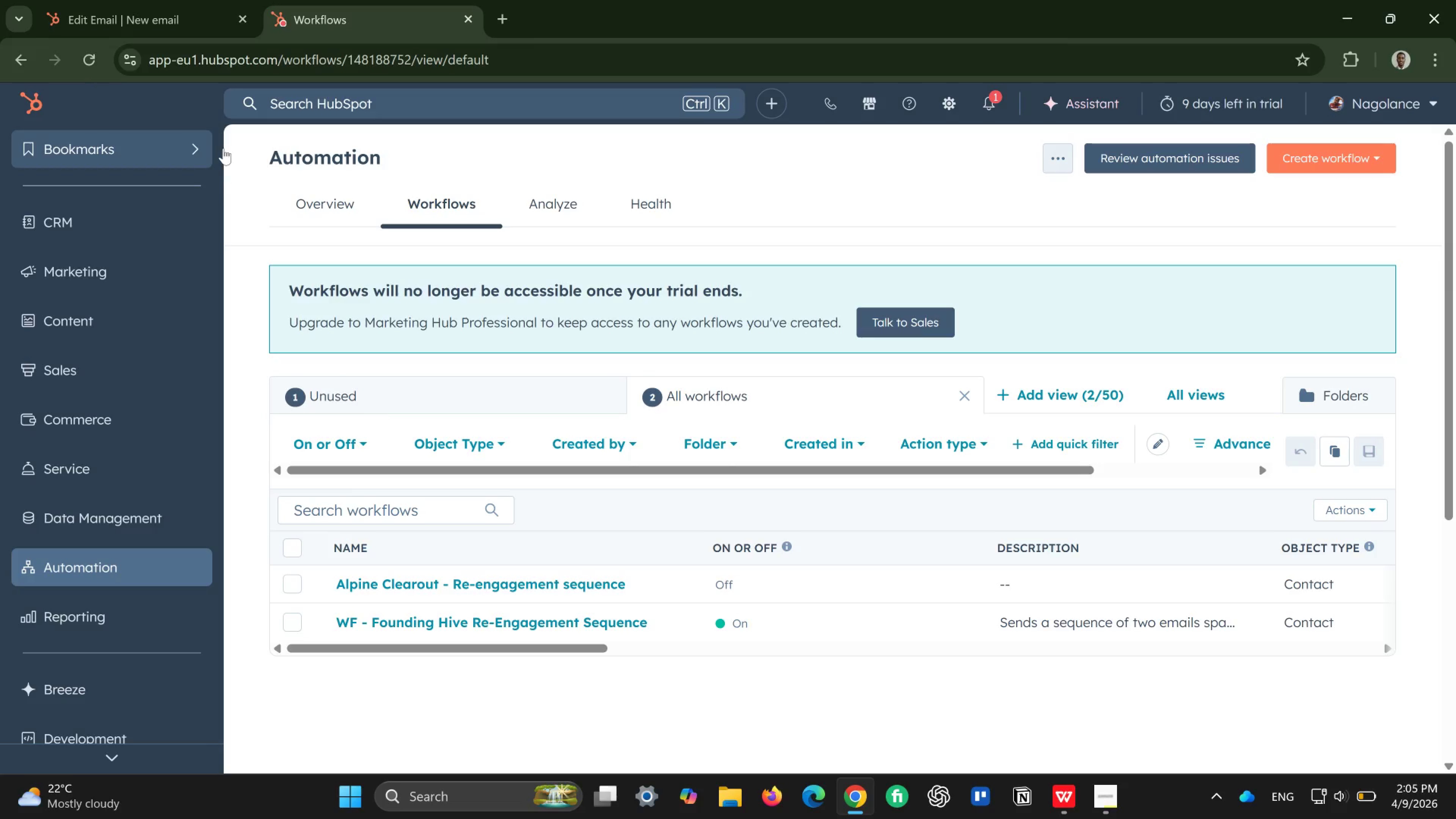 
left_click([511, 581])
 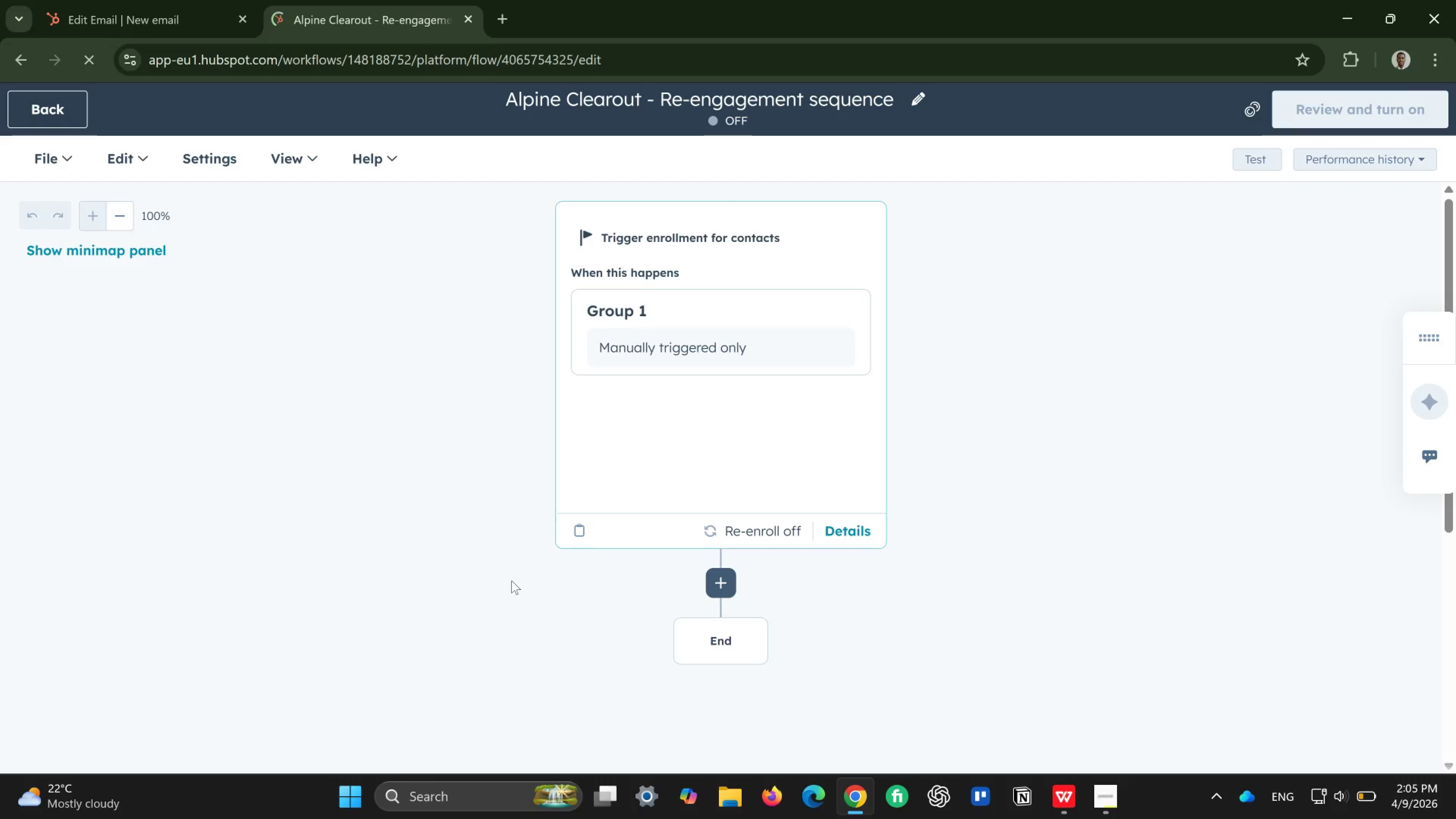 
wait(10.82)
 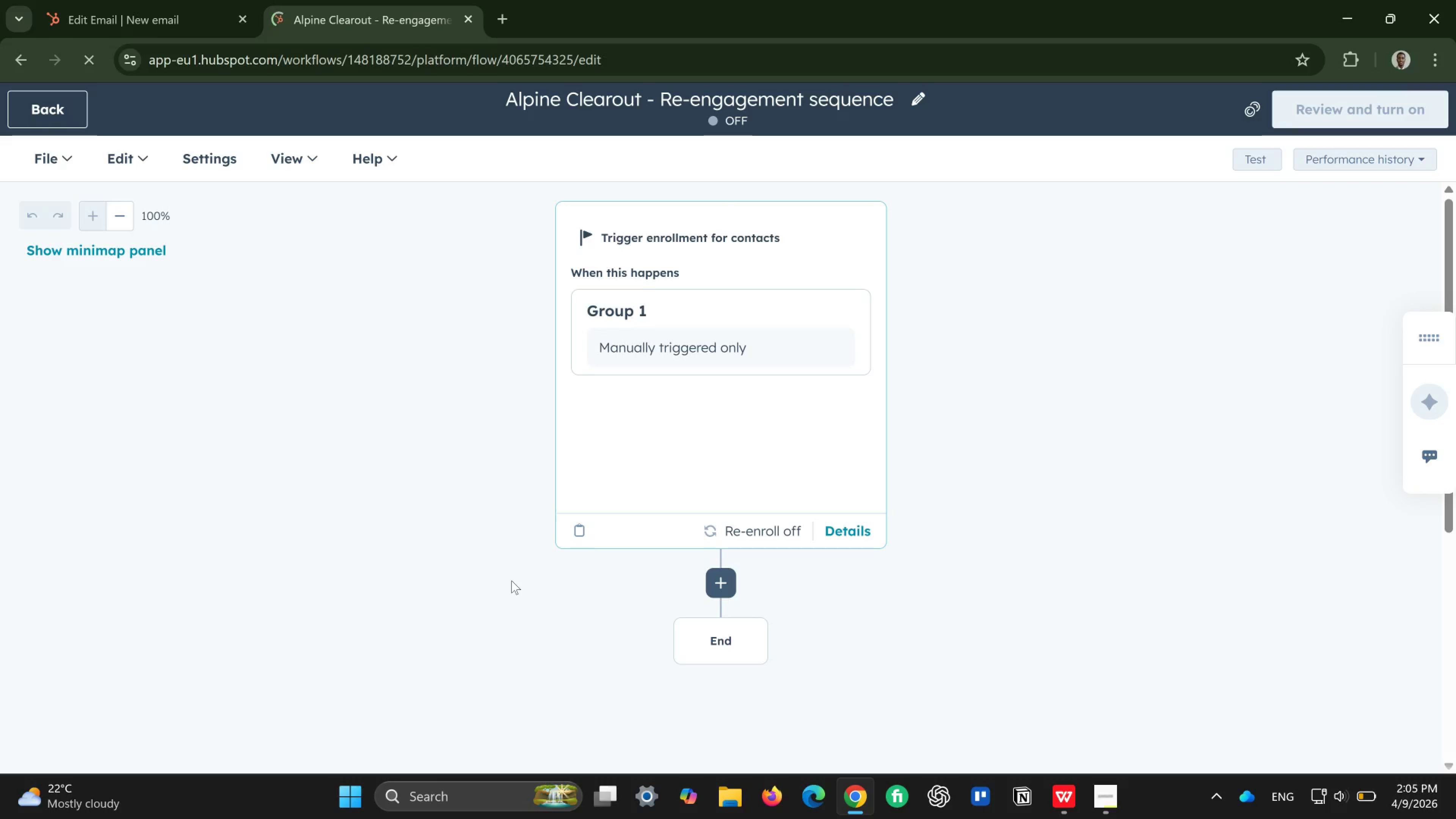 
left_click([662, 293])
 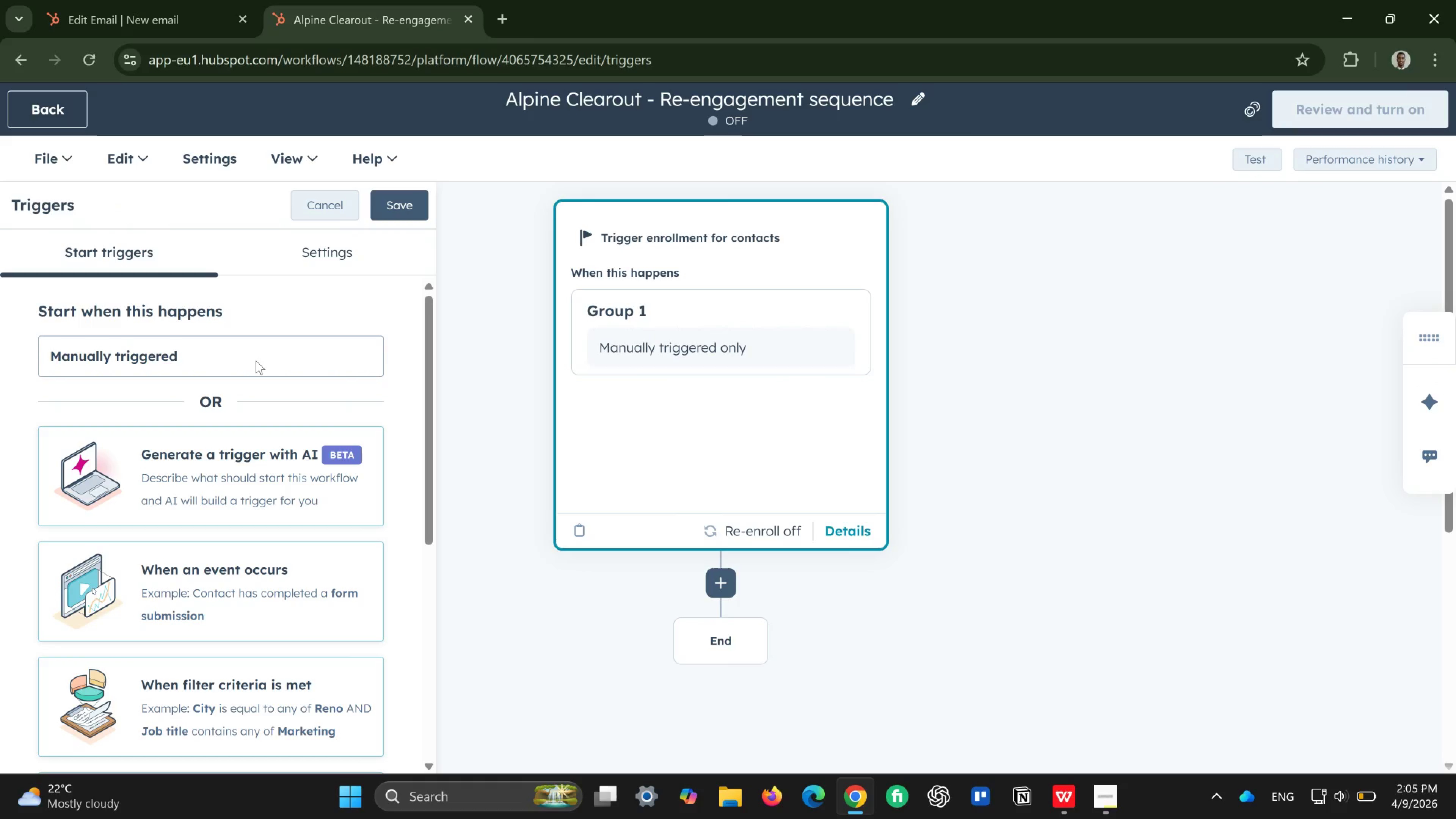 
left_click([238, 358])
 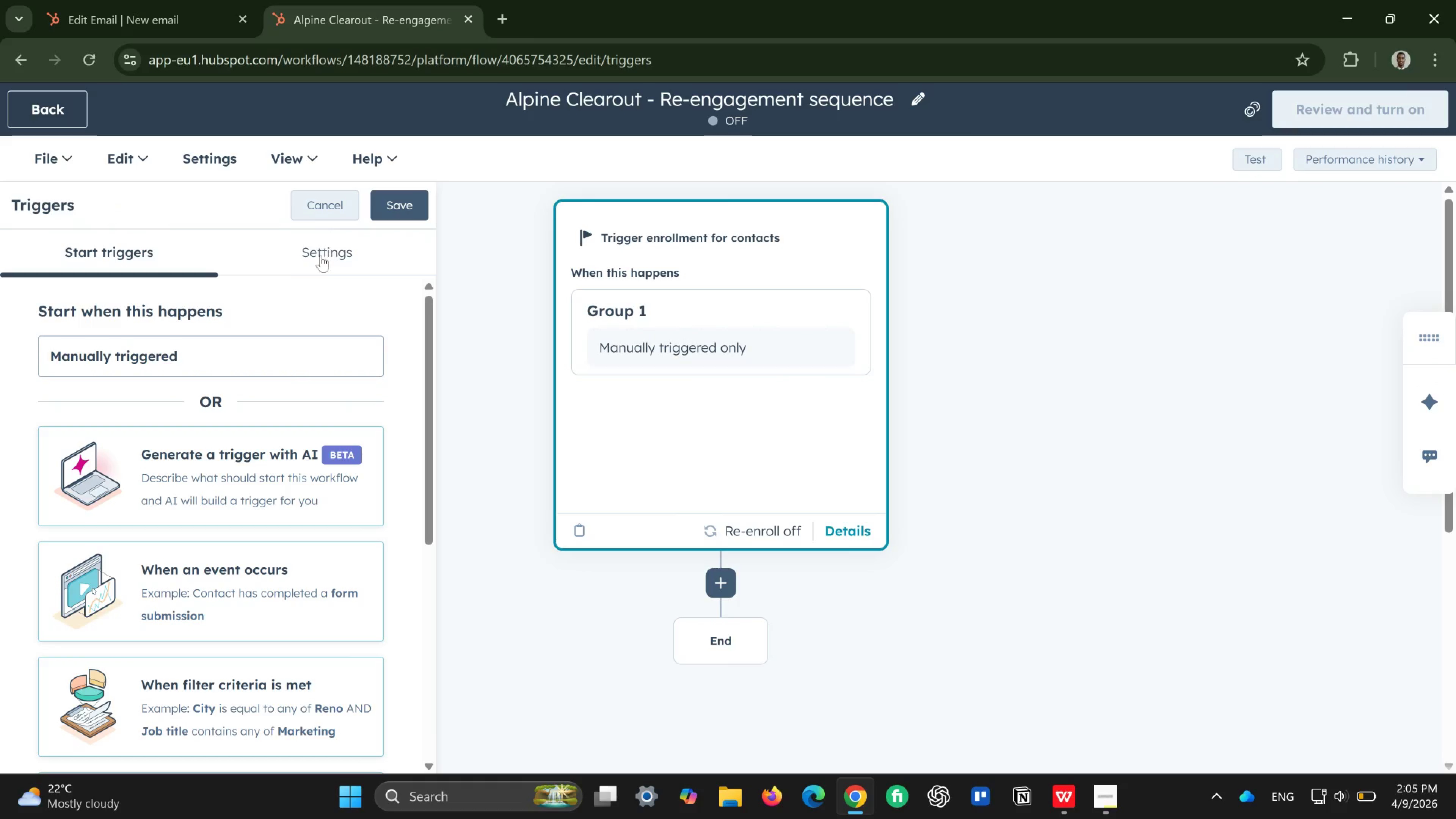 
left_click([321, 262])
 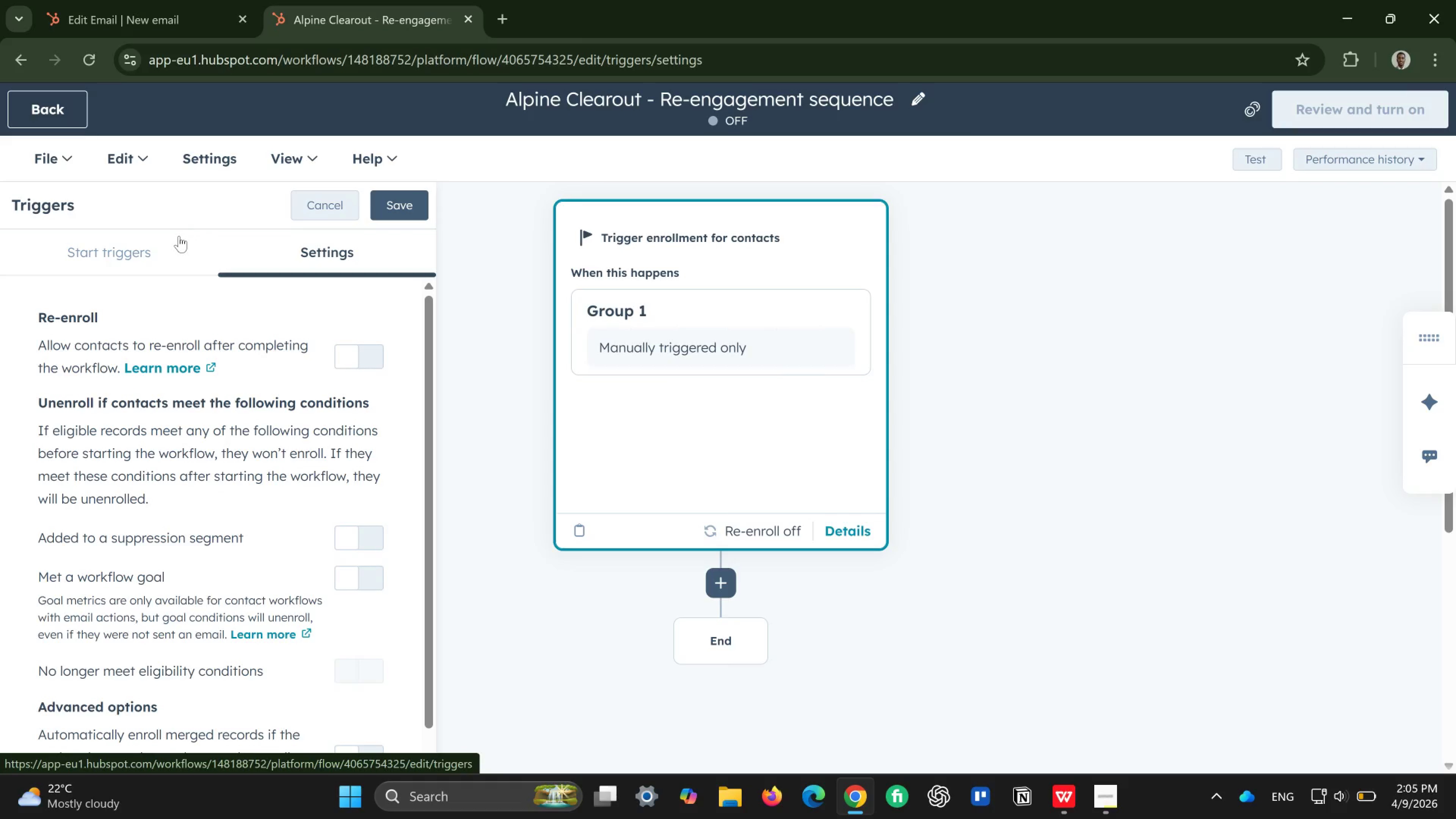 
left_click([179, 236])
 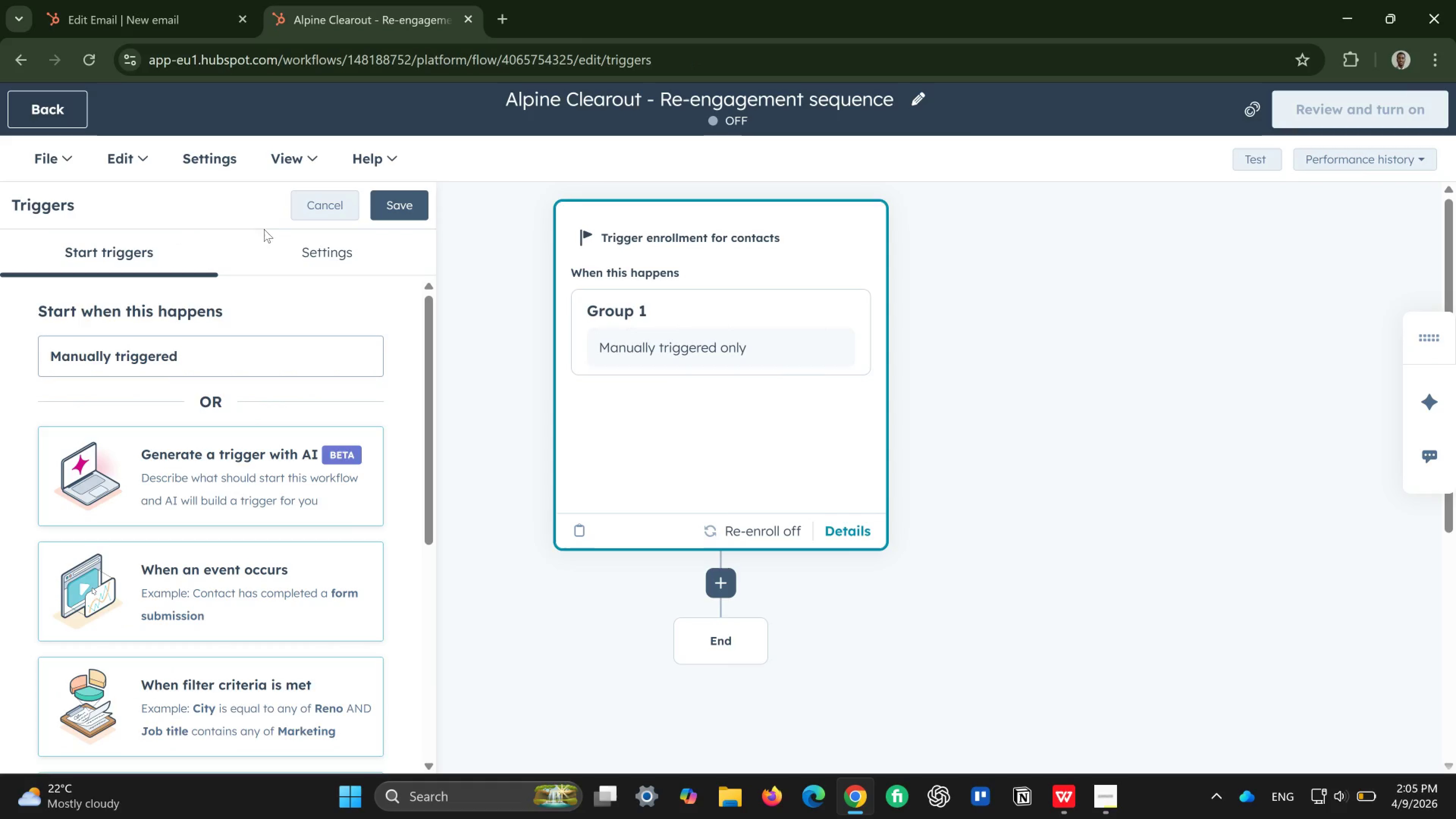 
left_click([305, 246])
 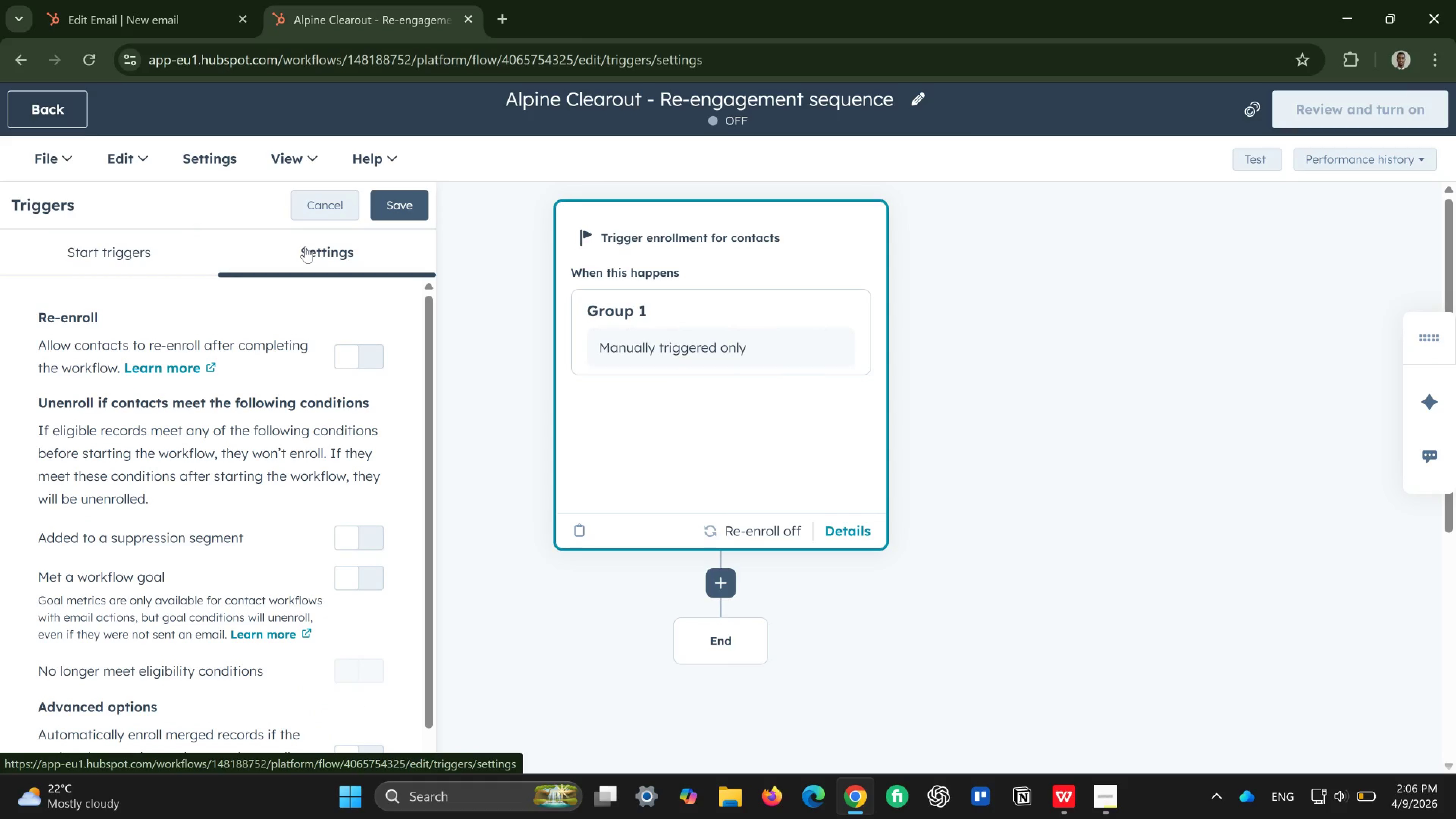 
wait(8.23)
 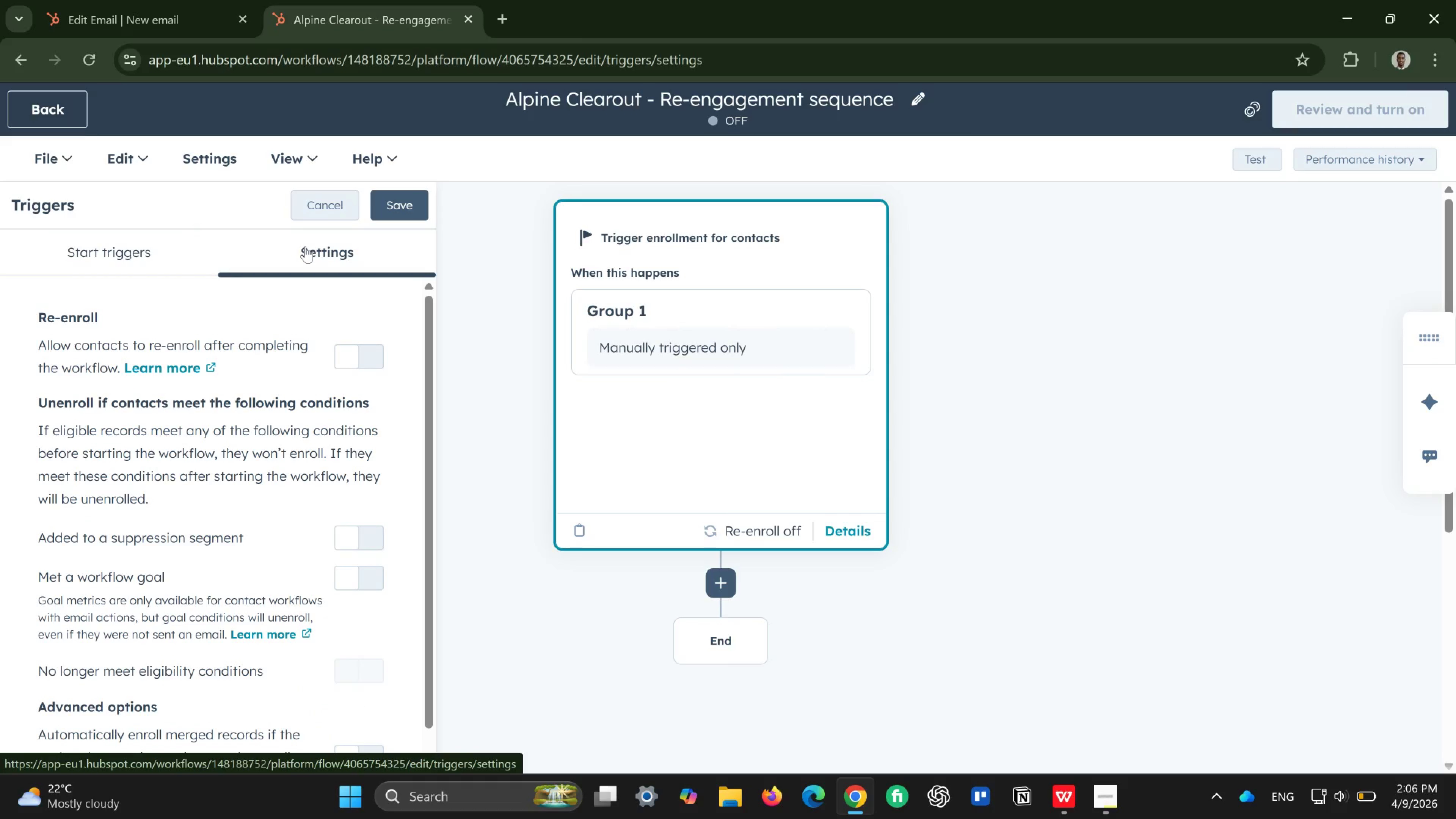 
left_click([127, 166])
 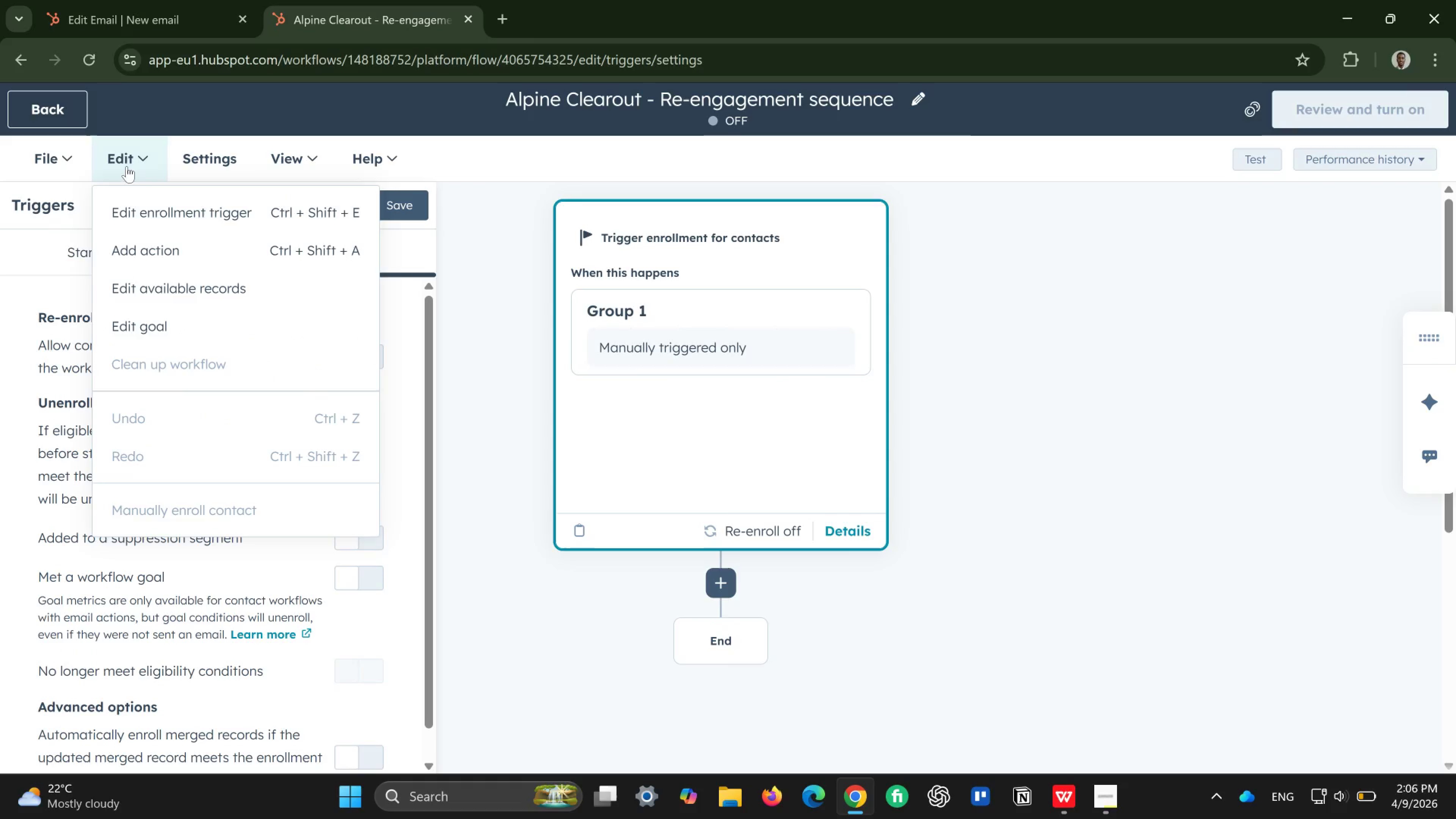 
left_click([163, 206])
 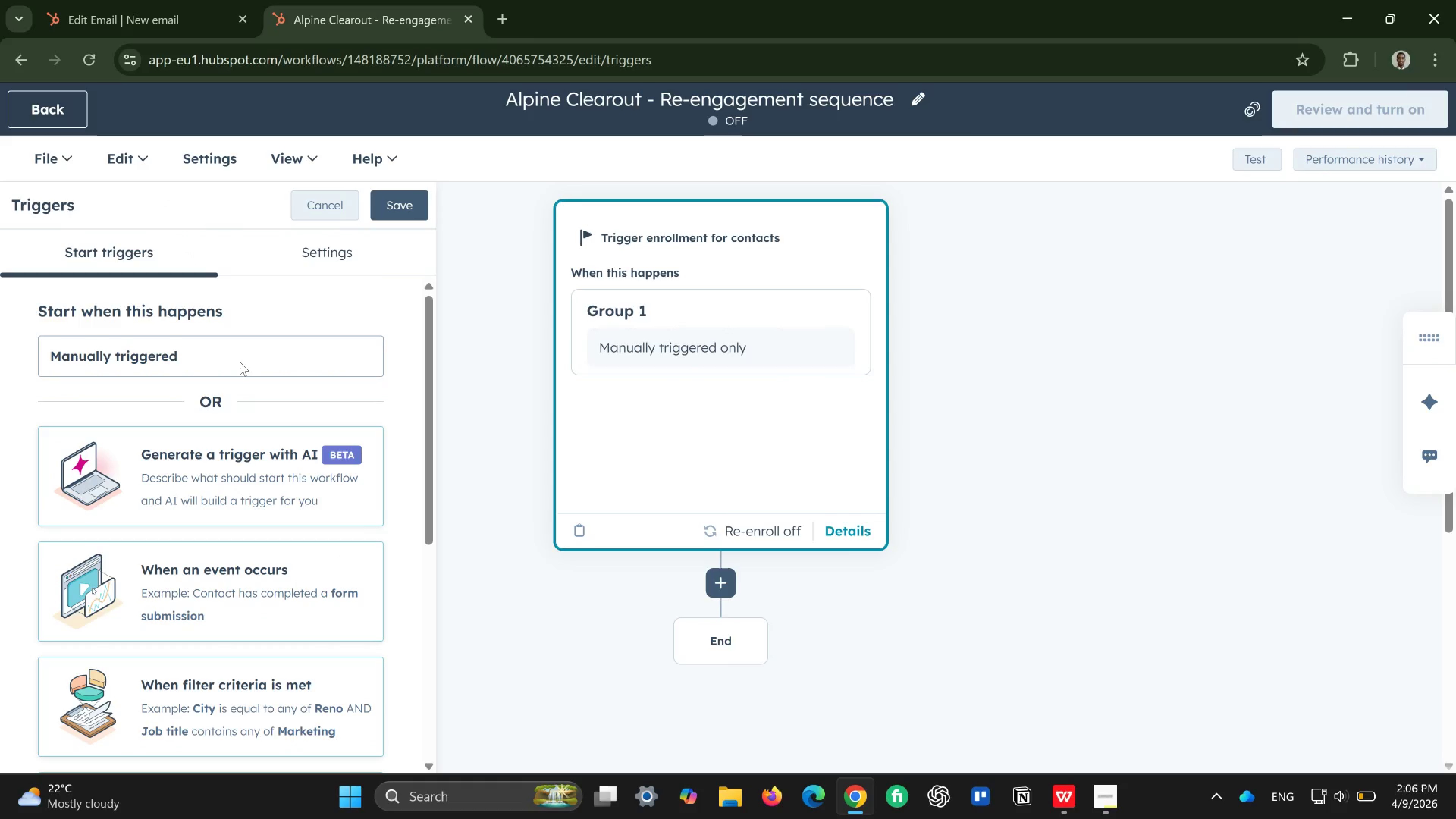 
mouse_move([258, 338])
 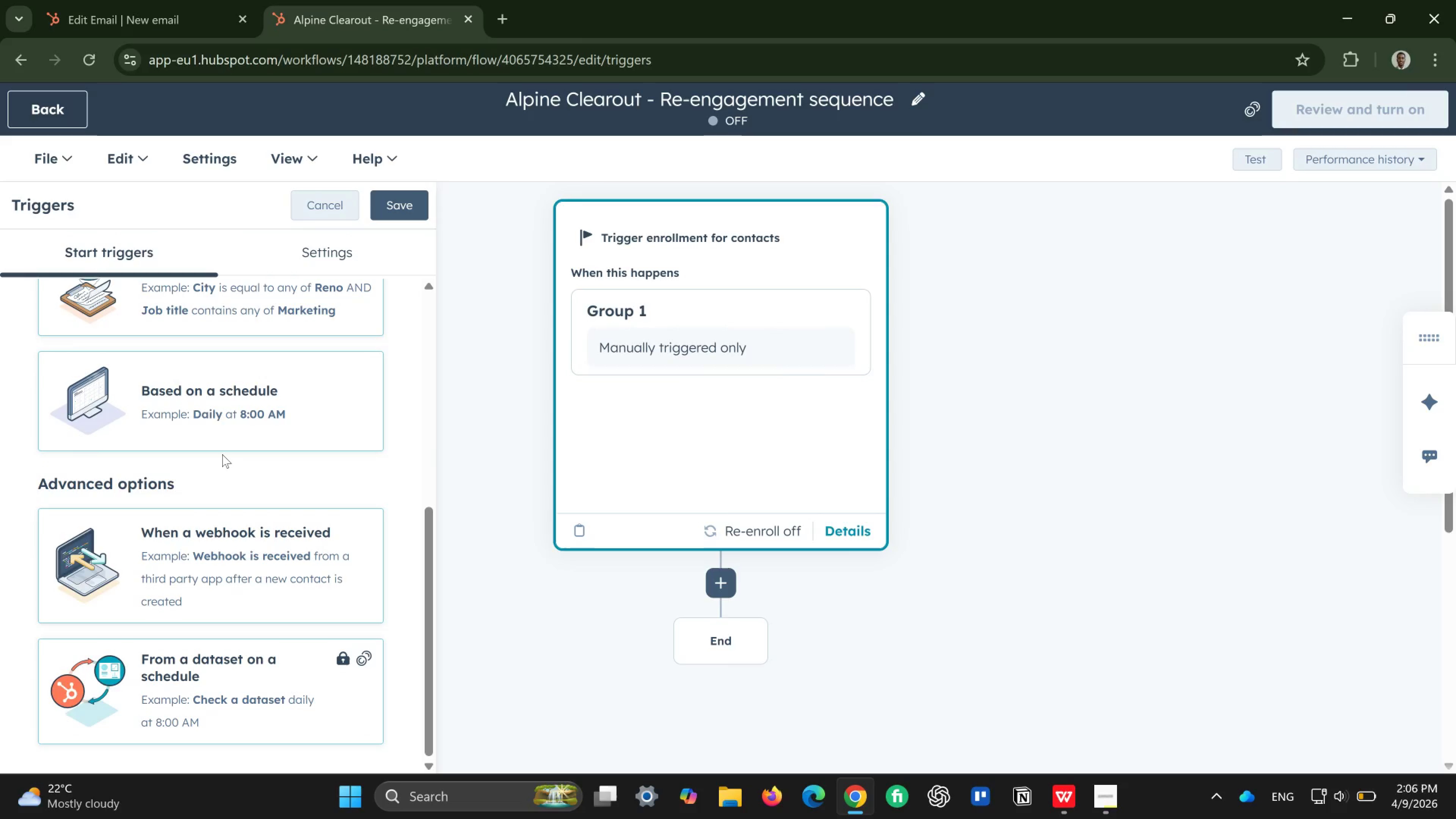 
wait(27.92)
 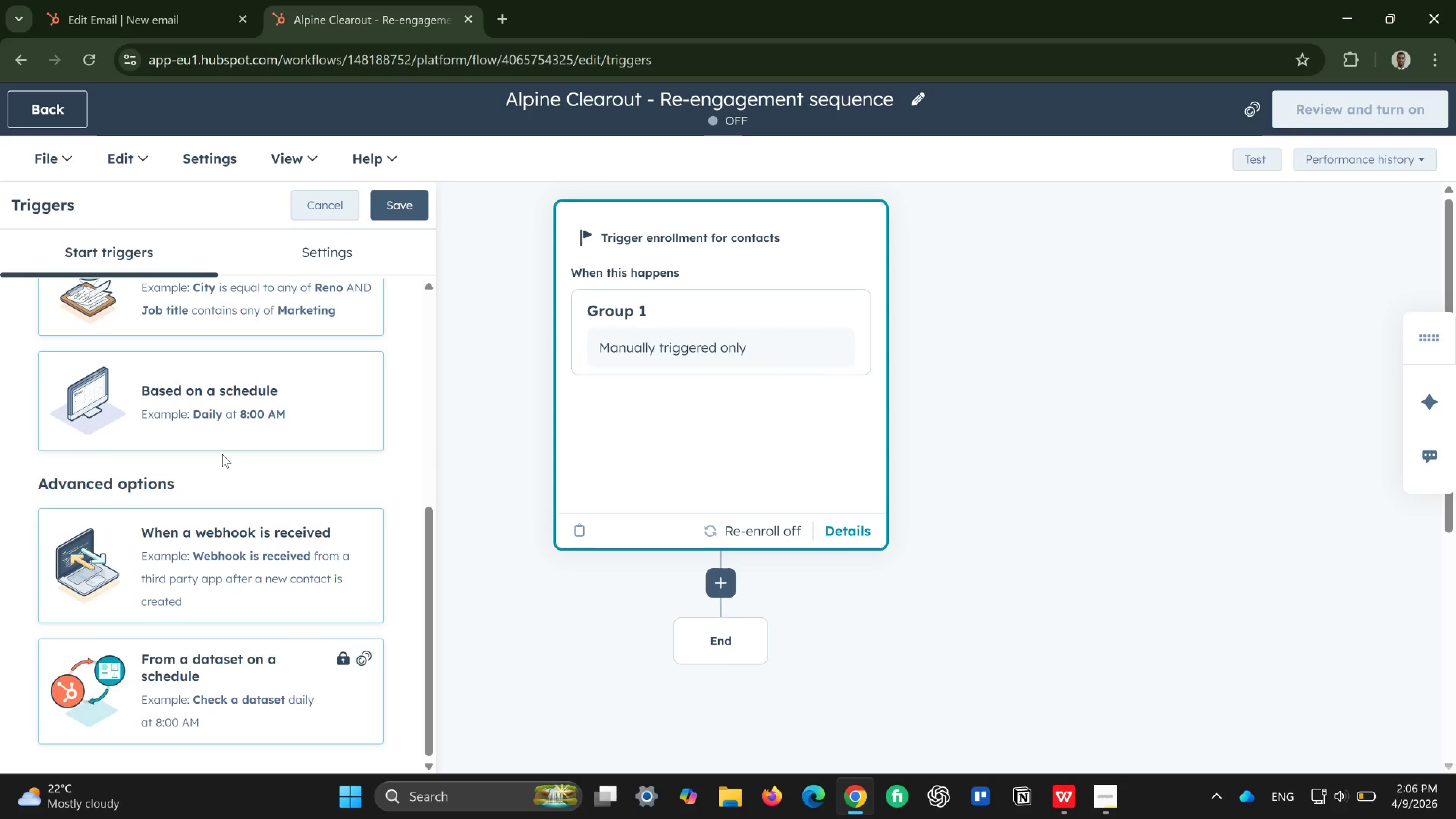 
left_click([189, 348])
 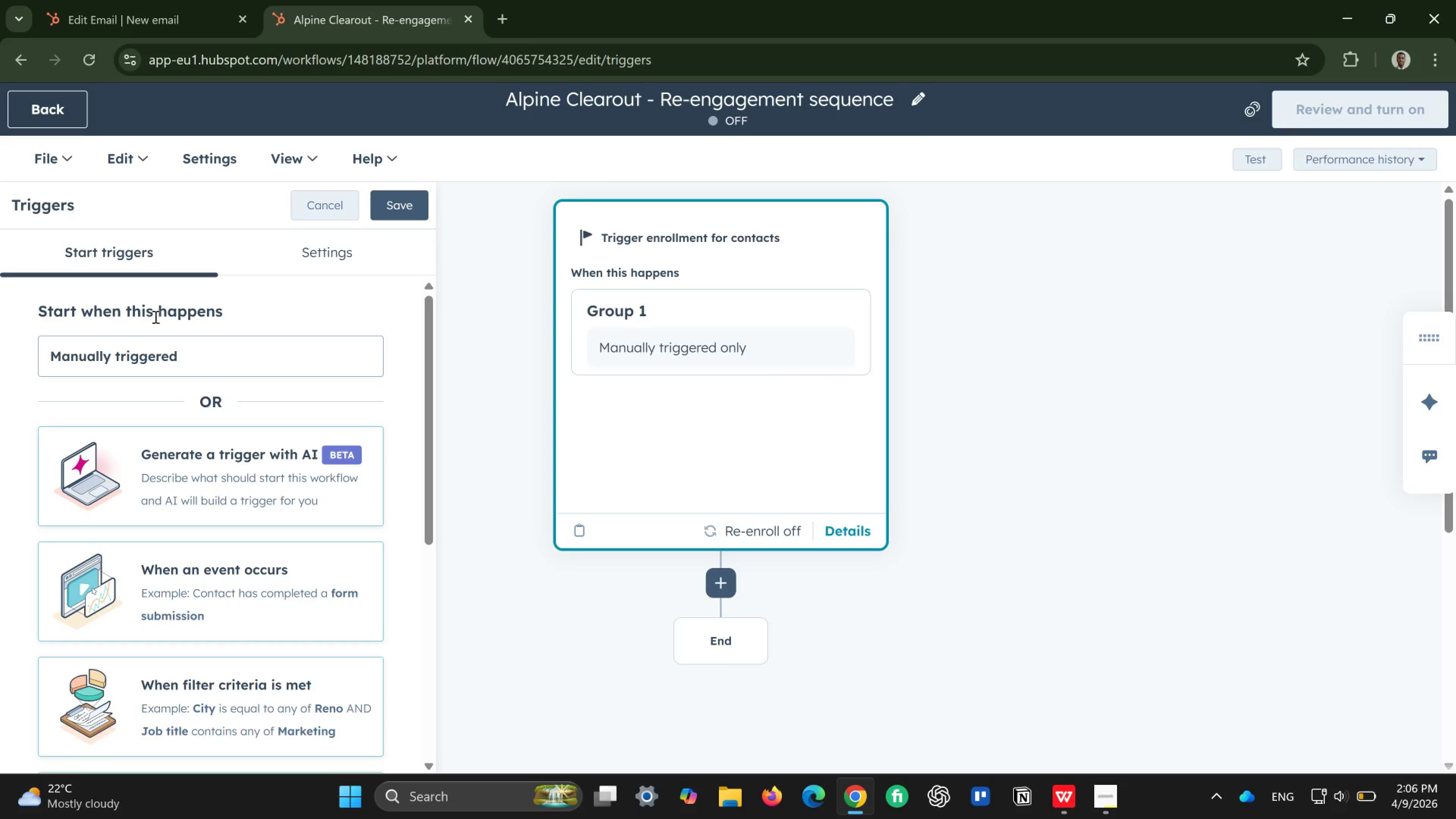 
left_click([155, 317])
 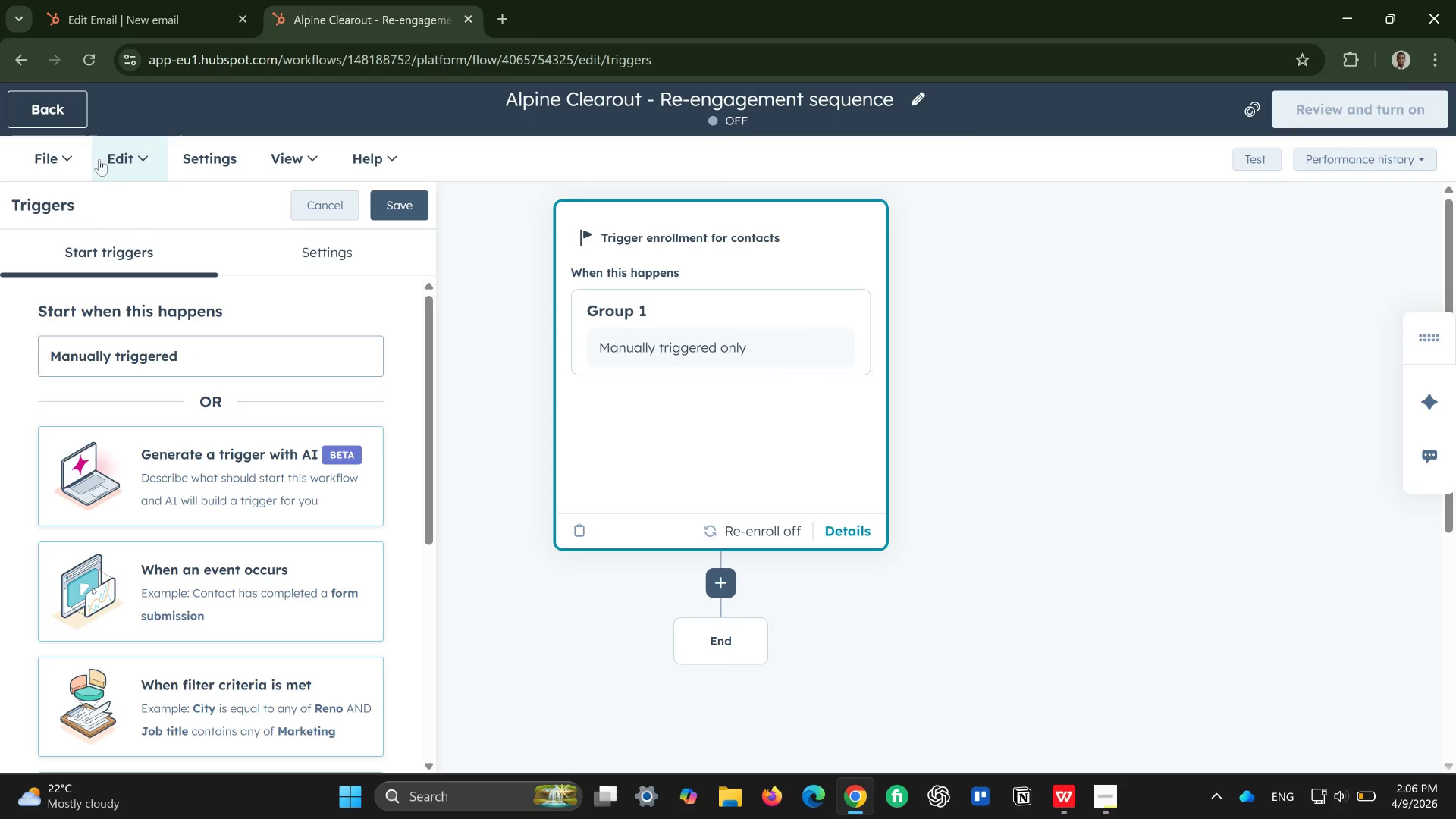 
left_click([62, 153])
 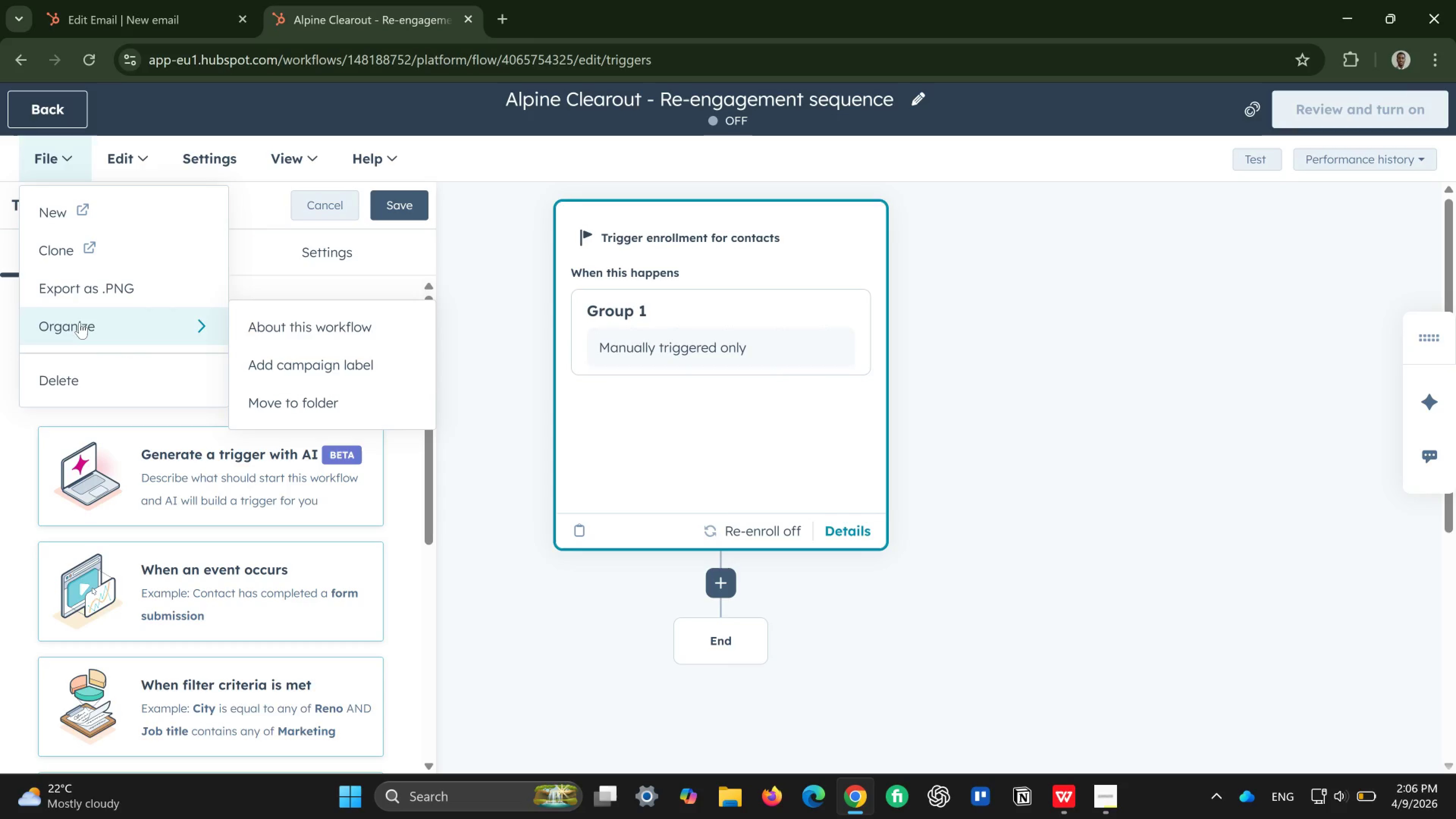 
left_click([121, 379])
 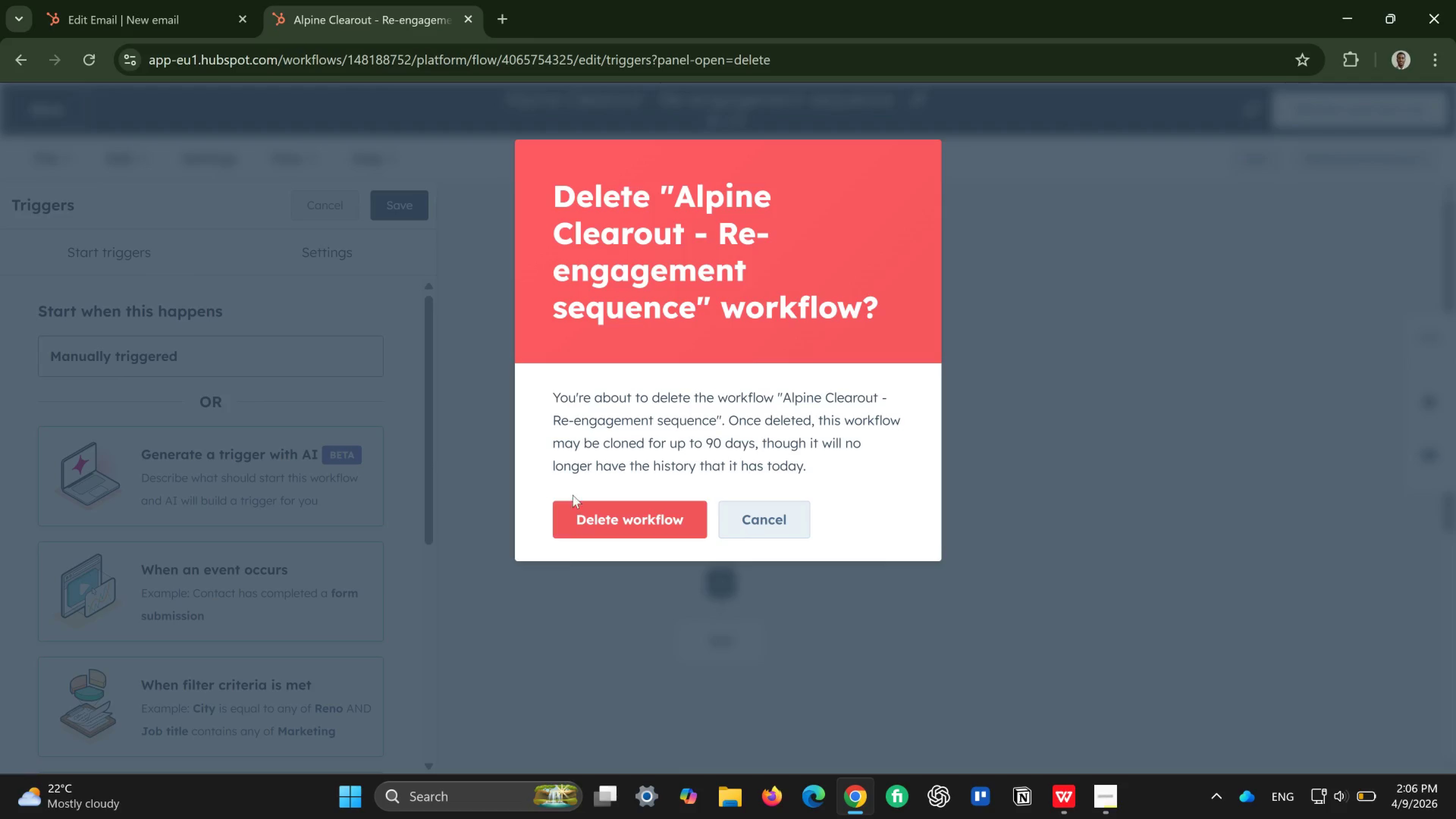 
left_click([597, 513])
 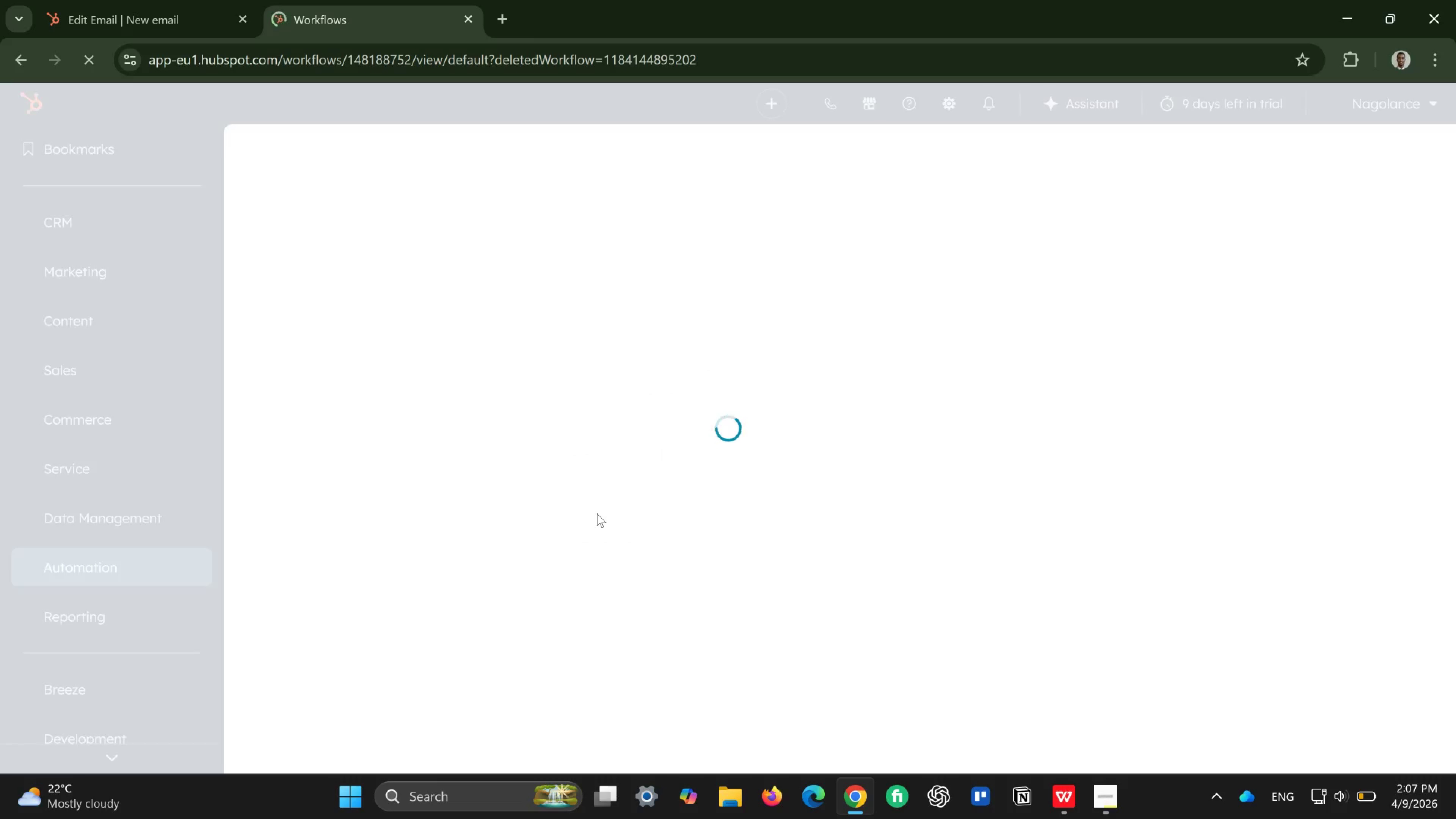 
wait(9.06)
 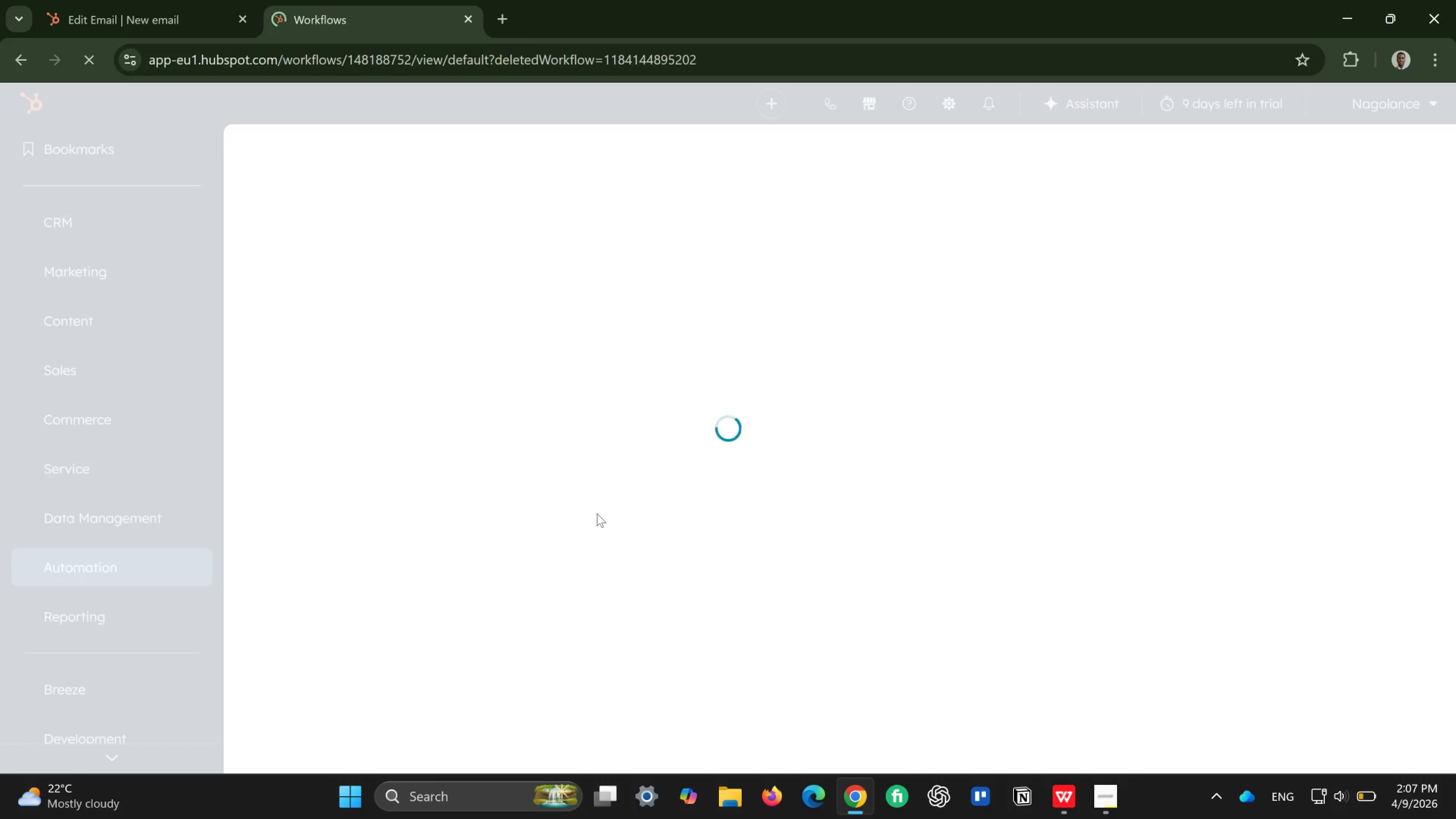 
left_click([1325, 148])
 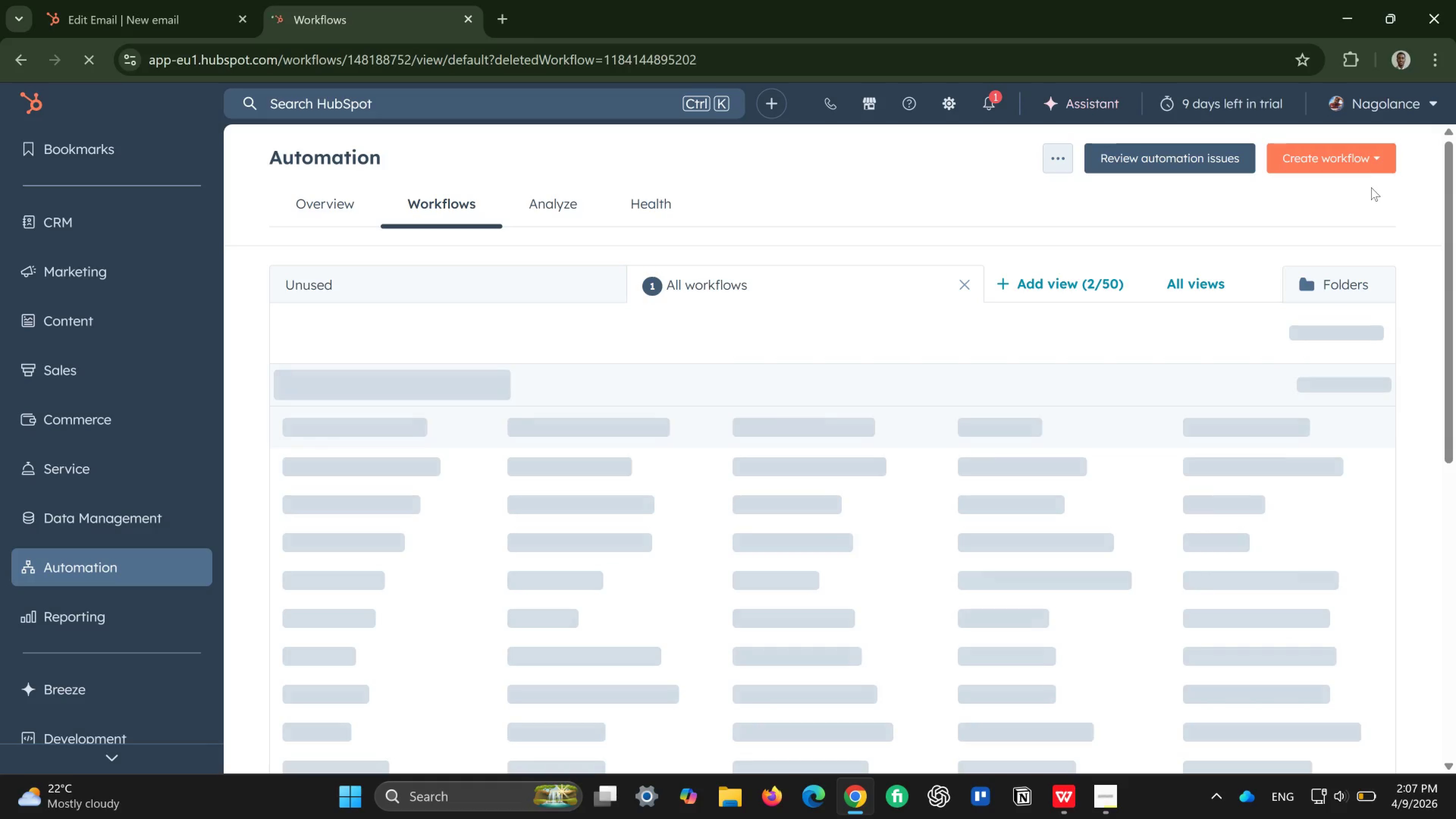 
left_click([1349, 159])
 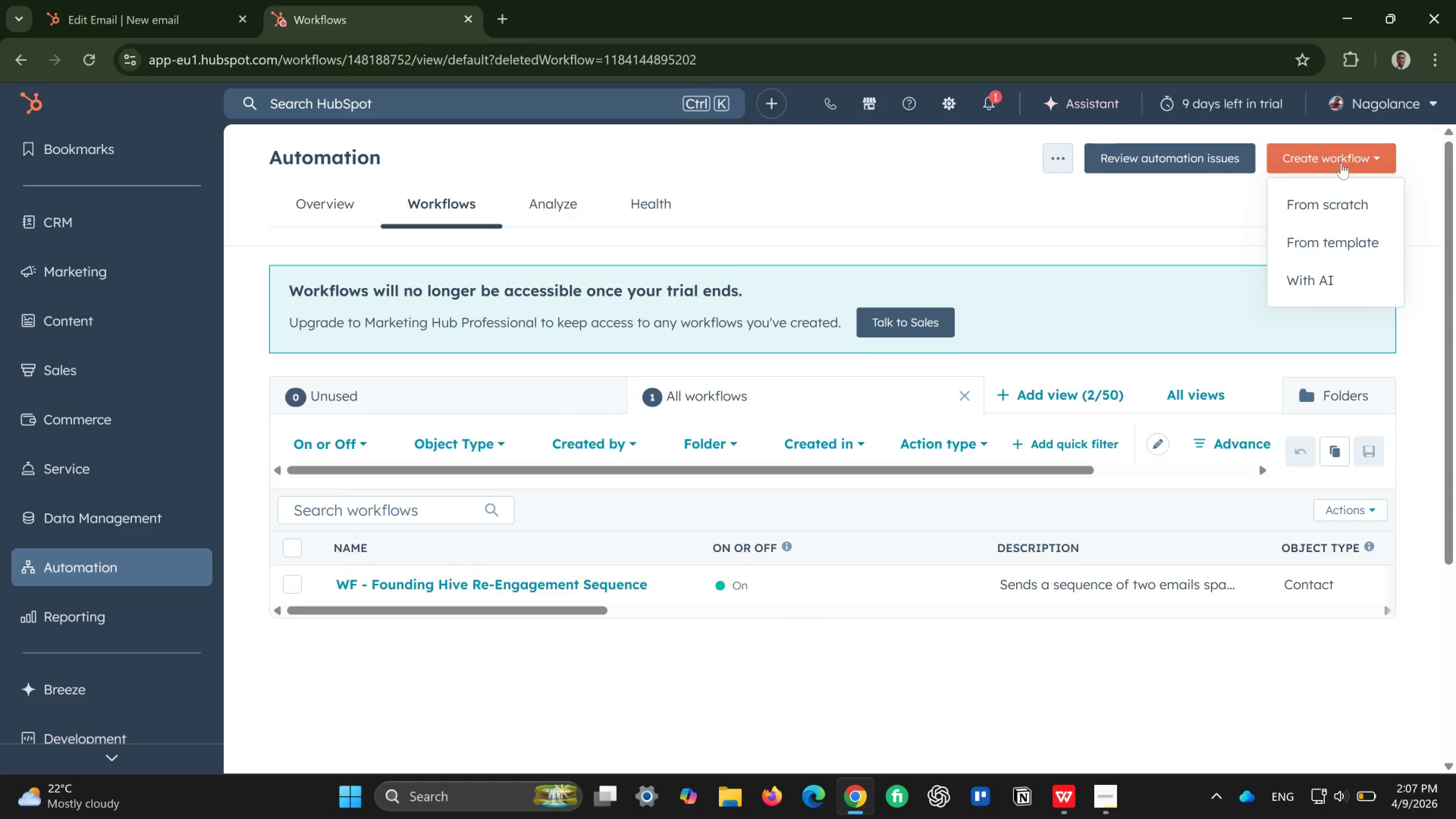 
wait(5.05)
 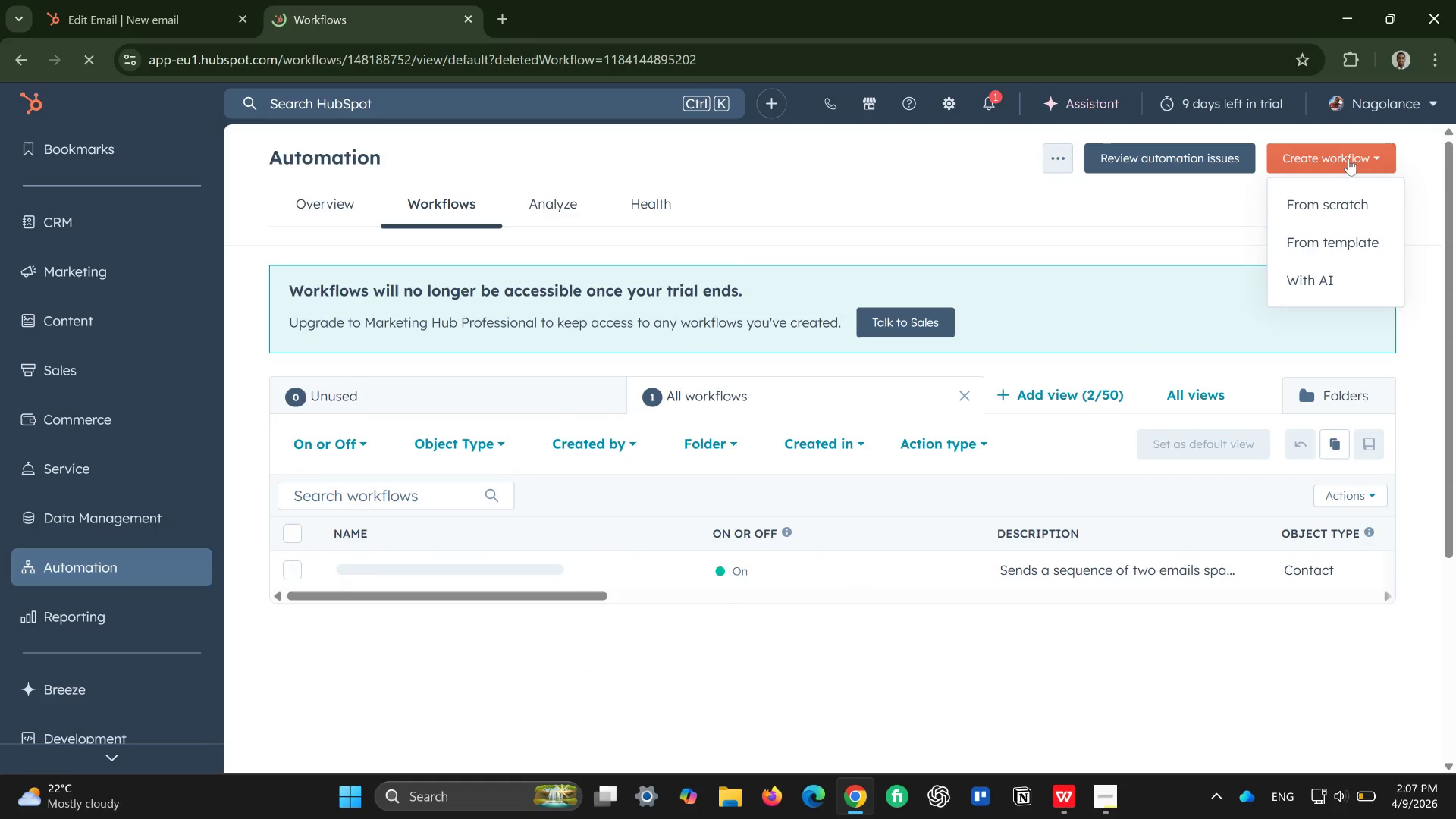 
left_click([1332, 196])
 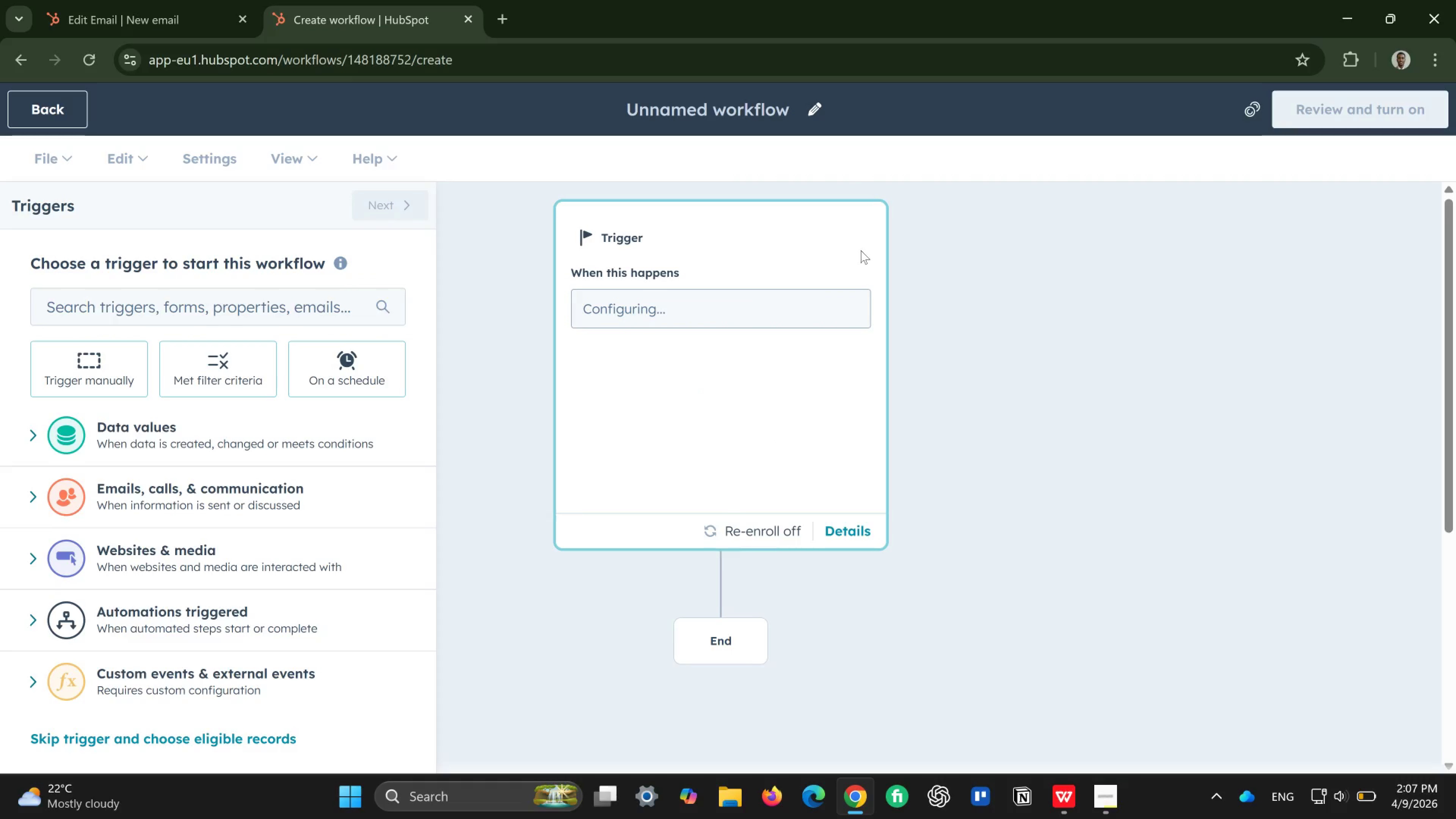 
wait(9.65)
 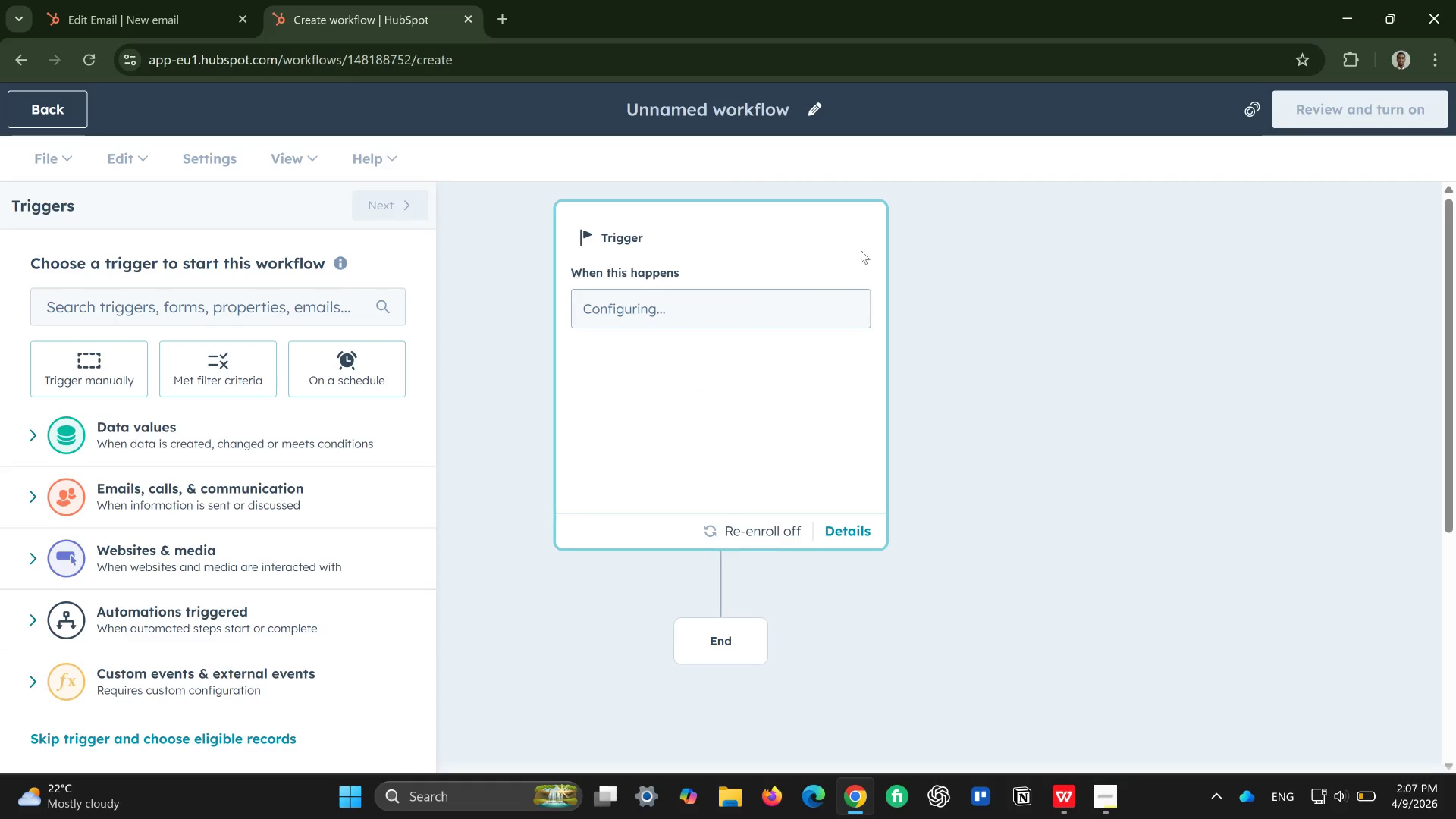 
left_click([253, 441])
 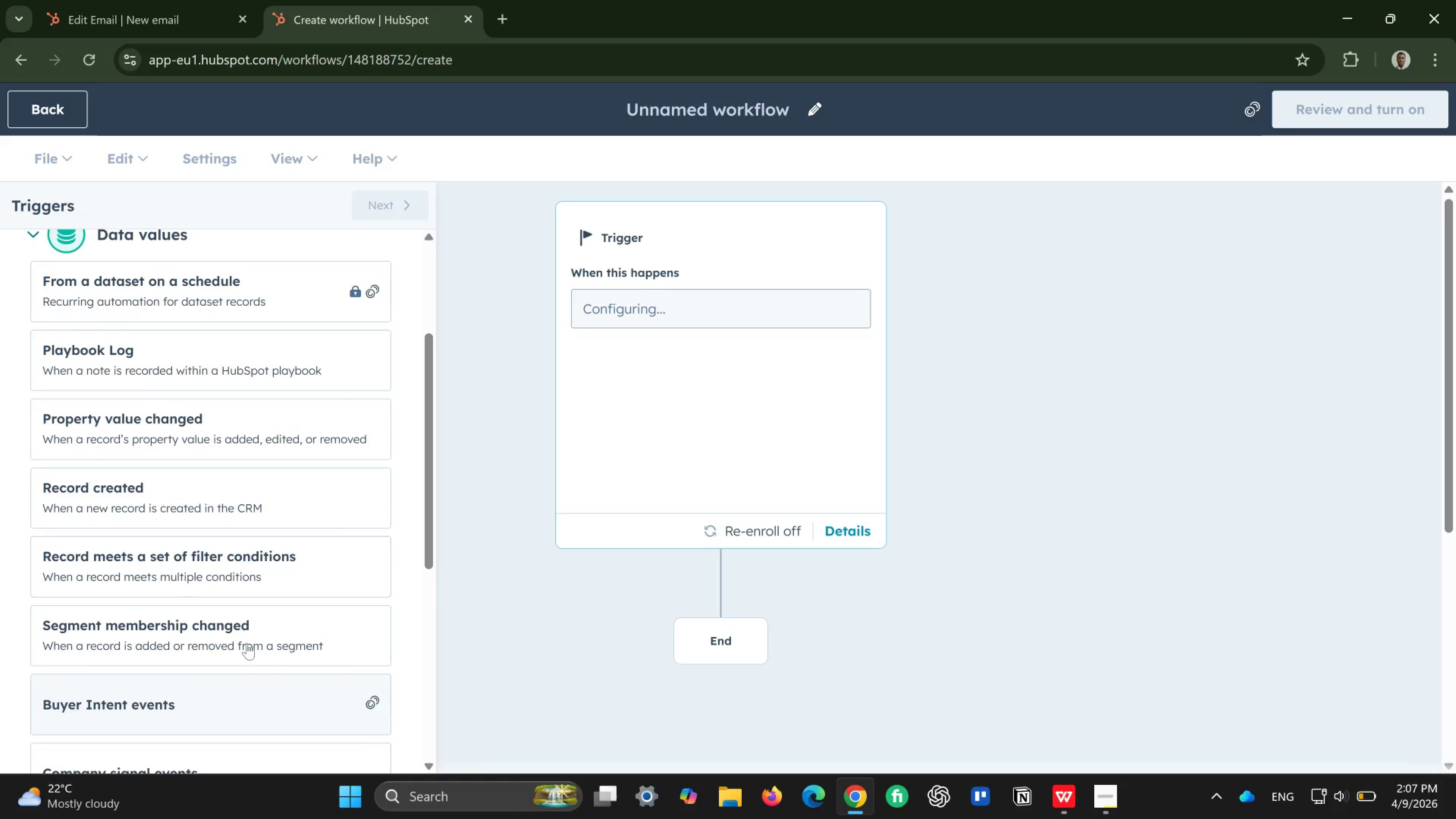 
wait(27.31)
 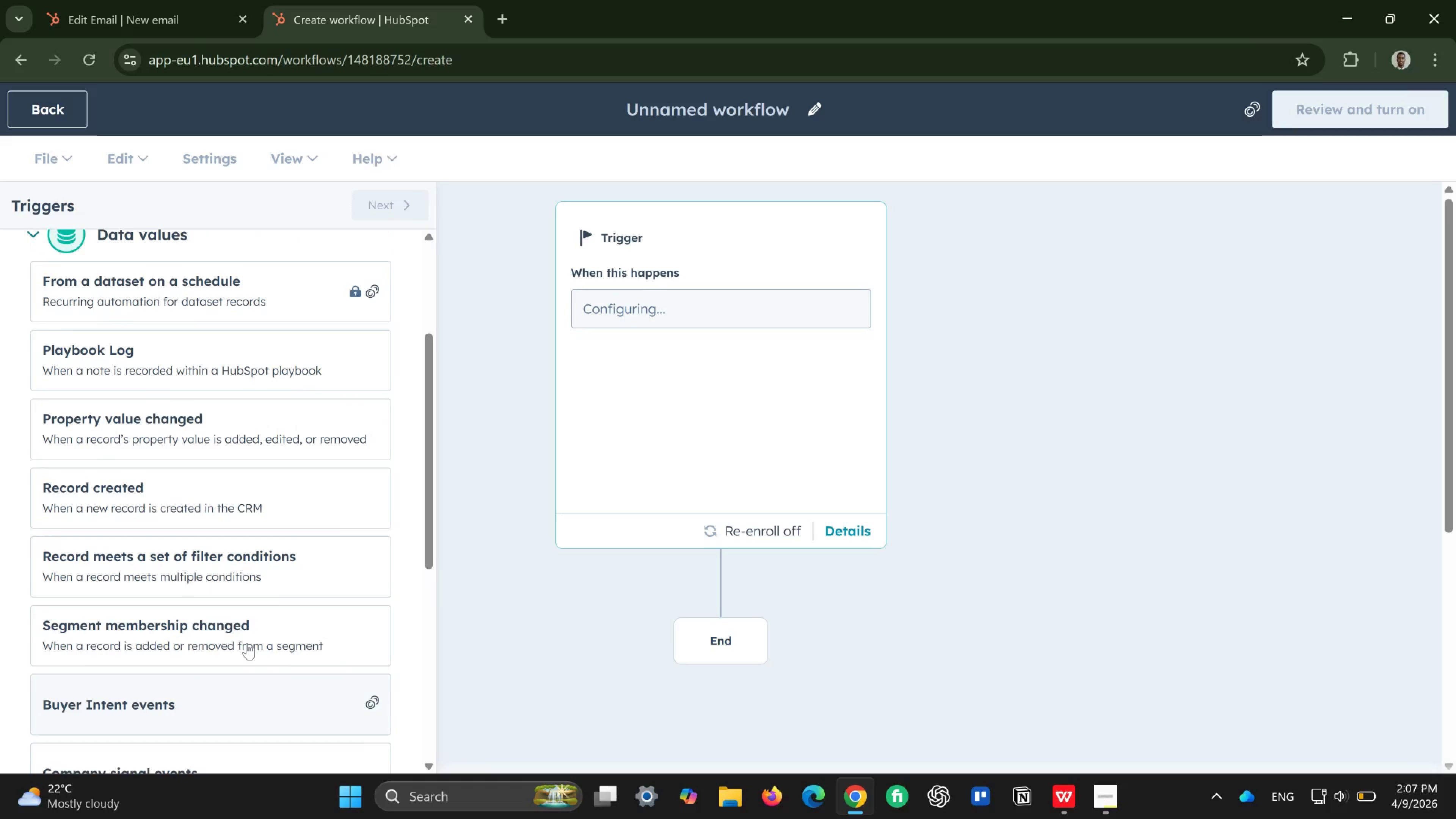 
left_click([257, 304])
 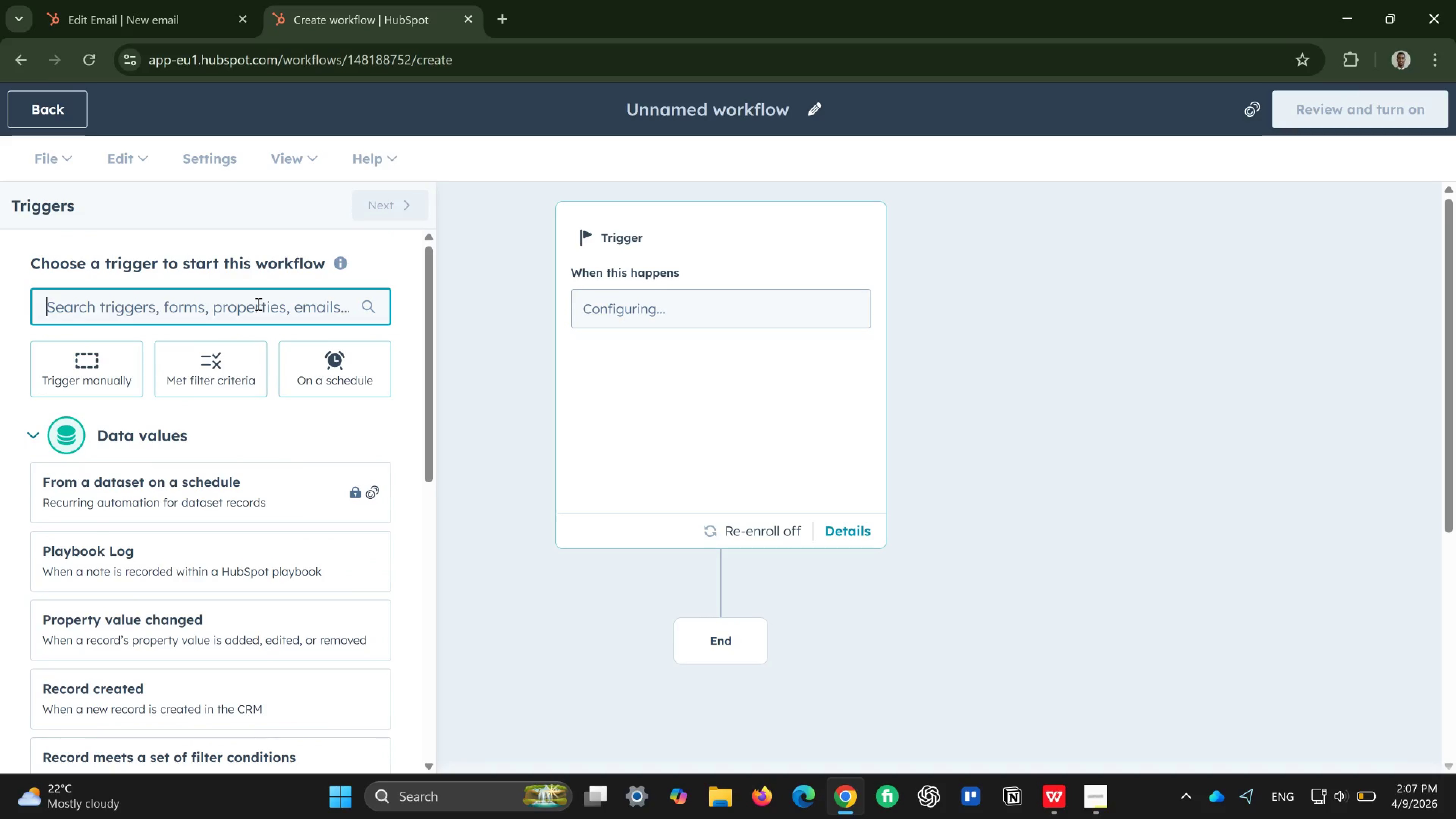 
wait(5.85)
 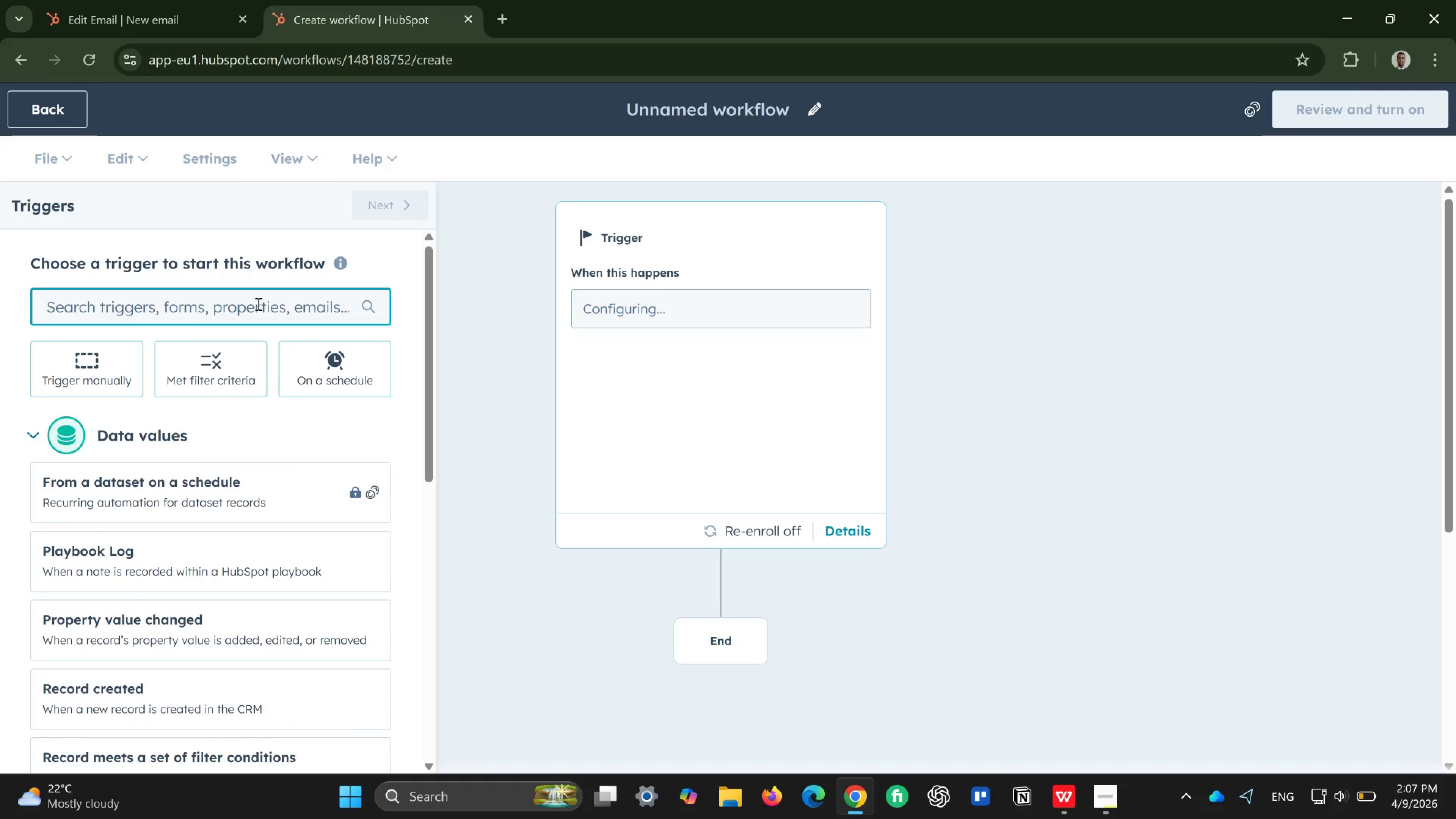 
type(list)
 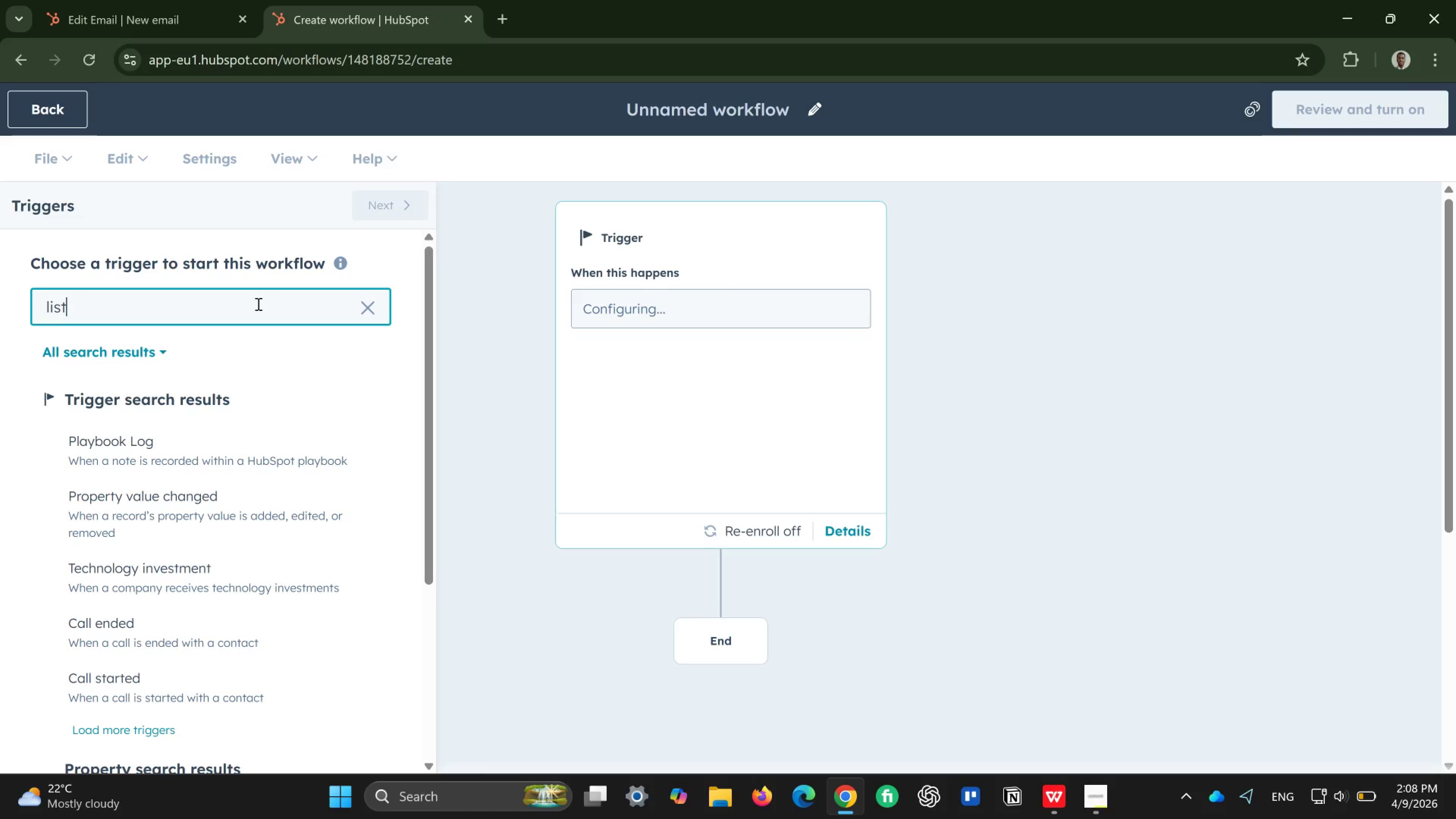 
type( membrer)
key(Backspace)
key(Backspace)
key(Backspace)
type(er)
 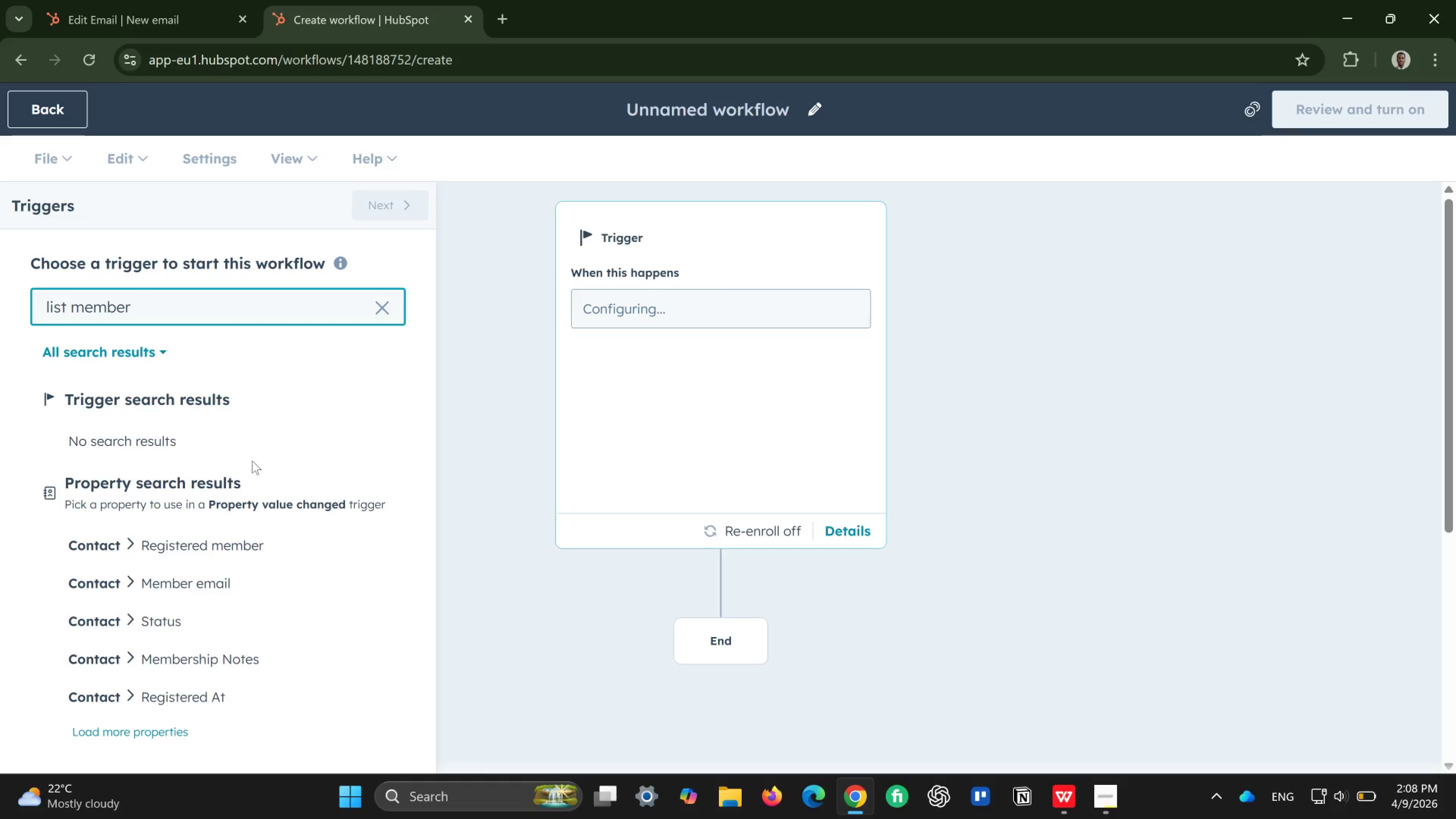 
wait(8.99)
 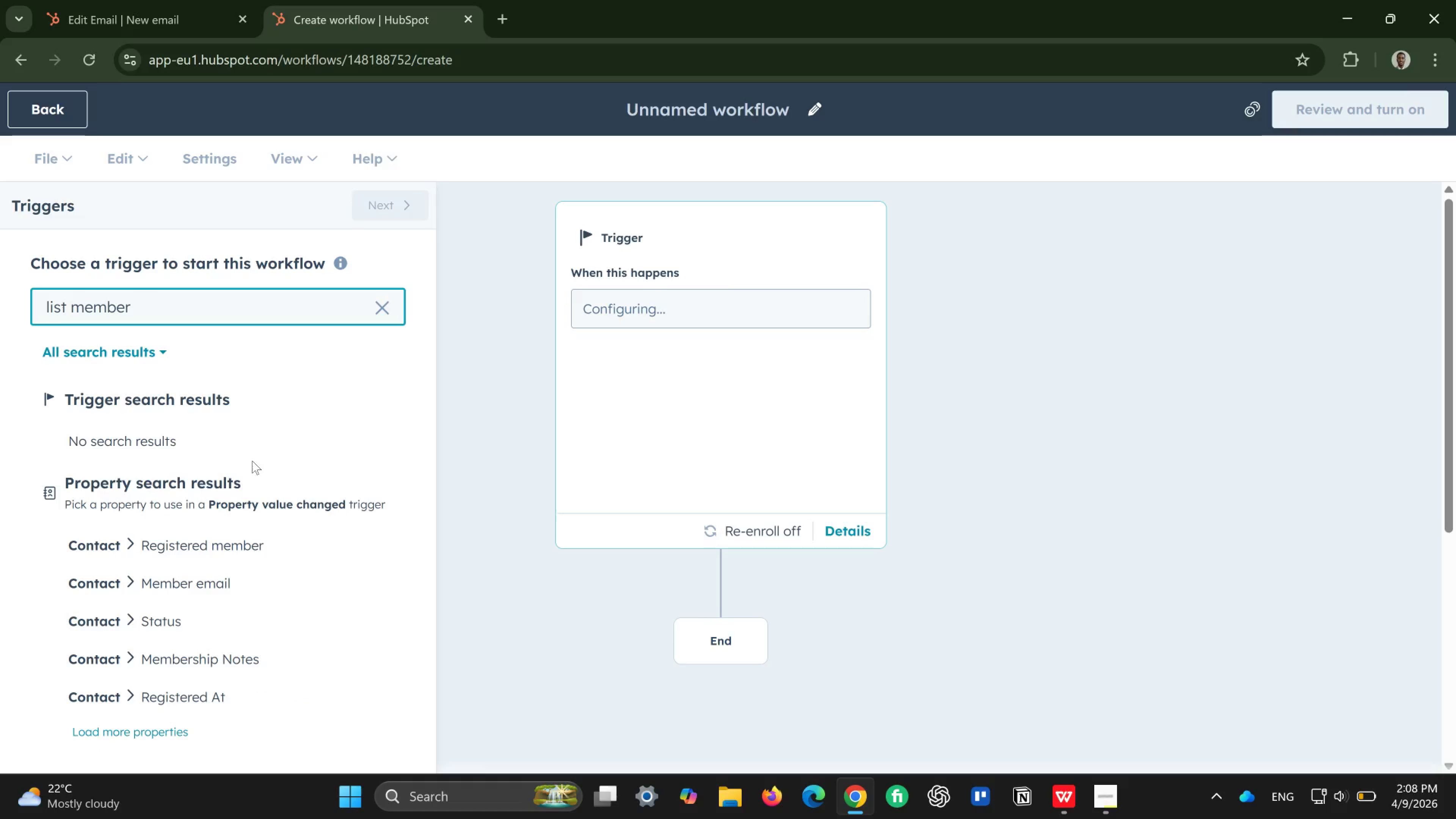 
left_click([171, 730])
 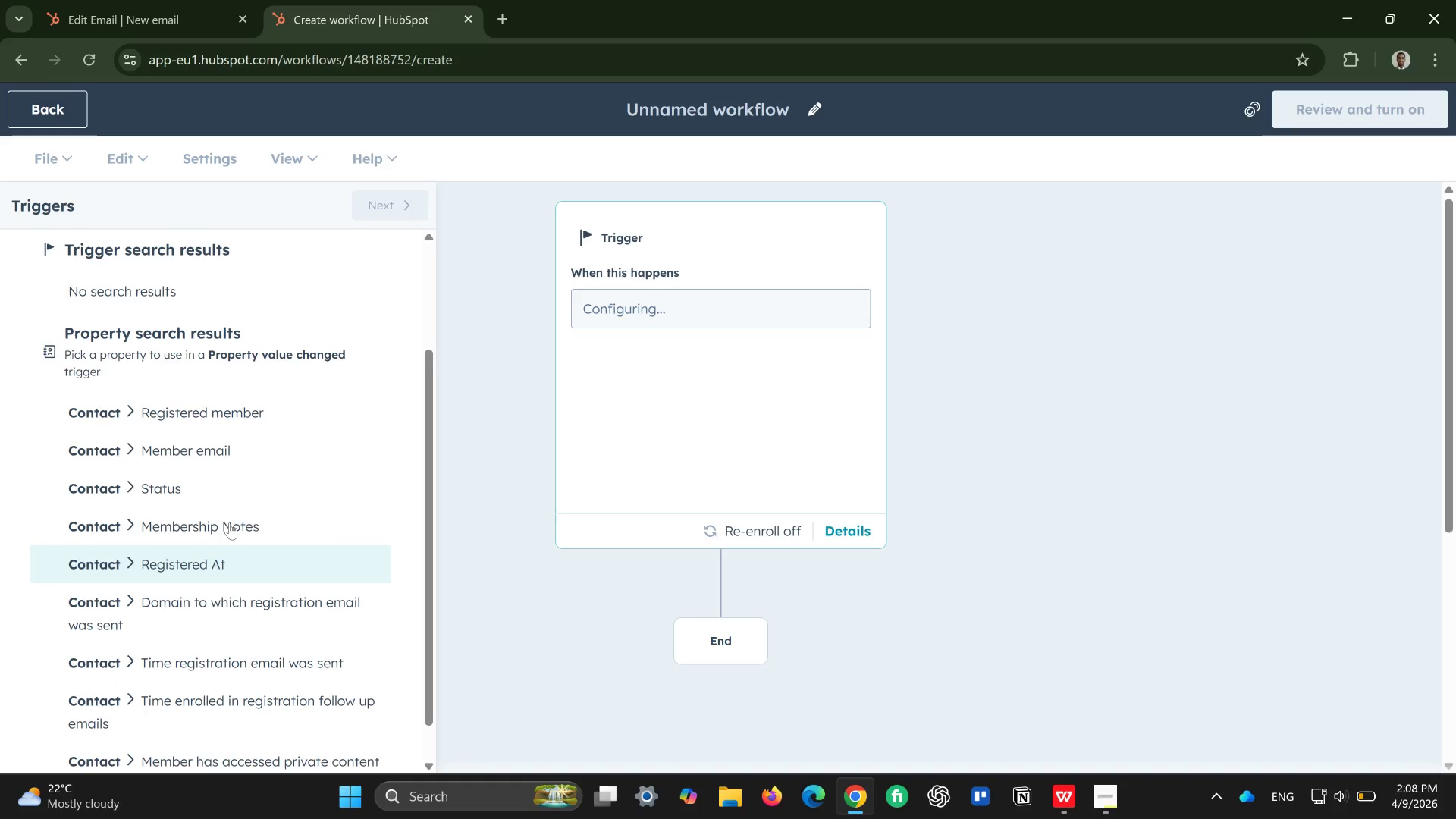 
wait(29.94)
 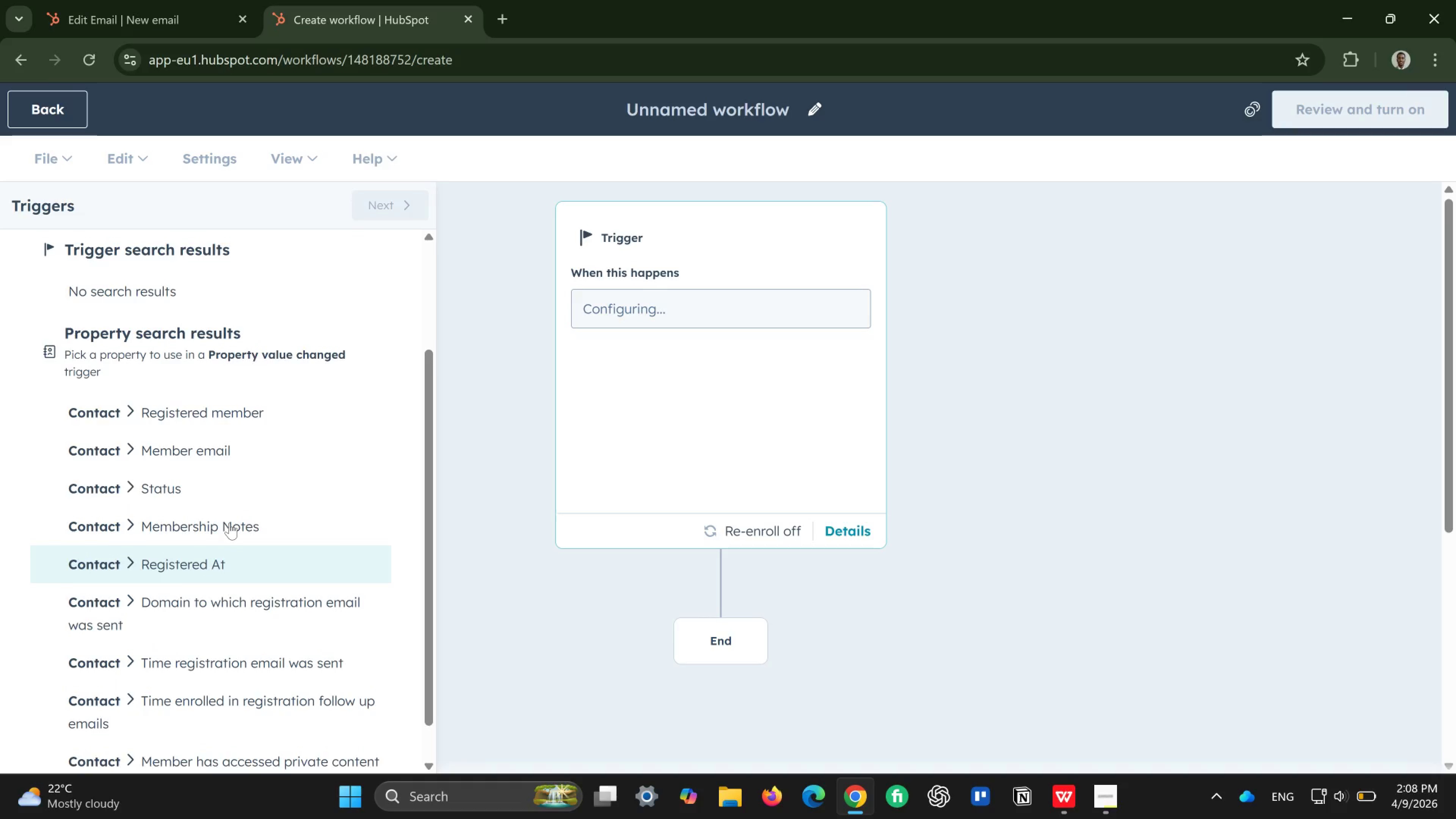 
left_click([268, 307])
 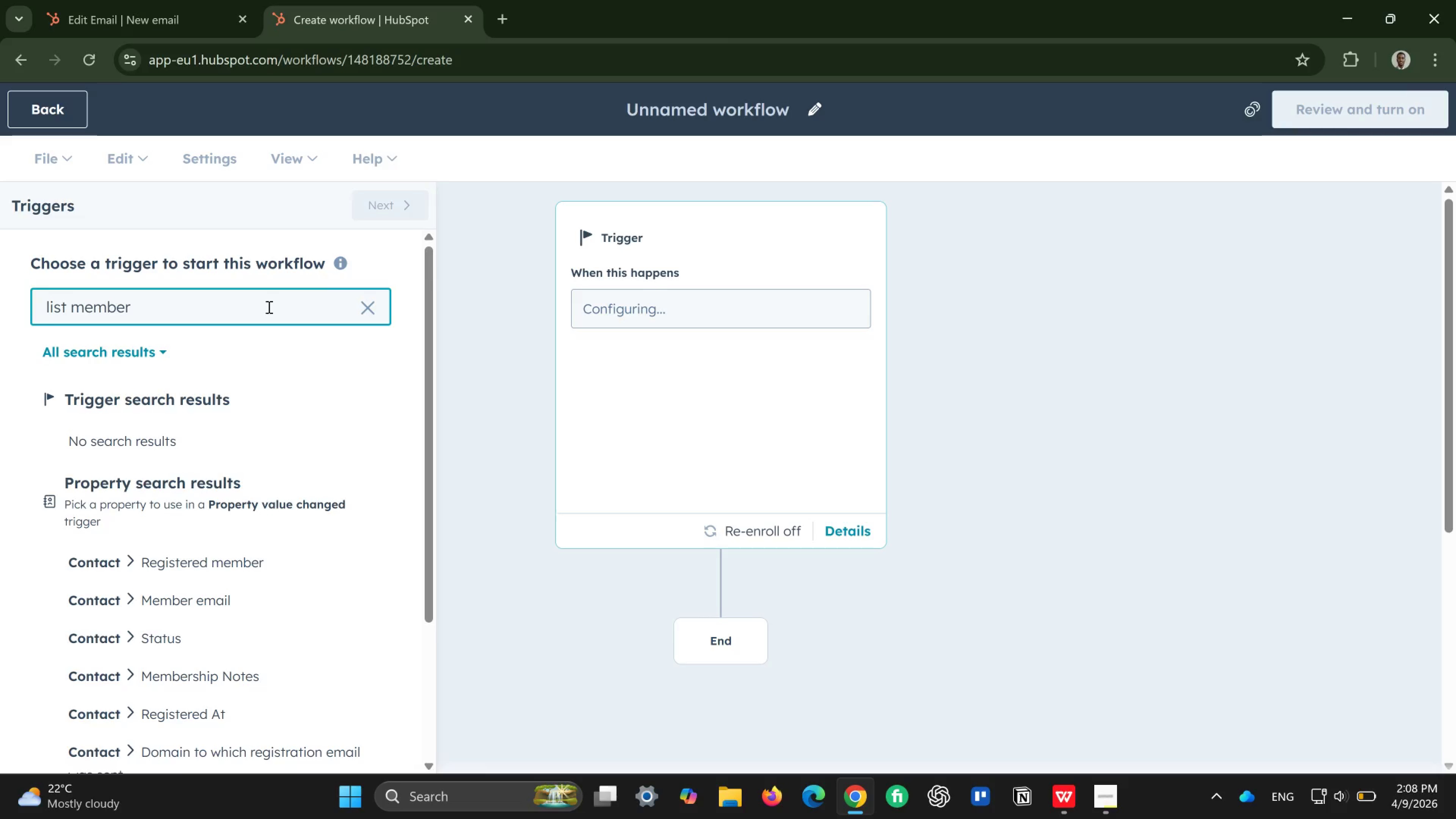 
hold_key(key=Backspace, duration=0.9)
 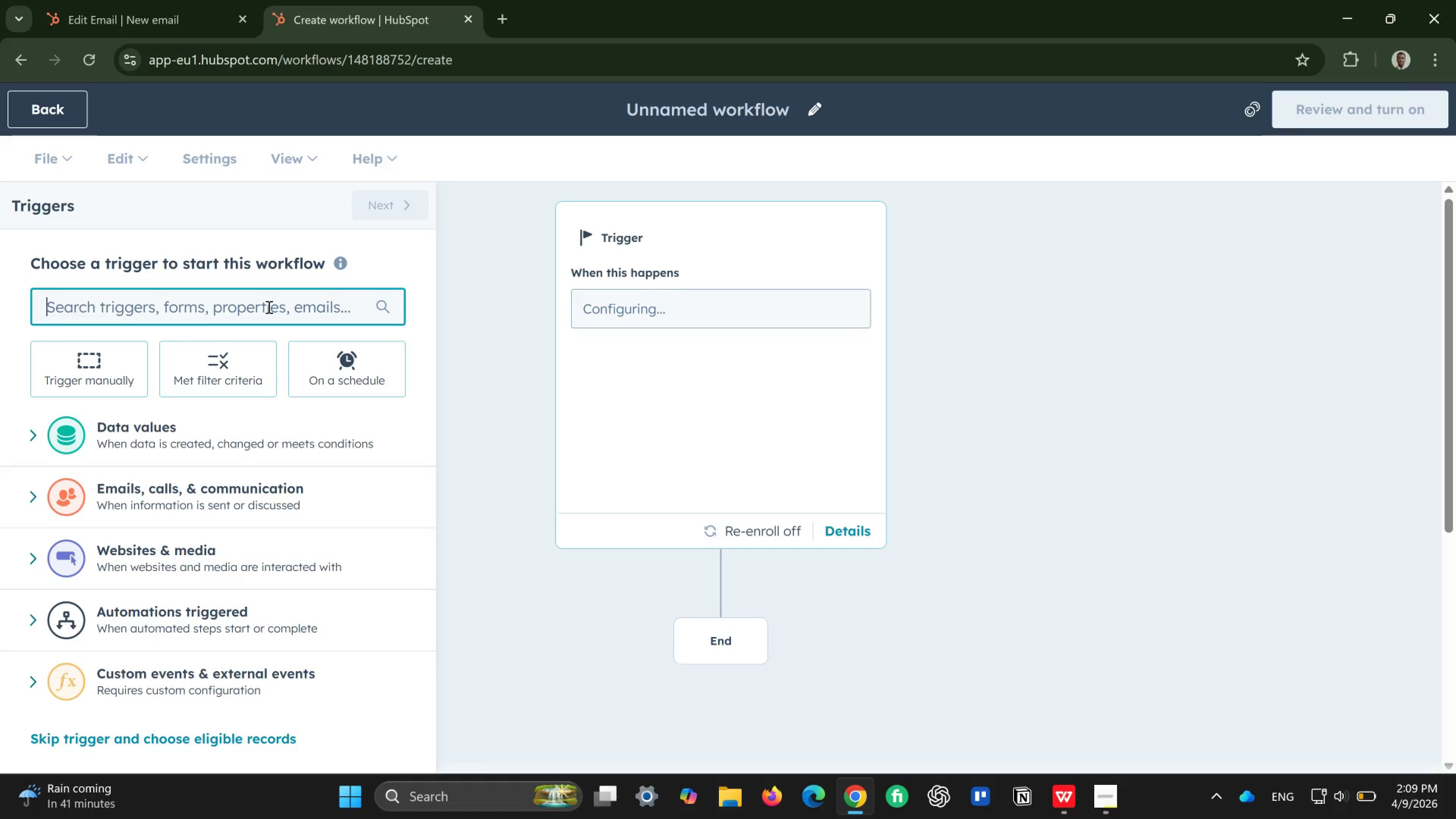 
wait(11.68)
 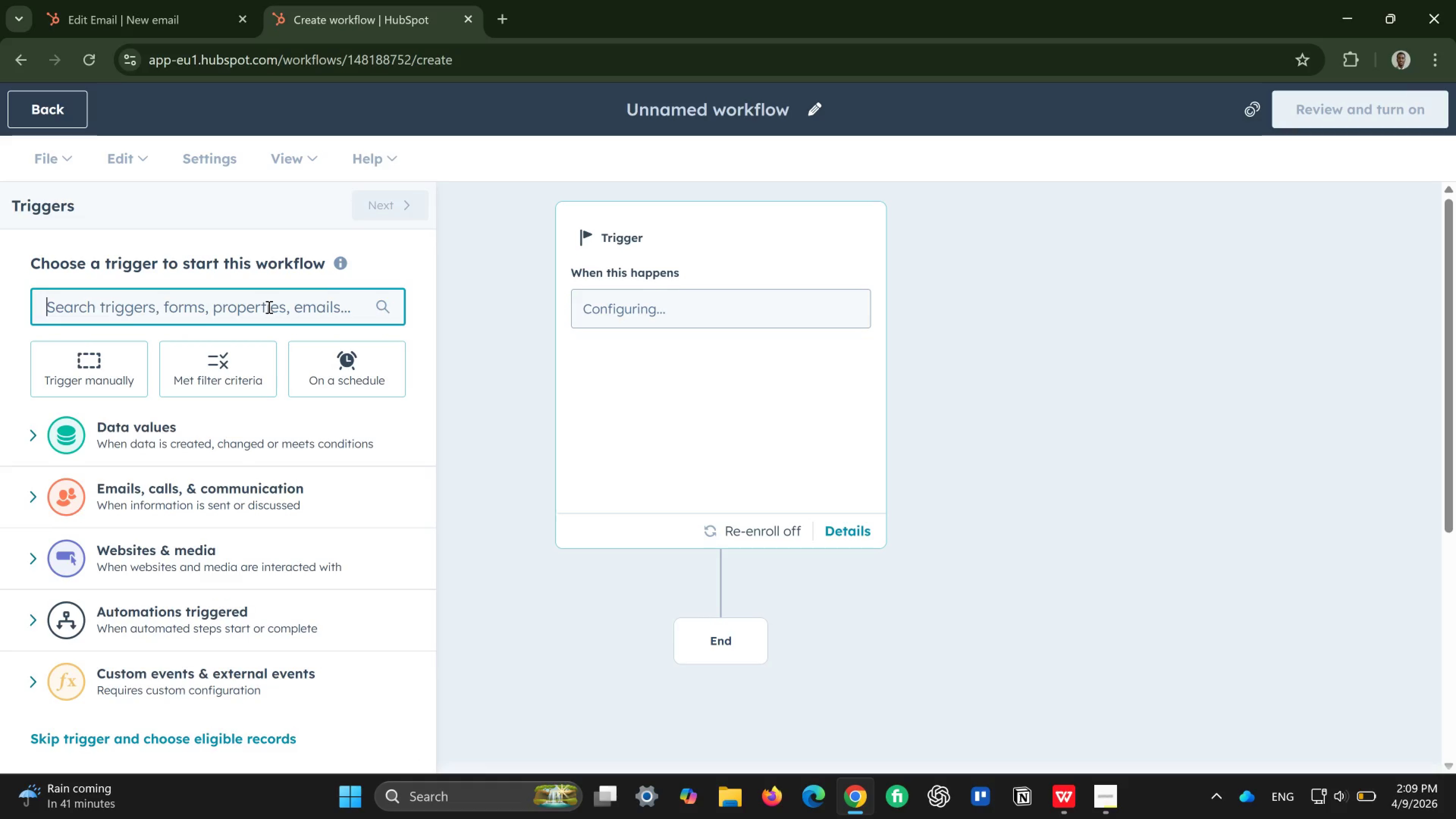 
type(contact)
 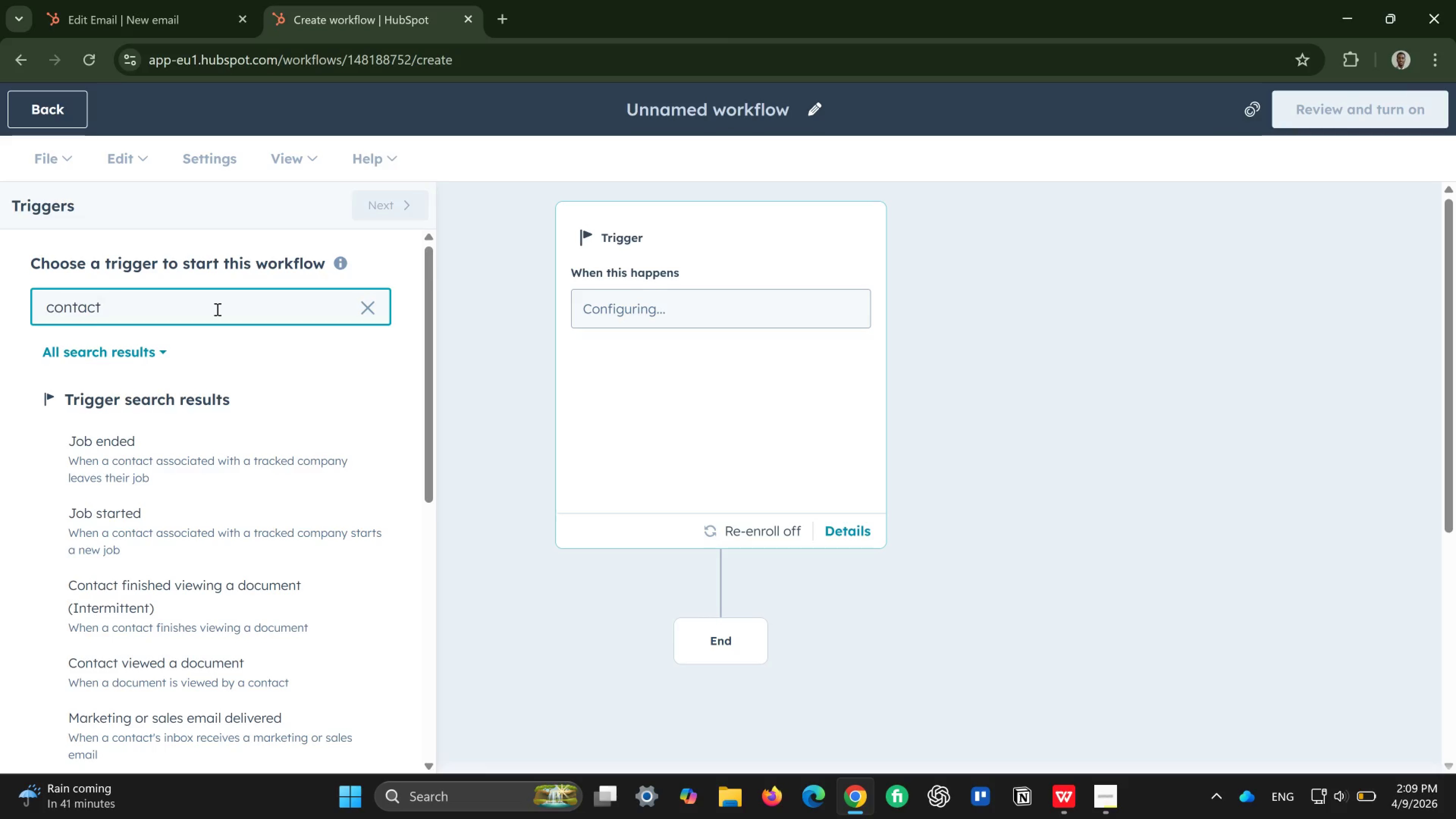 
wait(5.07)
 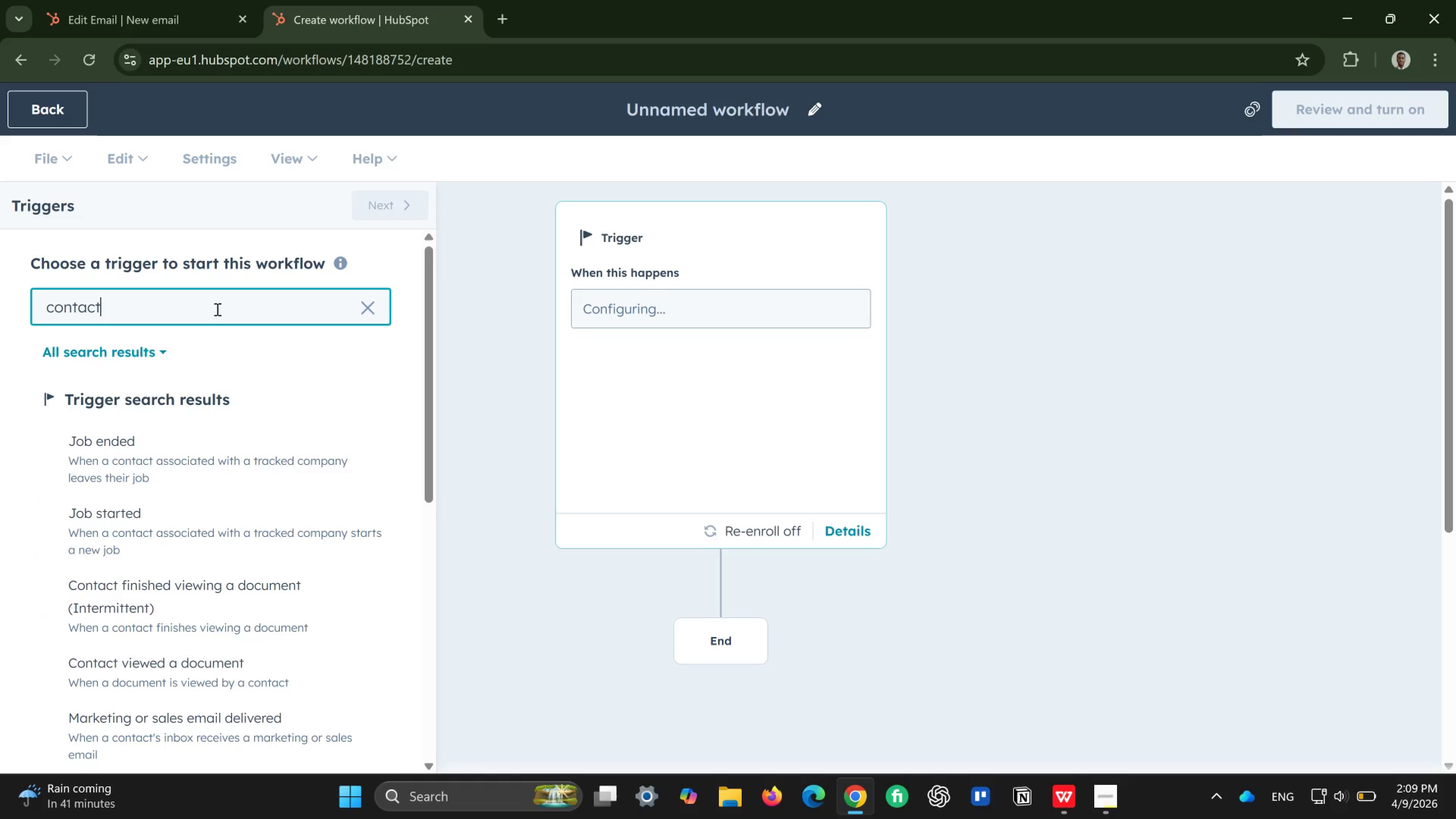 
key(S)
 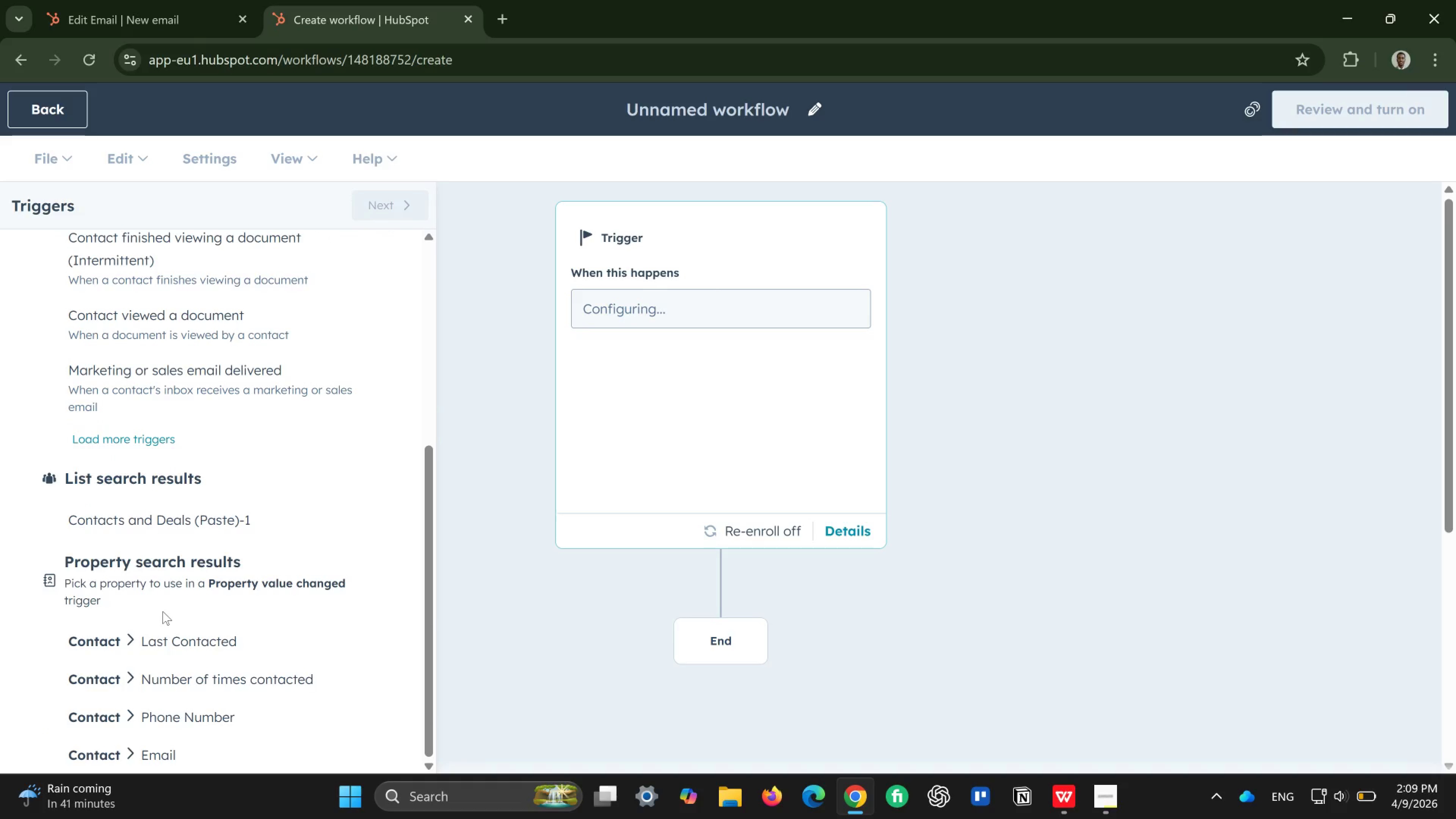 
wait(13.34)
 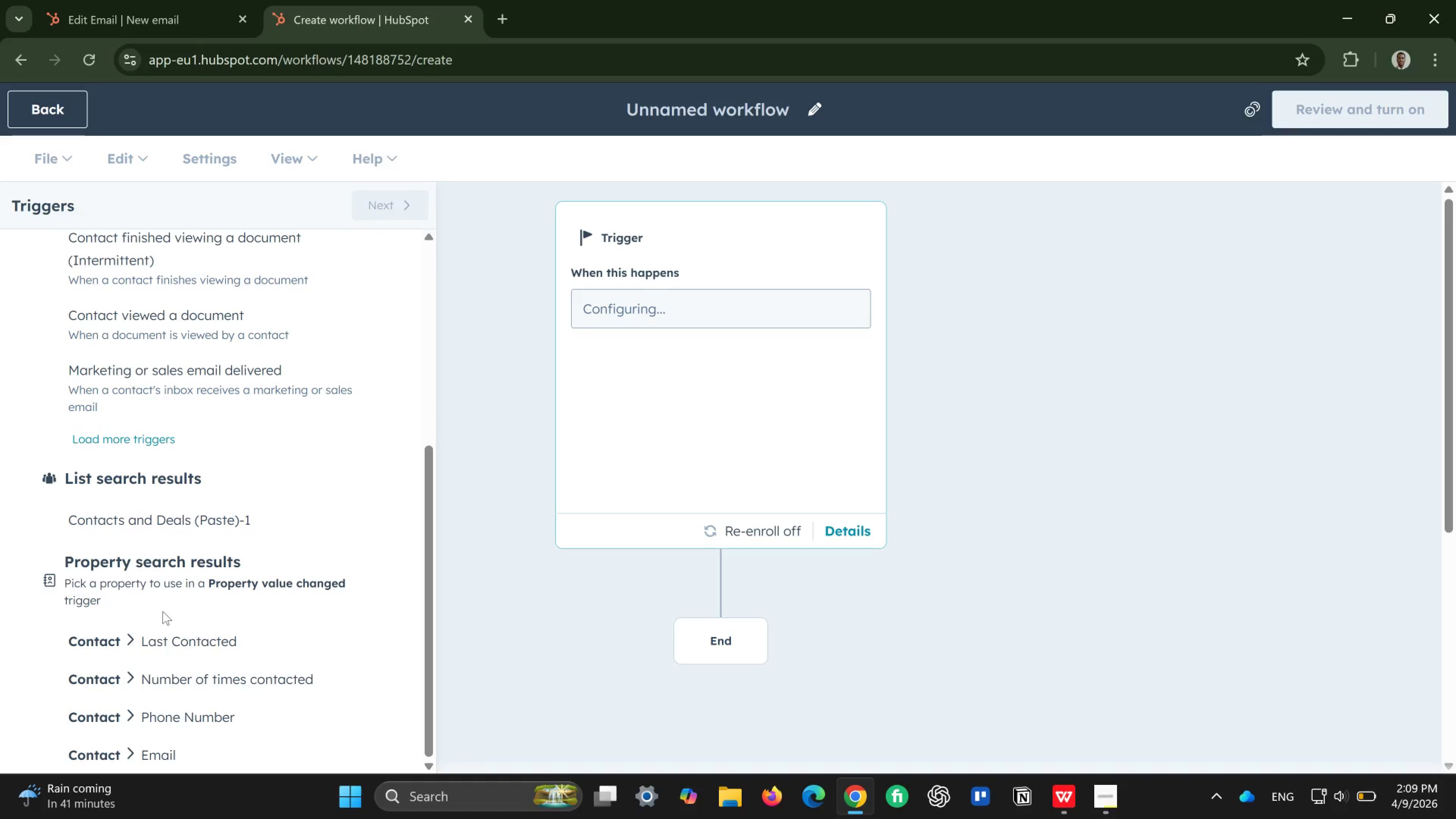 
left_click([51, 306])
 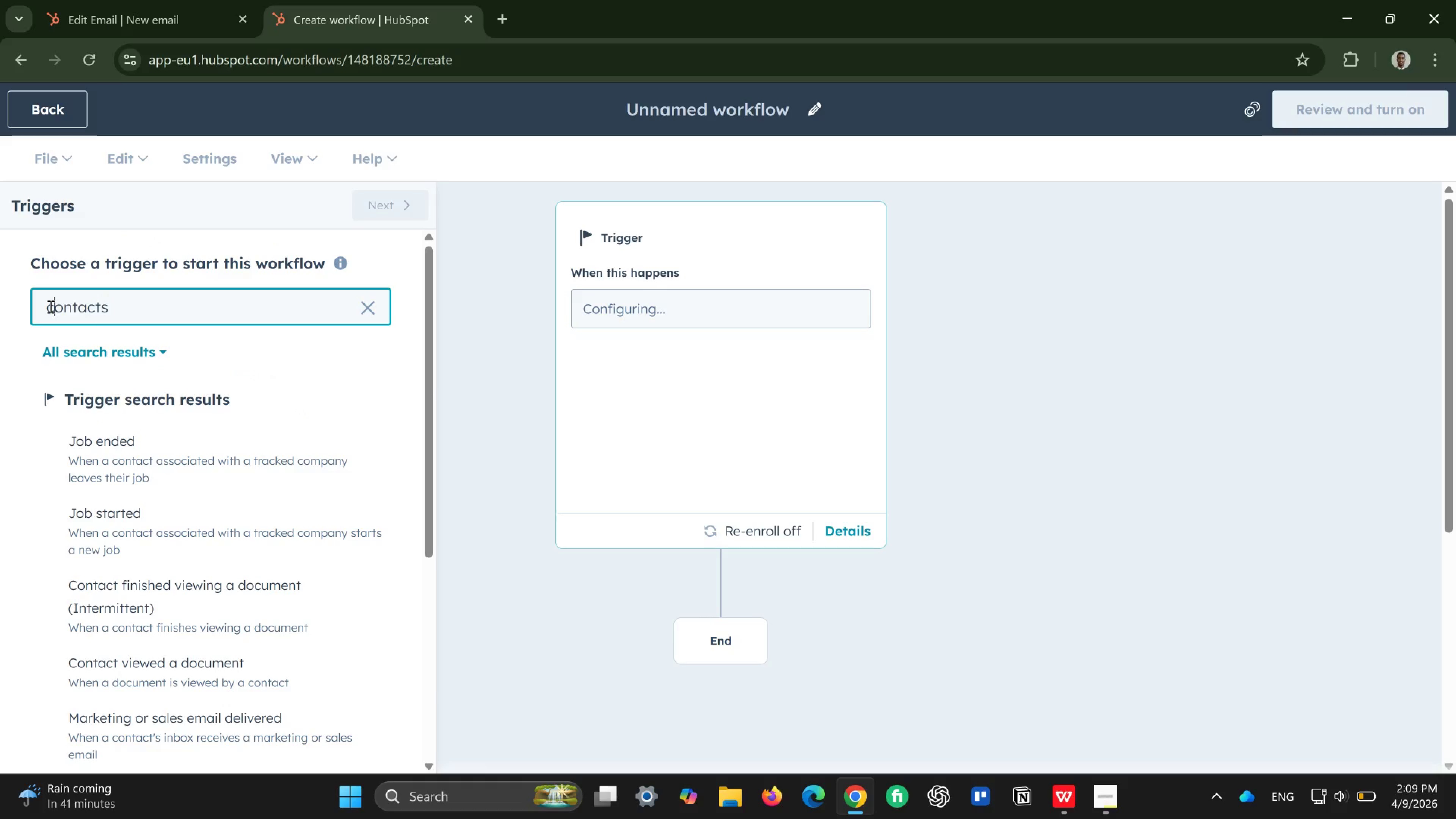 
key(ArrowLeft)
 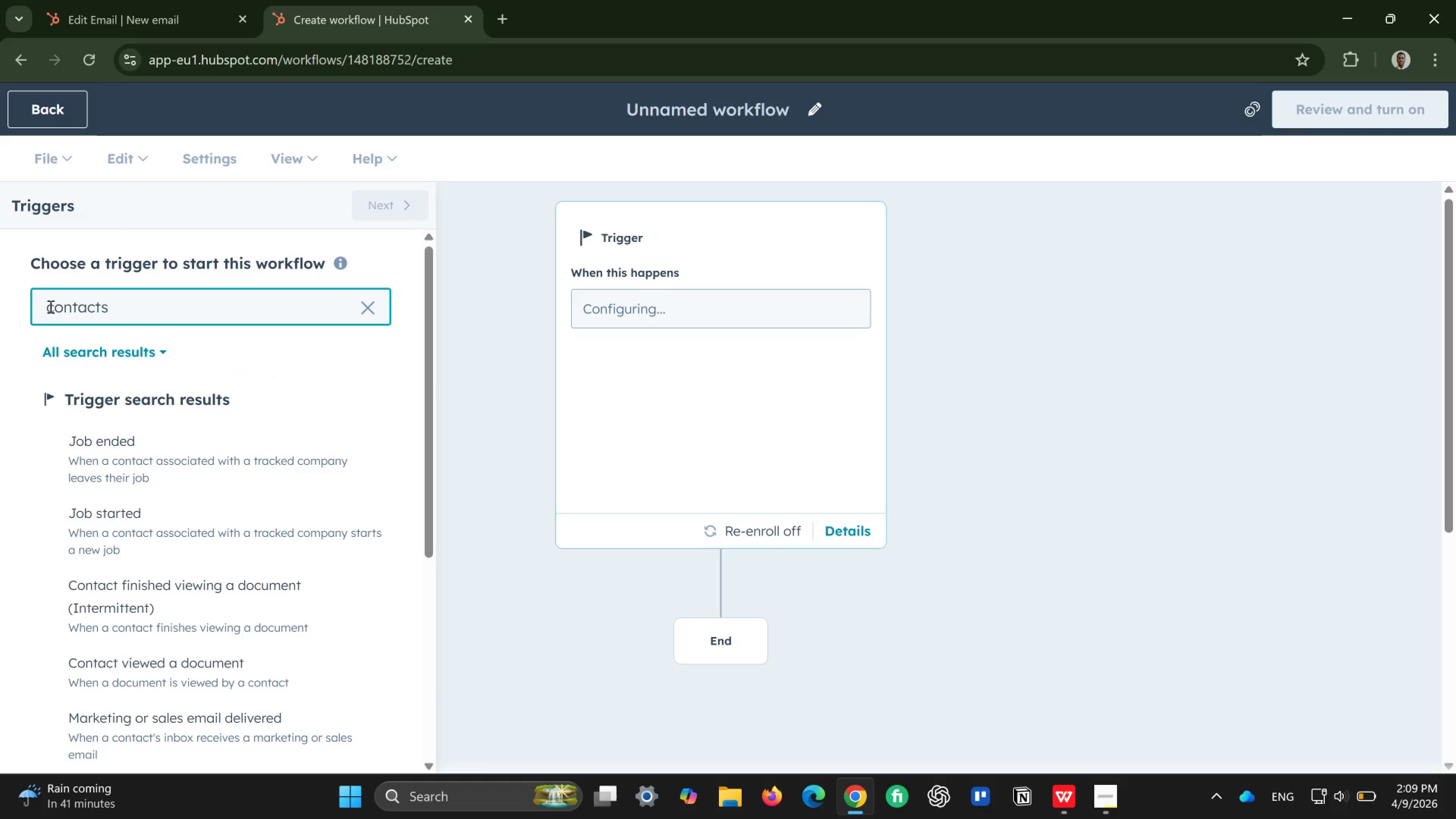 
type(enroll )
 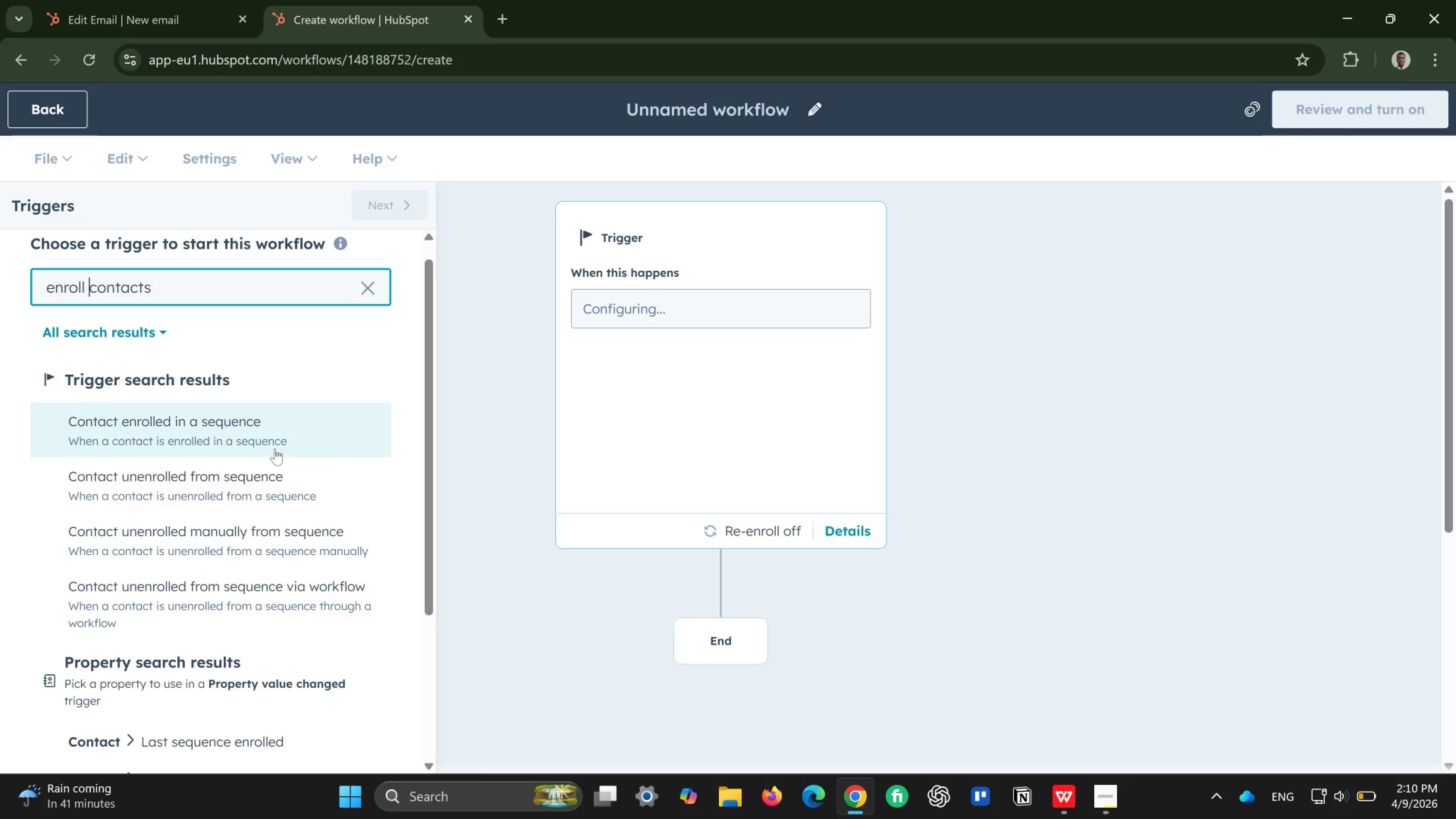 
wait(32.48)
 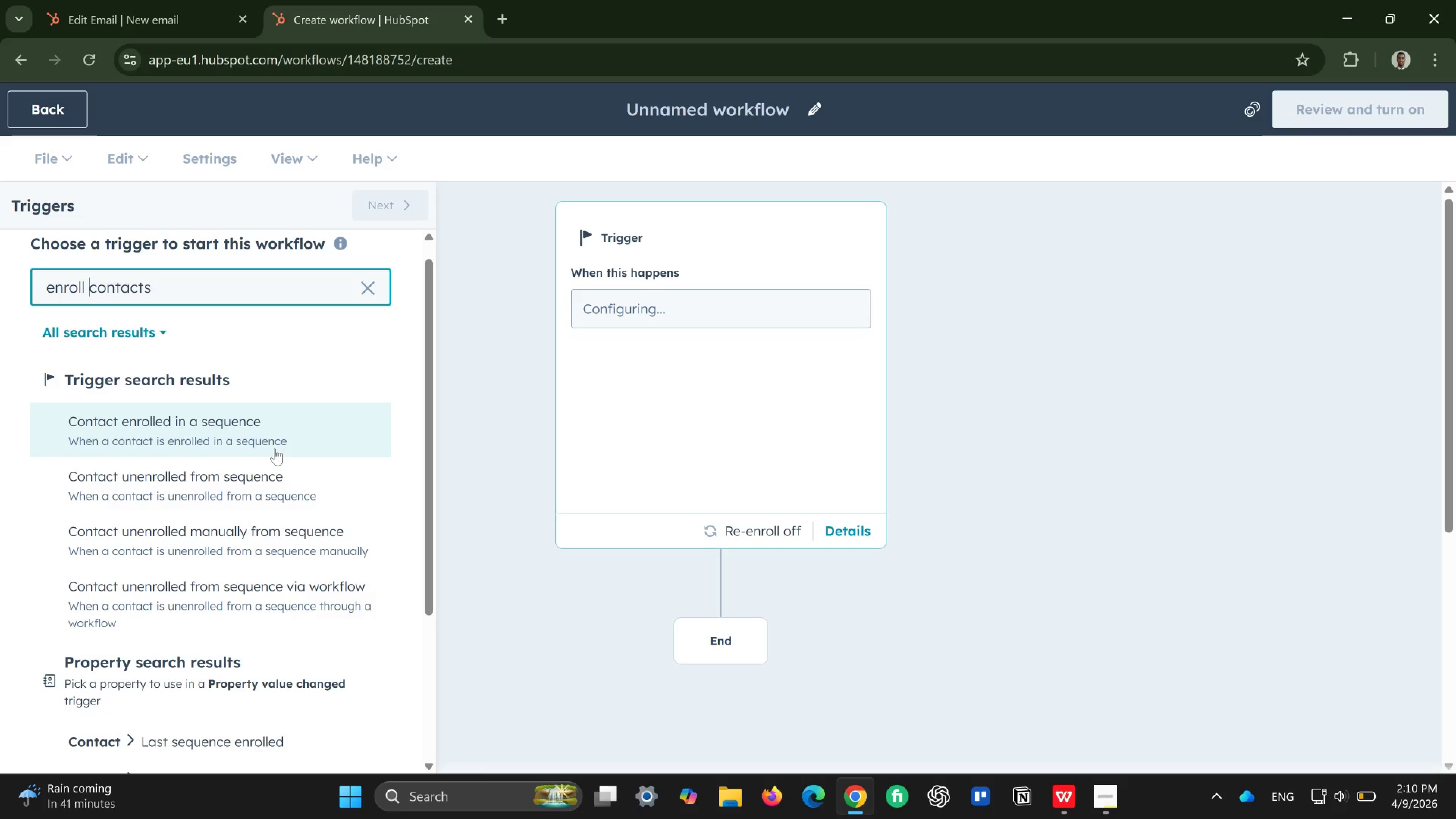 
left_click([272, 438])
 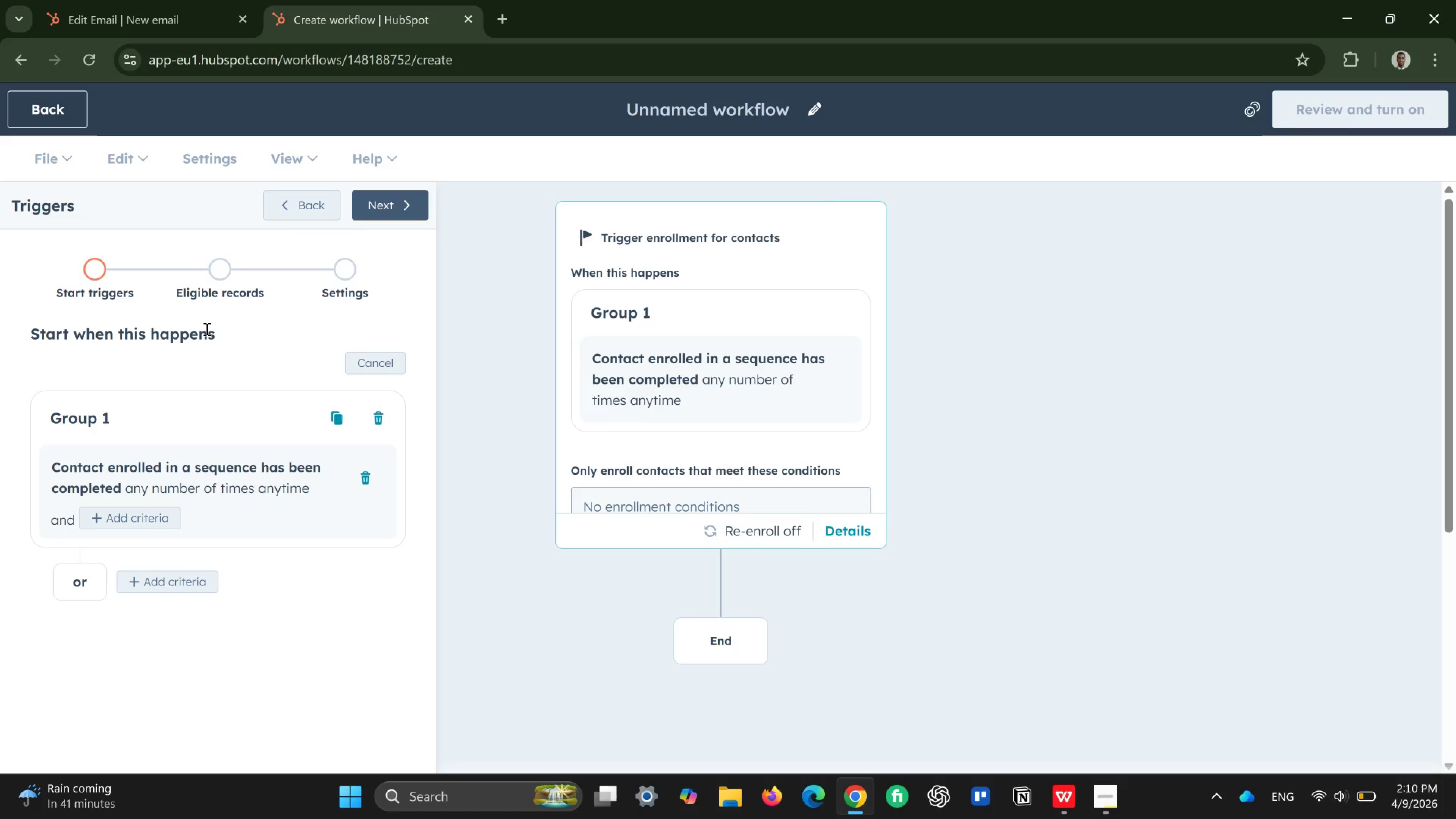 
wait(39.11)
 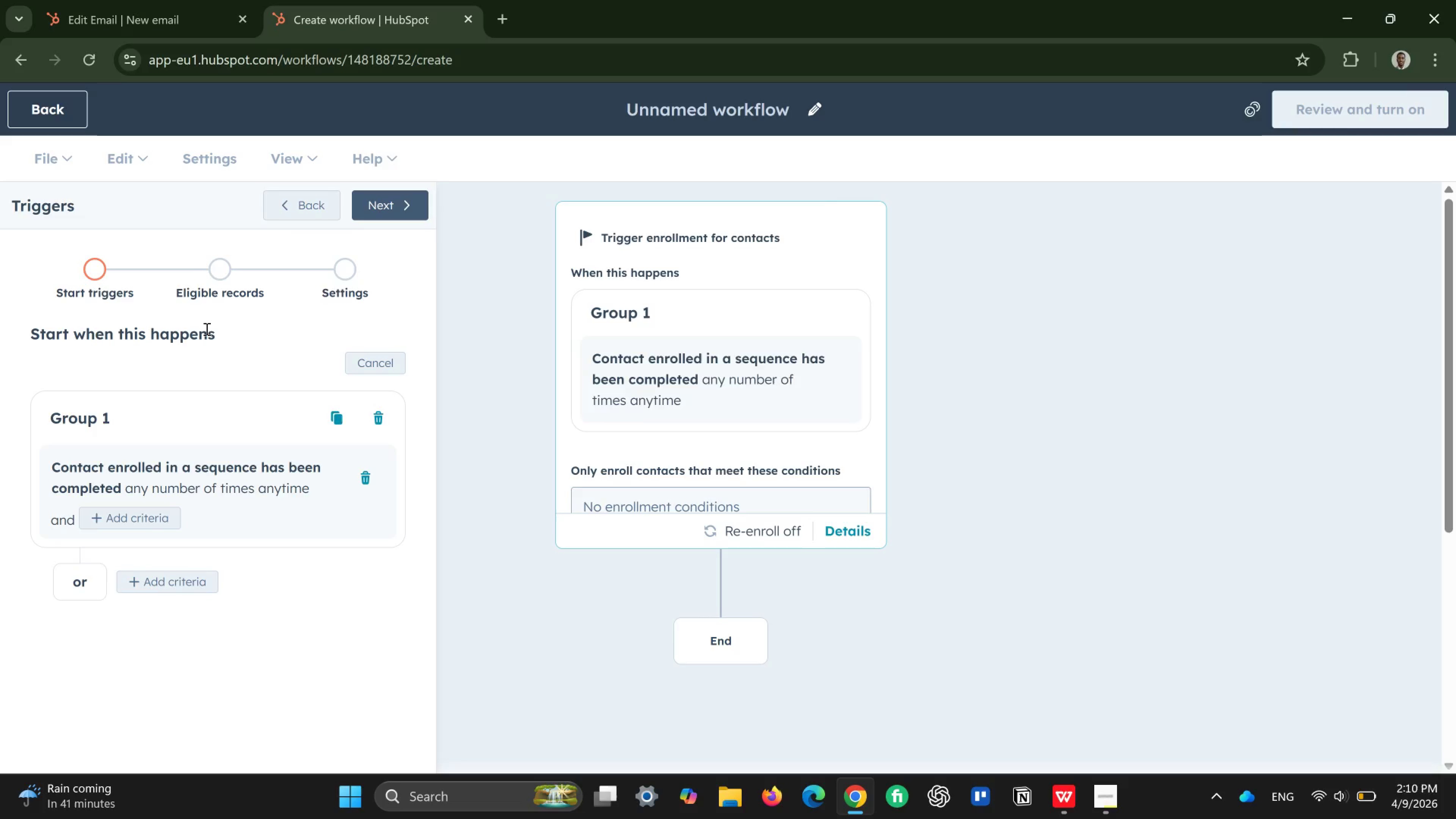 
left_click([67, 111])
 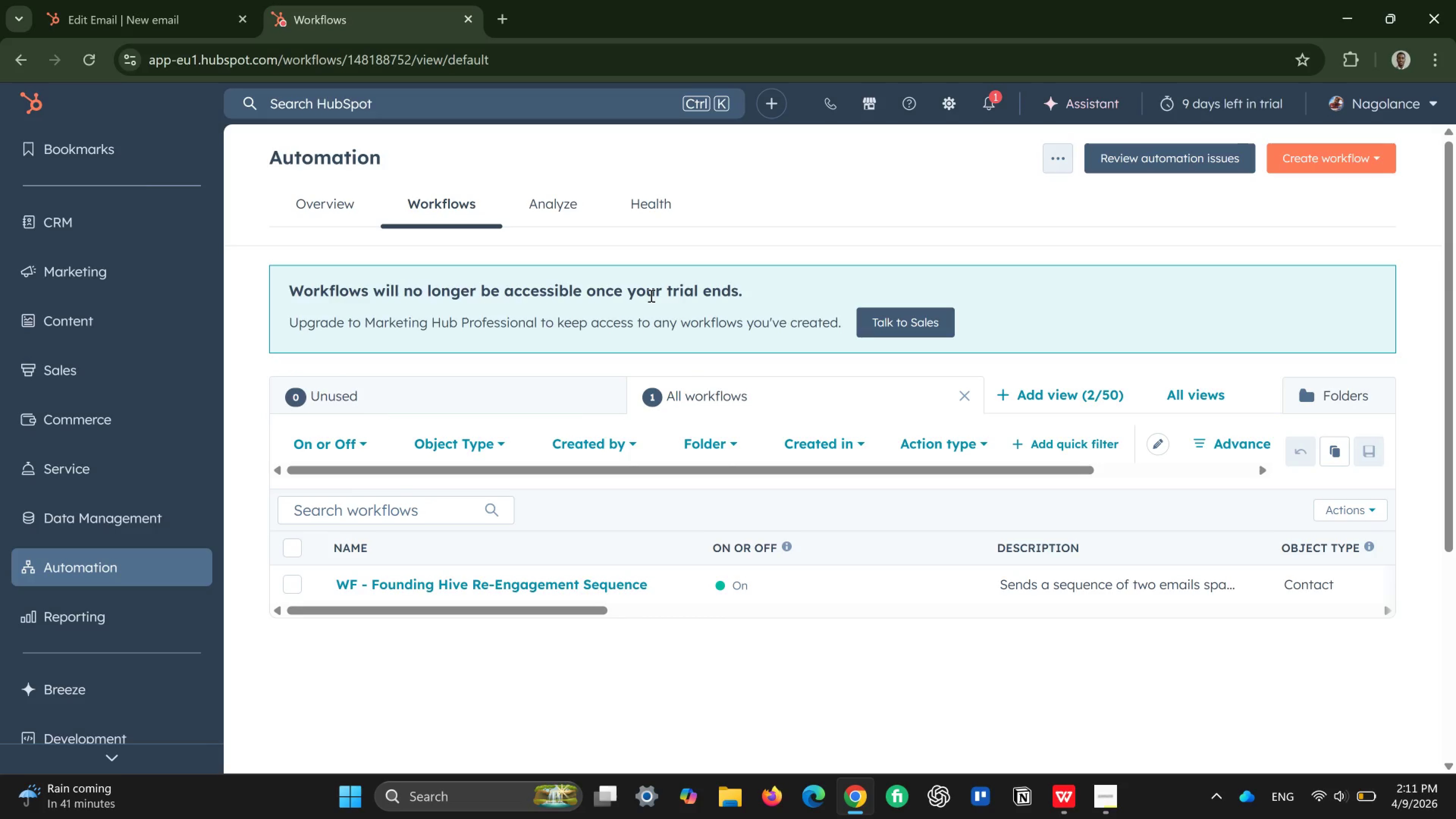 
wait(44.4)
 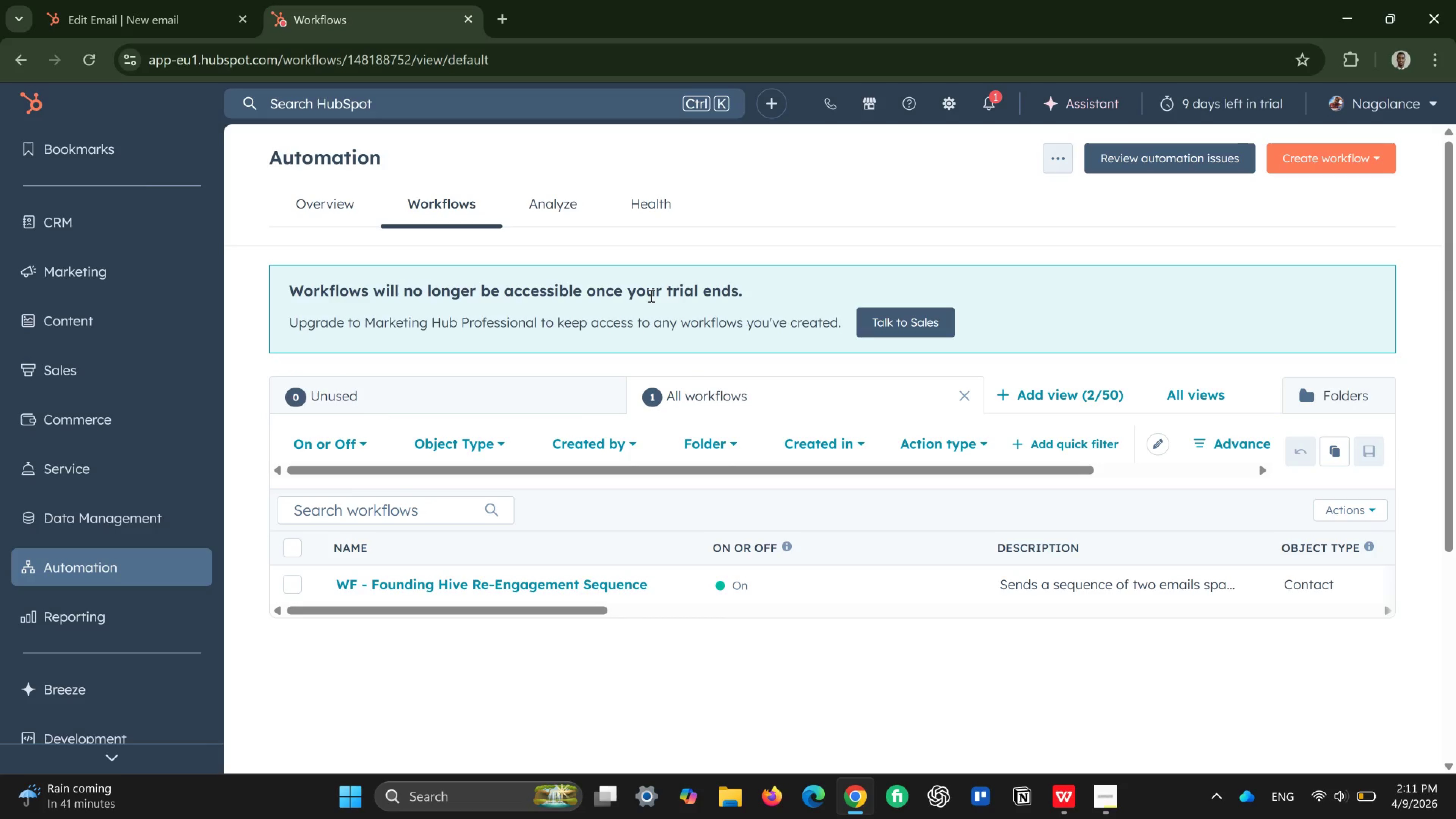 
left_click([1331, 151])
 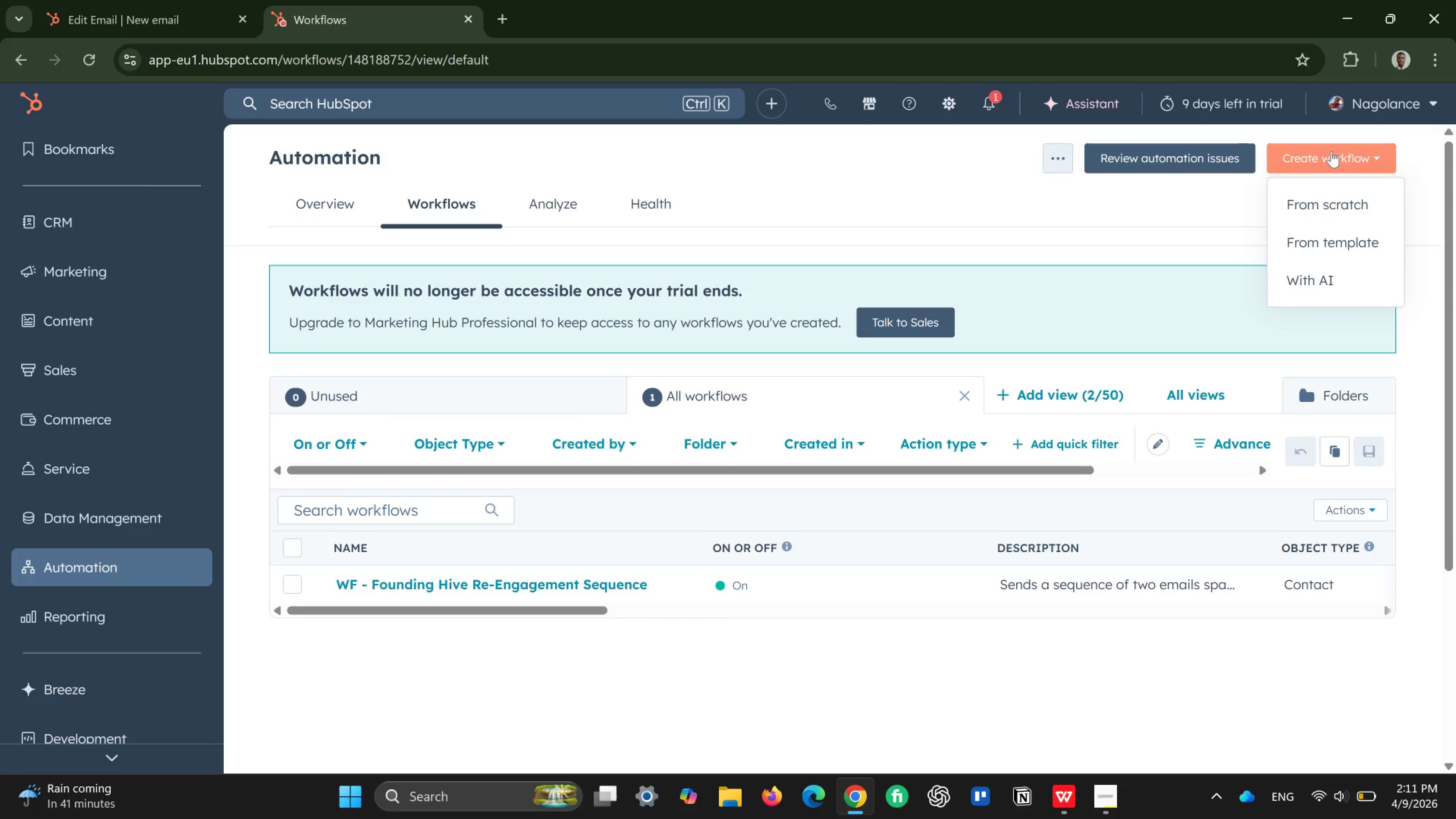 
wait(11.84)
 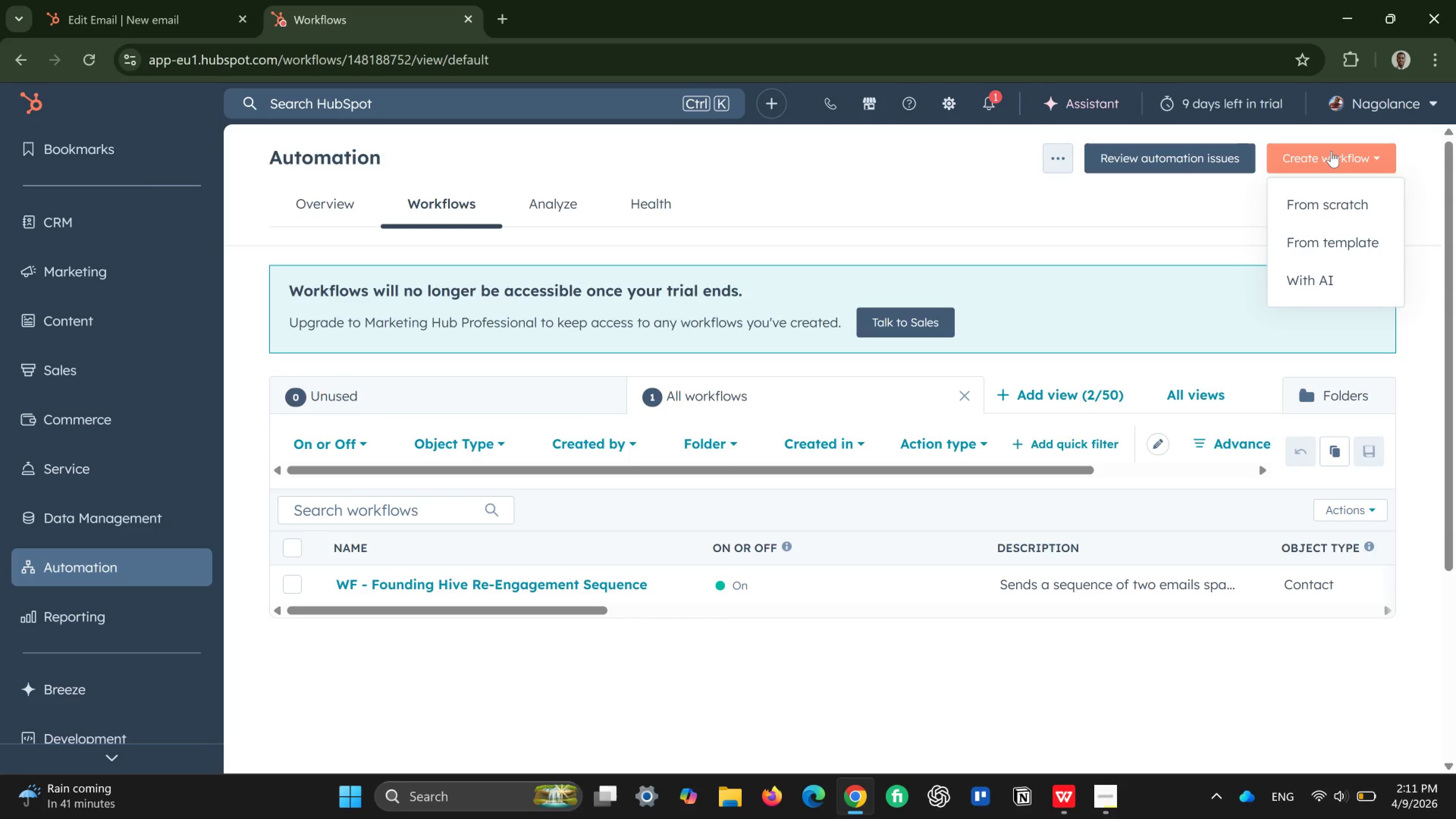 
left_click([1326, 221])
 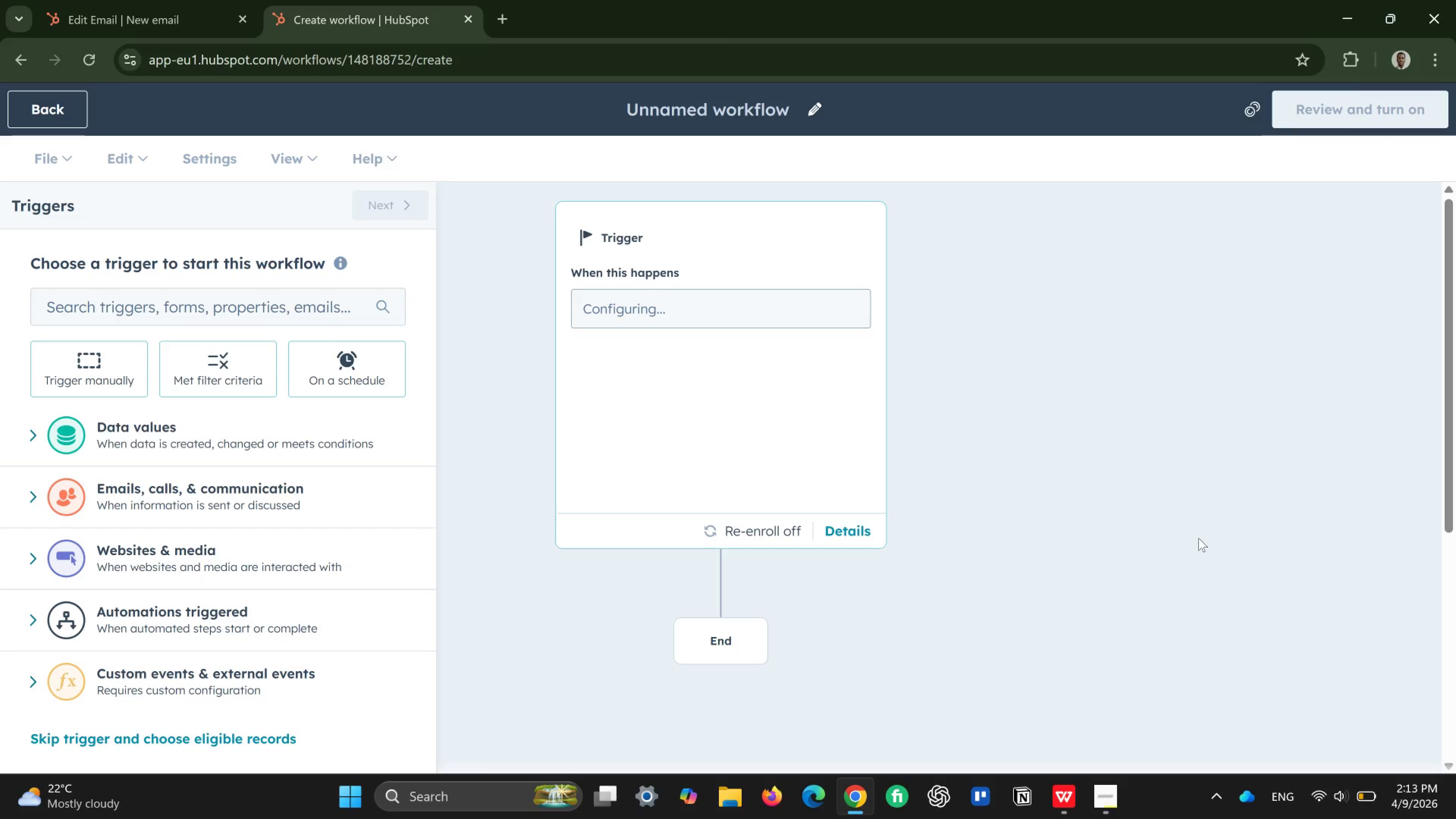 
wait(99.71)
 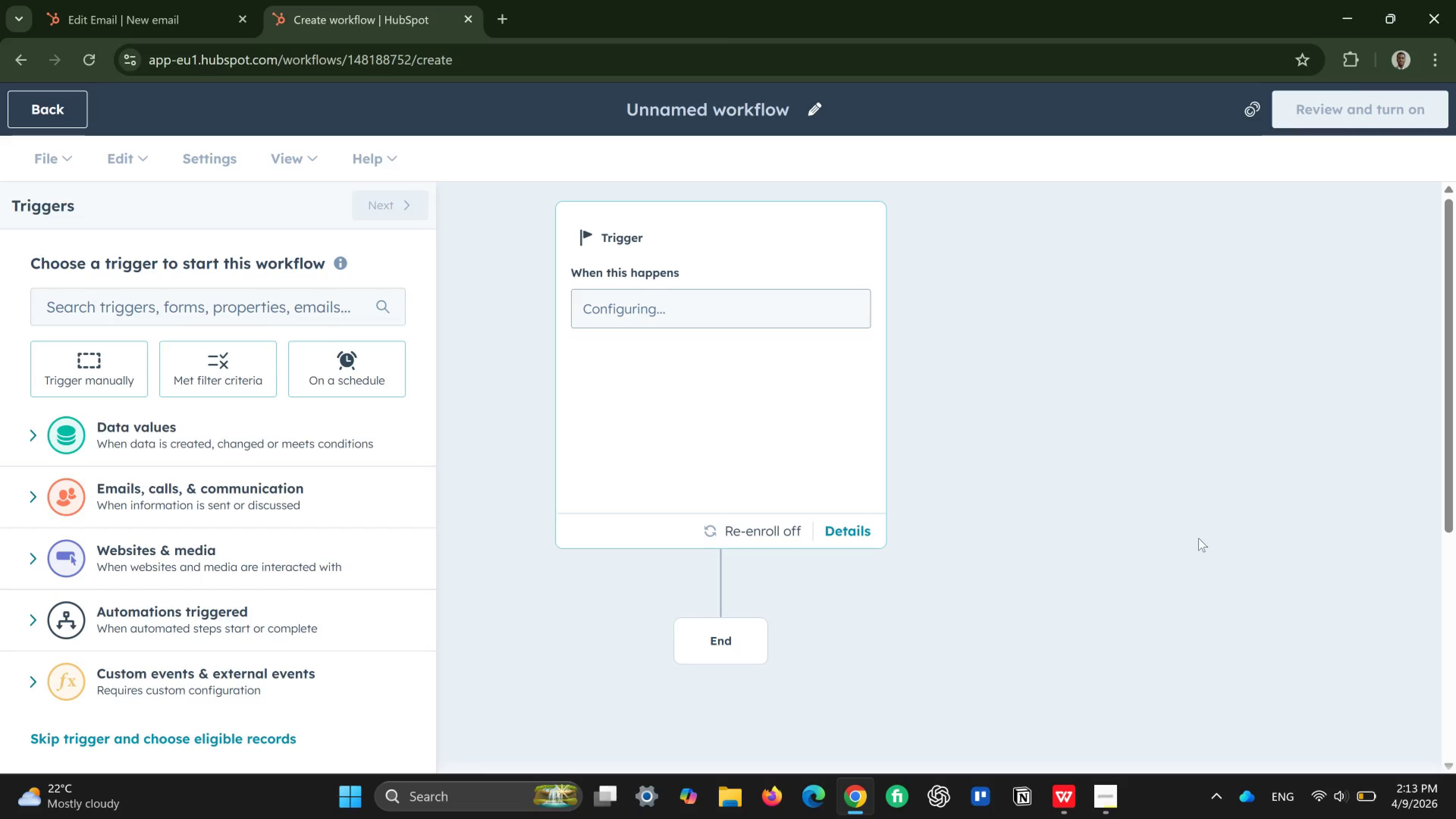 
left_click([193, 674])
 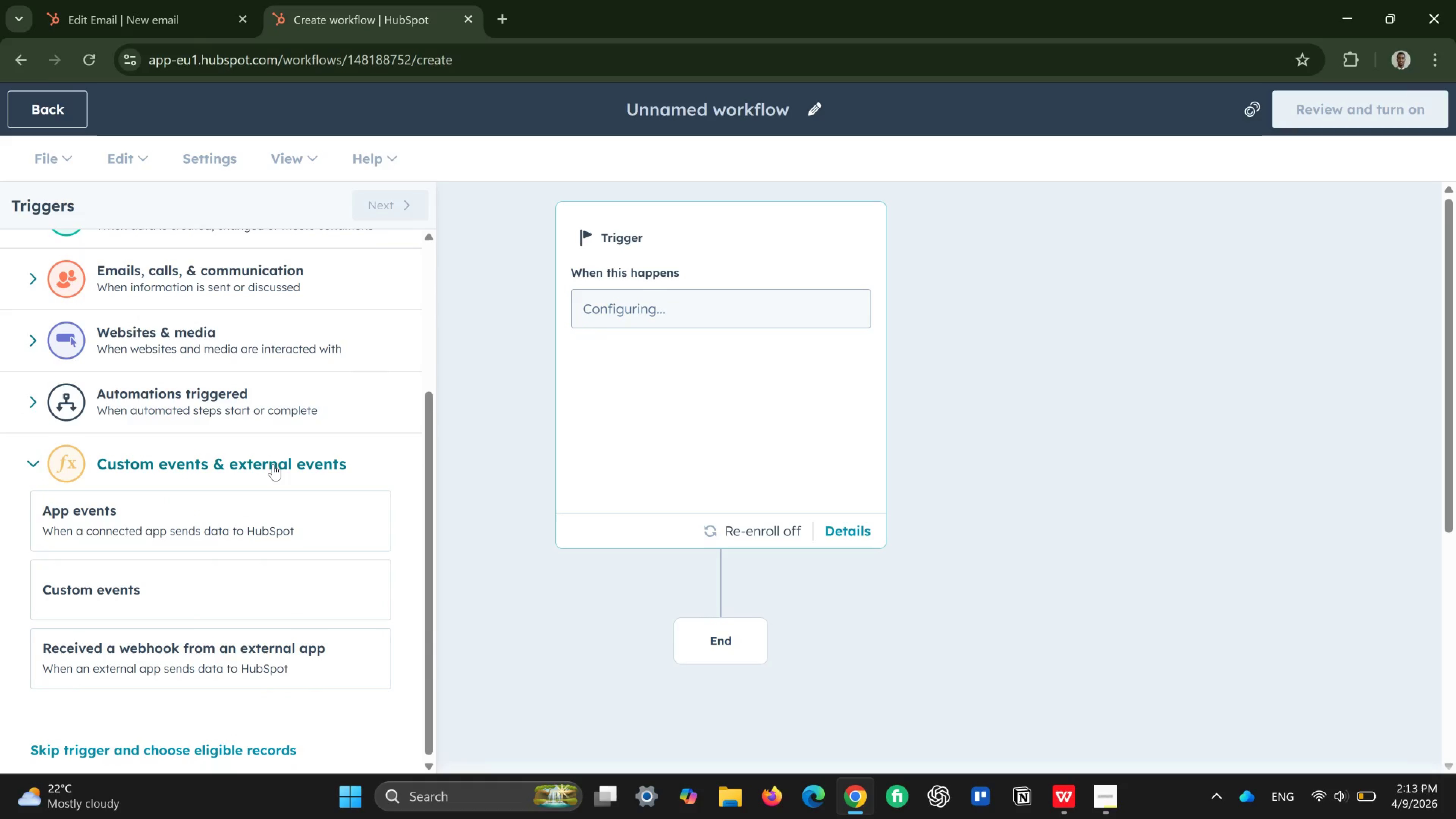 
left_click([294, 404])
 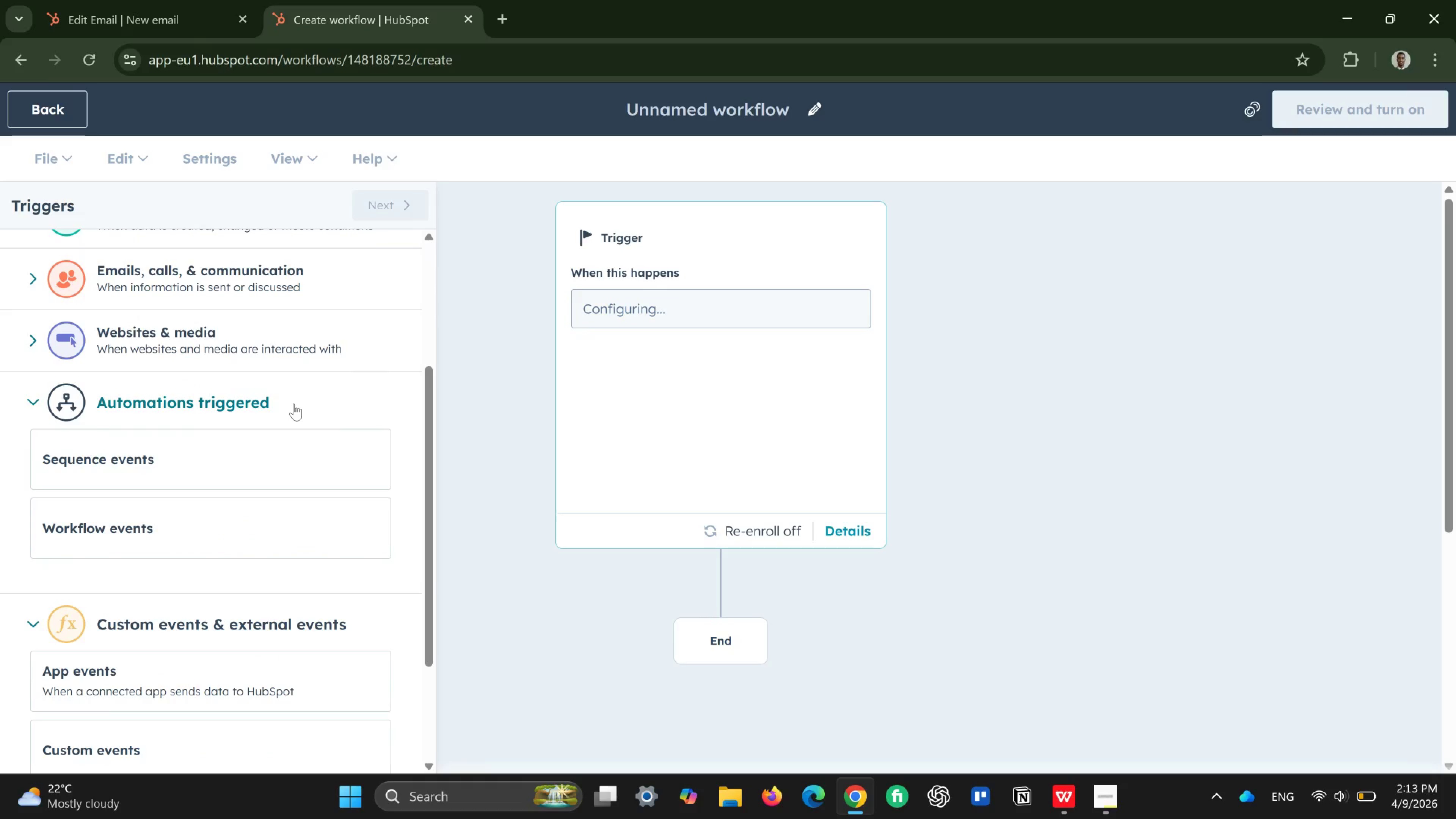 
wait(8.98)
 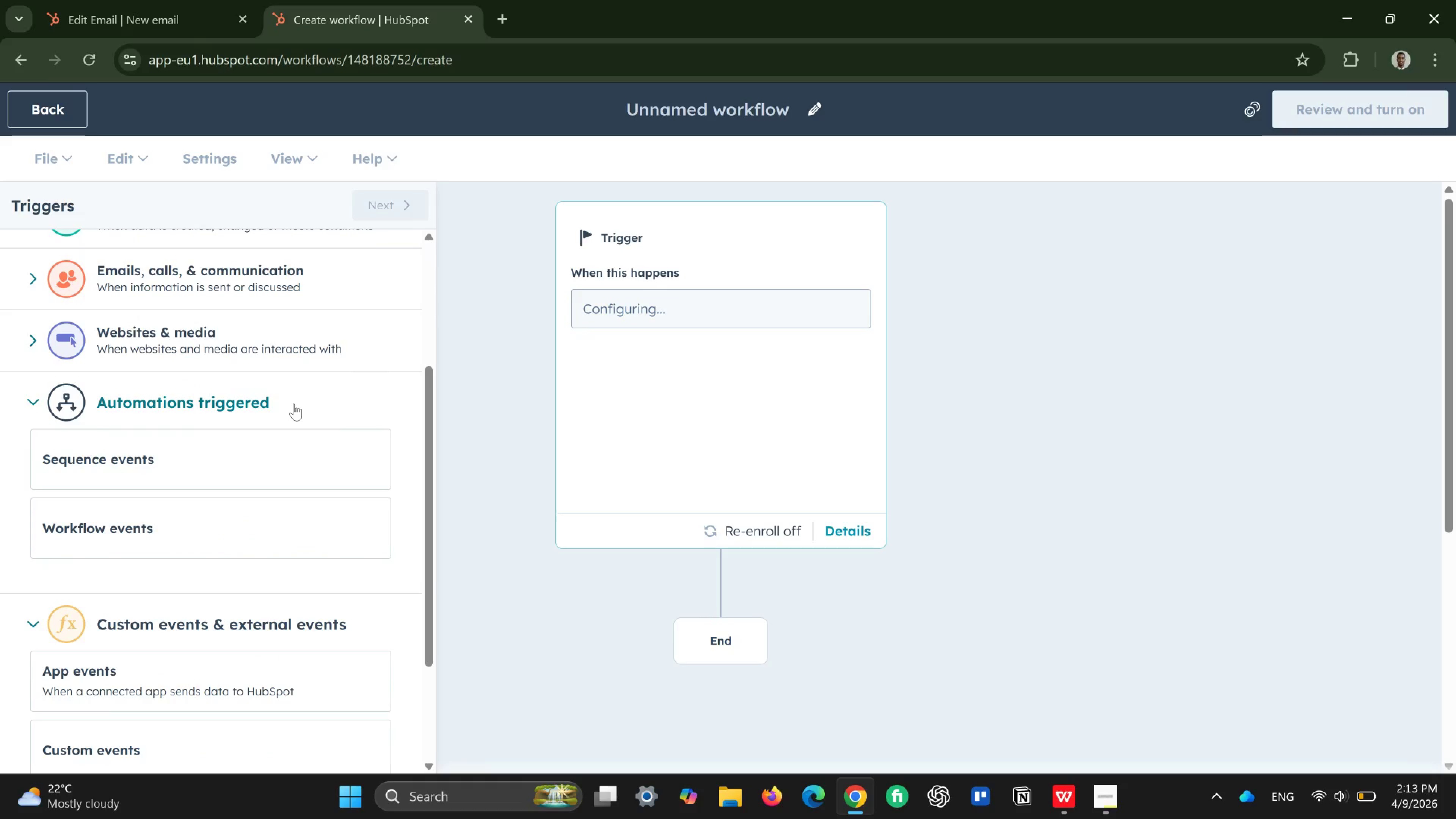 
left_click([242, 270])
 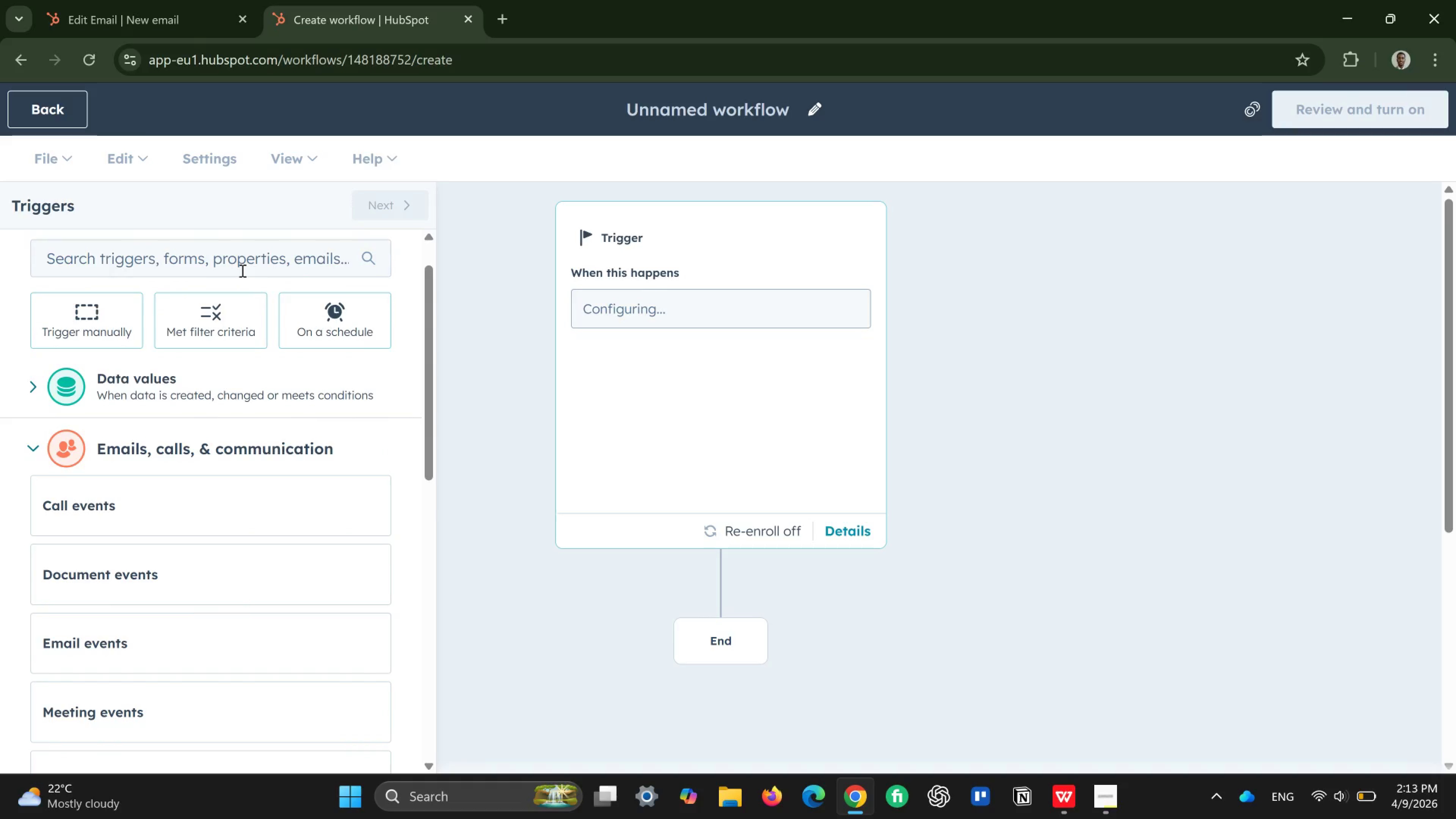 
wait(8.72)
 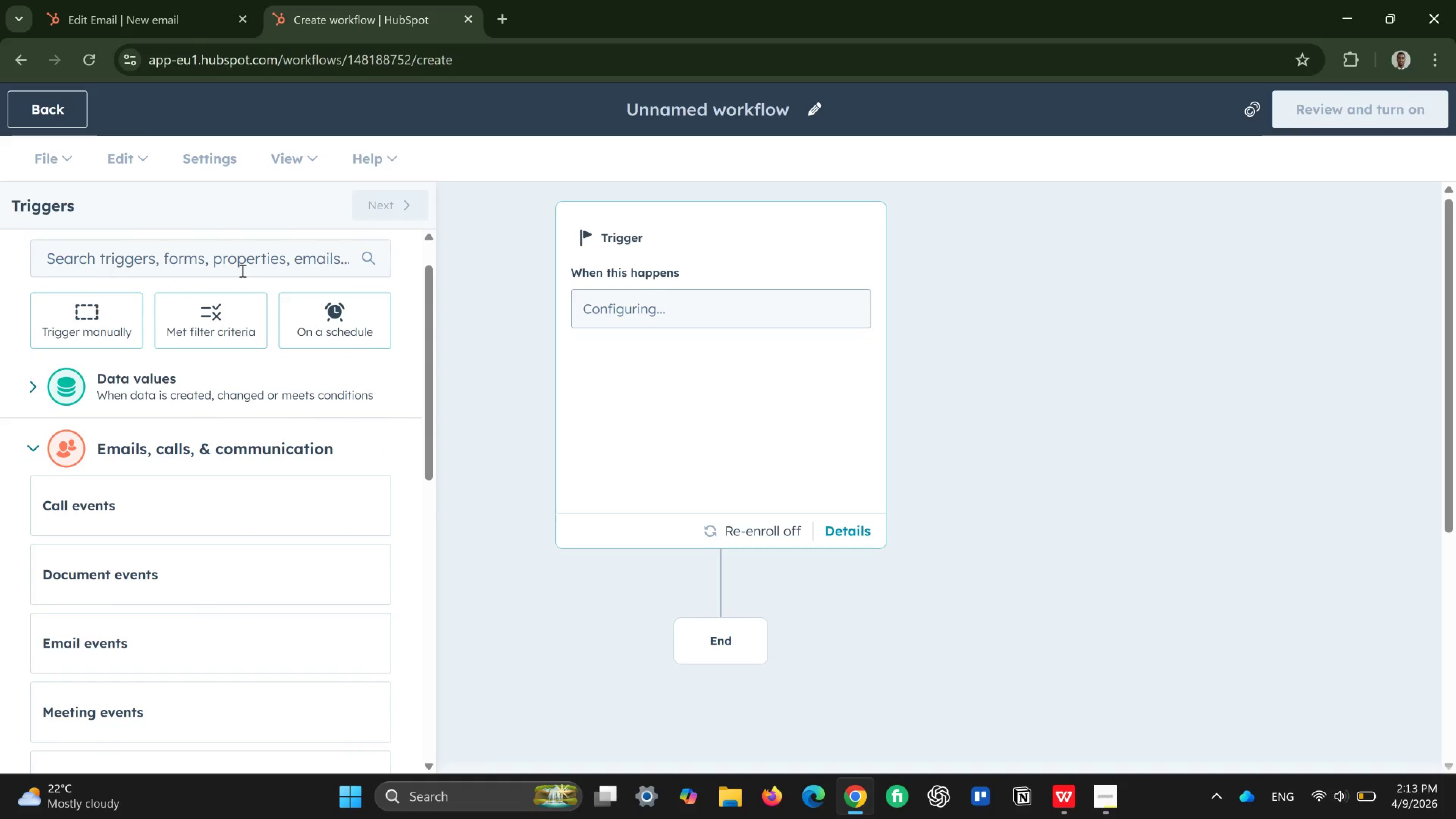 
left_click([704, 118])
 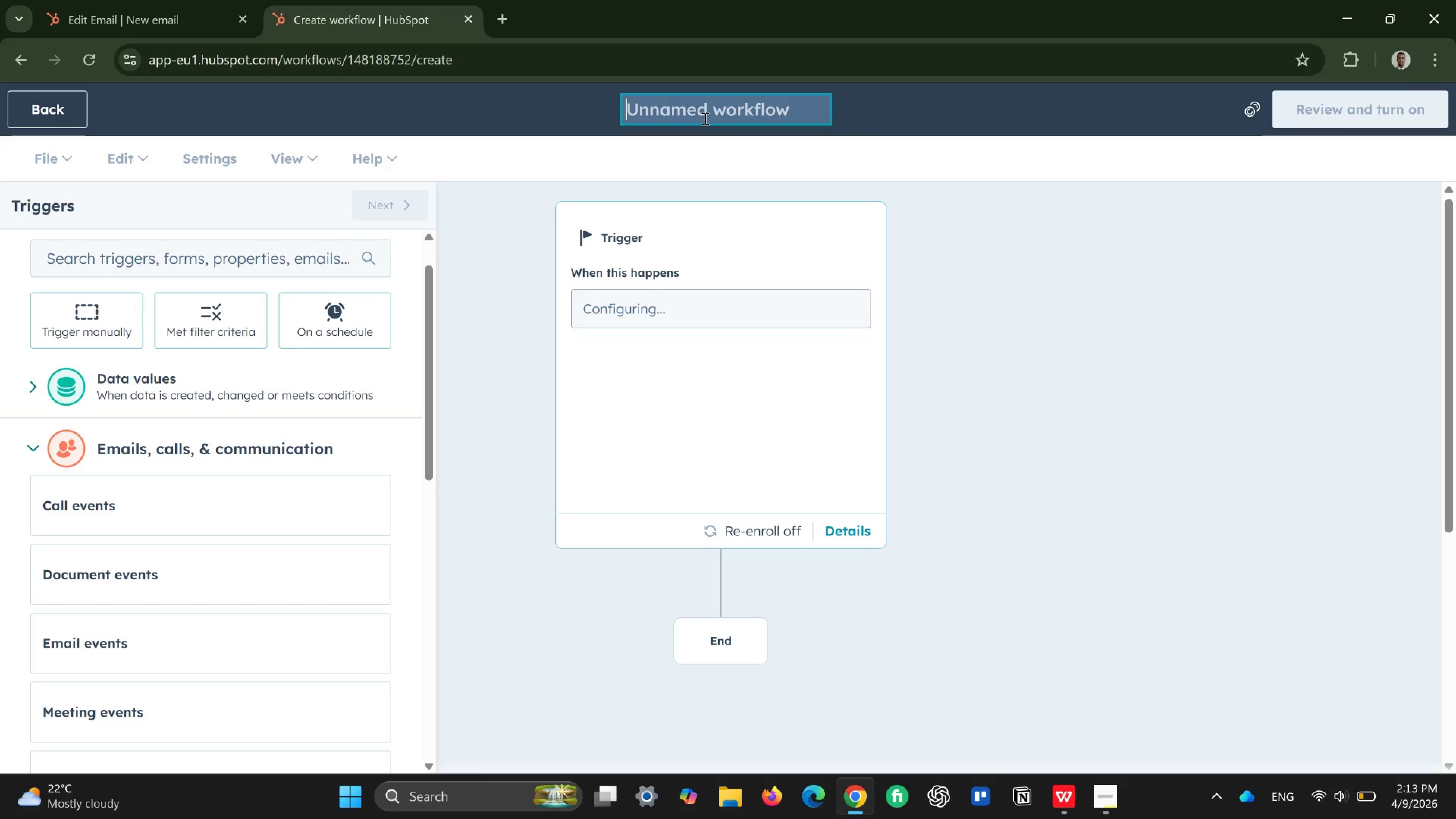 
type(Alpine F)
 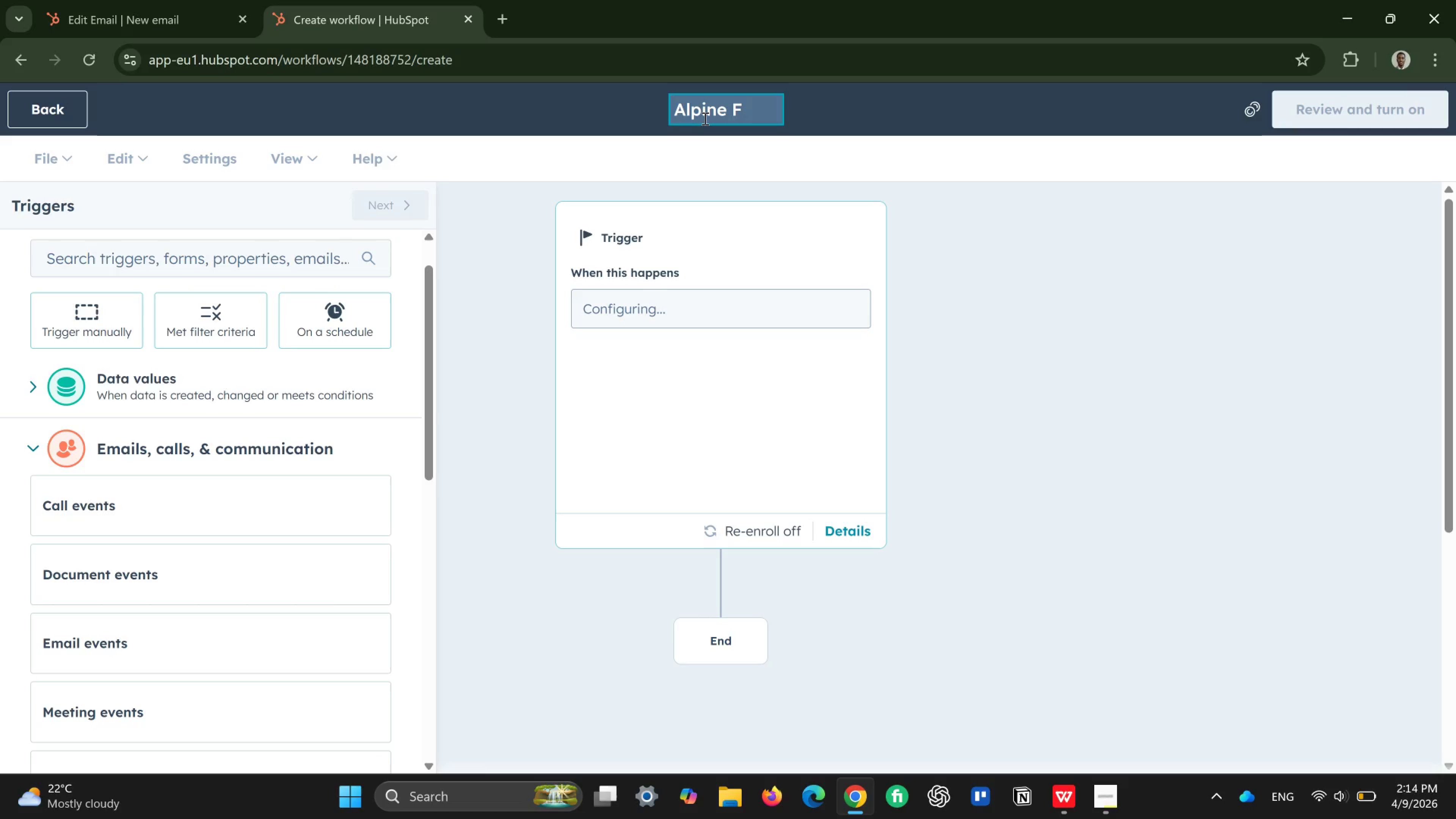 
wait(15.36)
 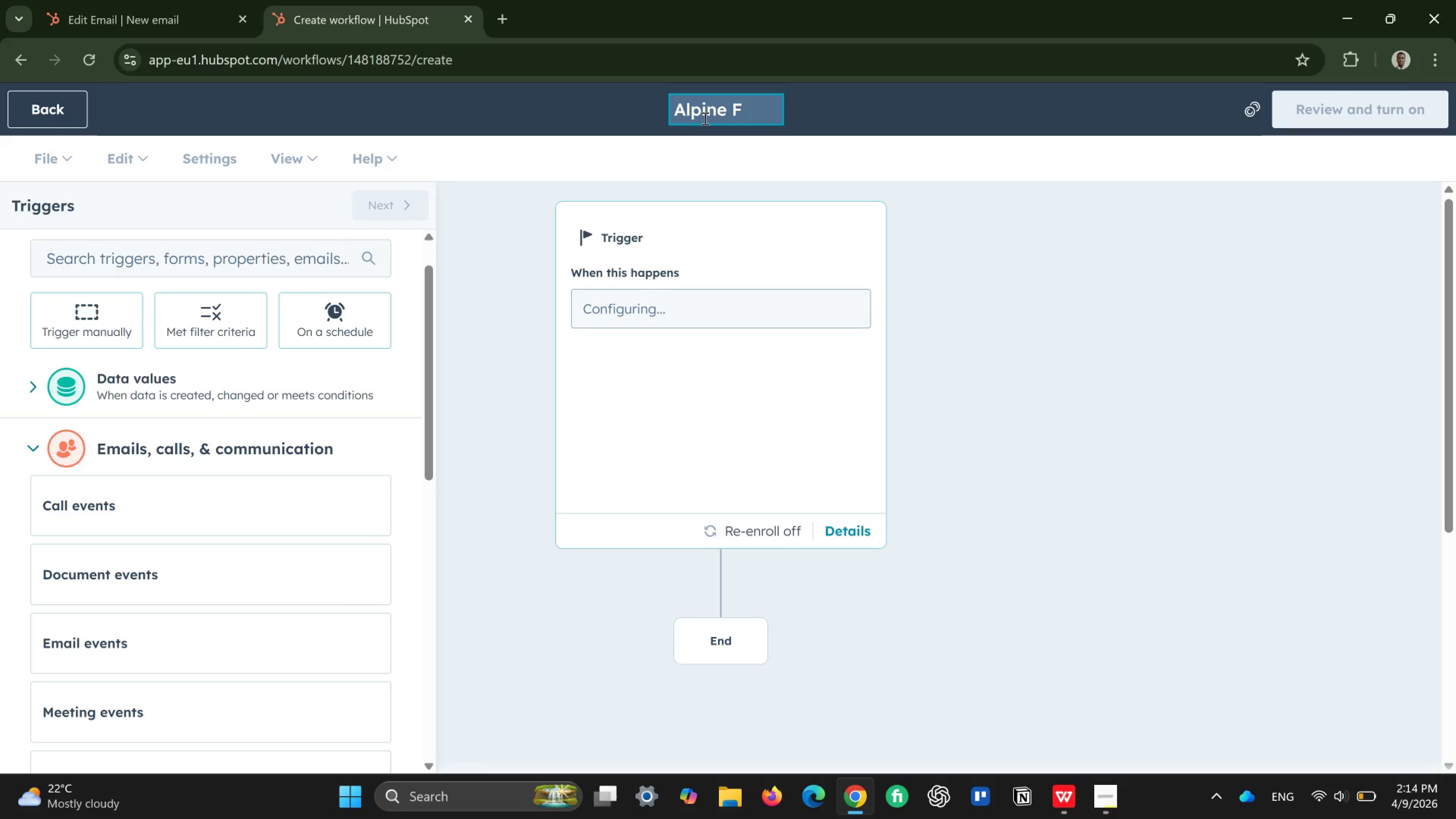 
key(Backspace)
type(clearout - Rengagement sequence)
 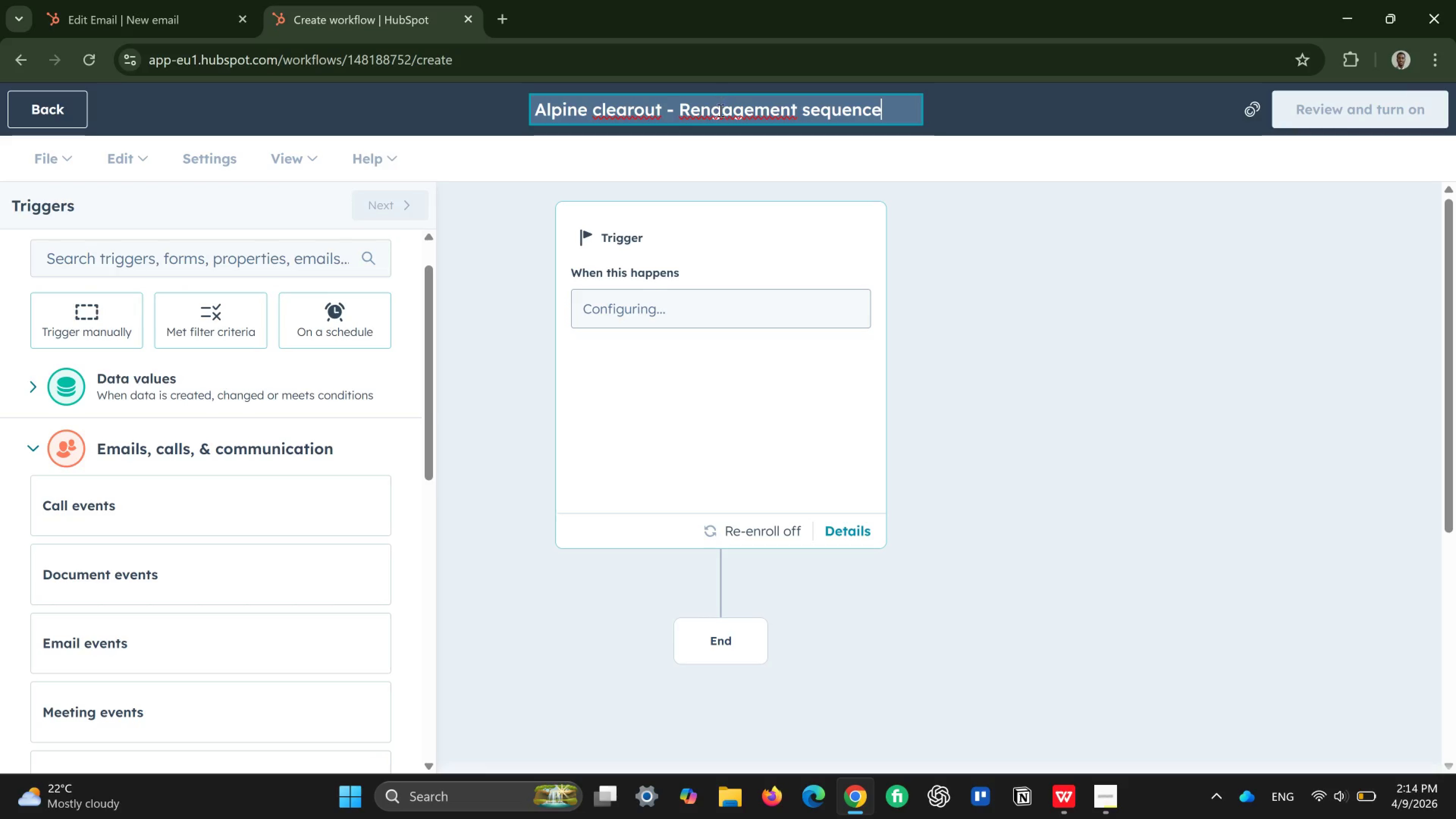 
left_click([703, 109])
 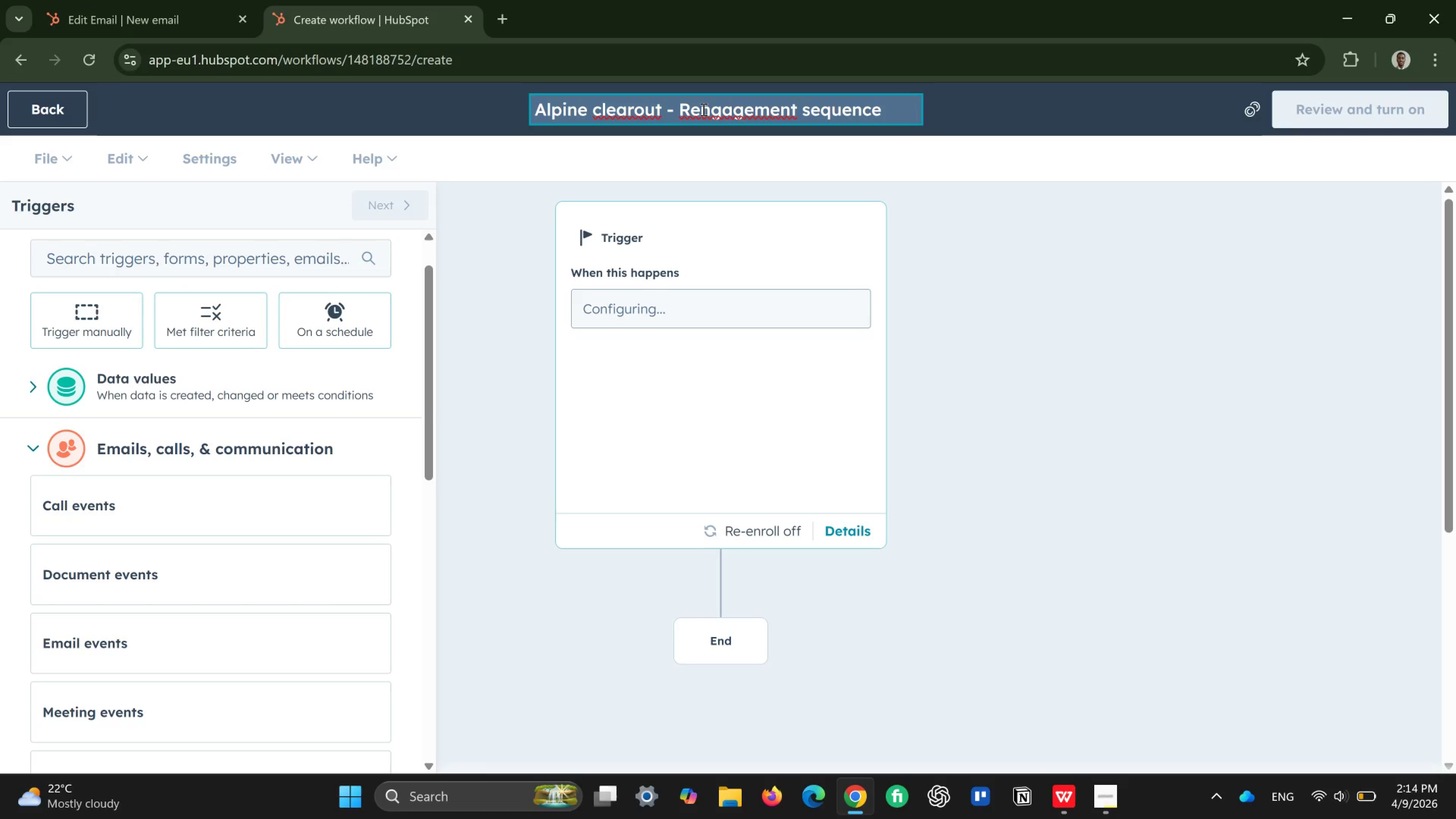 
key(Minus)
 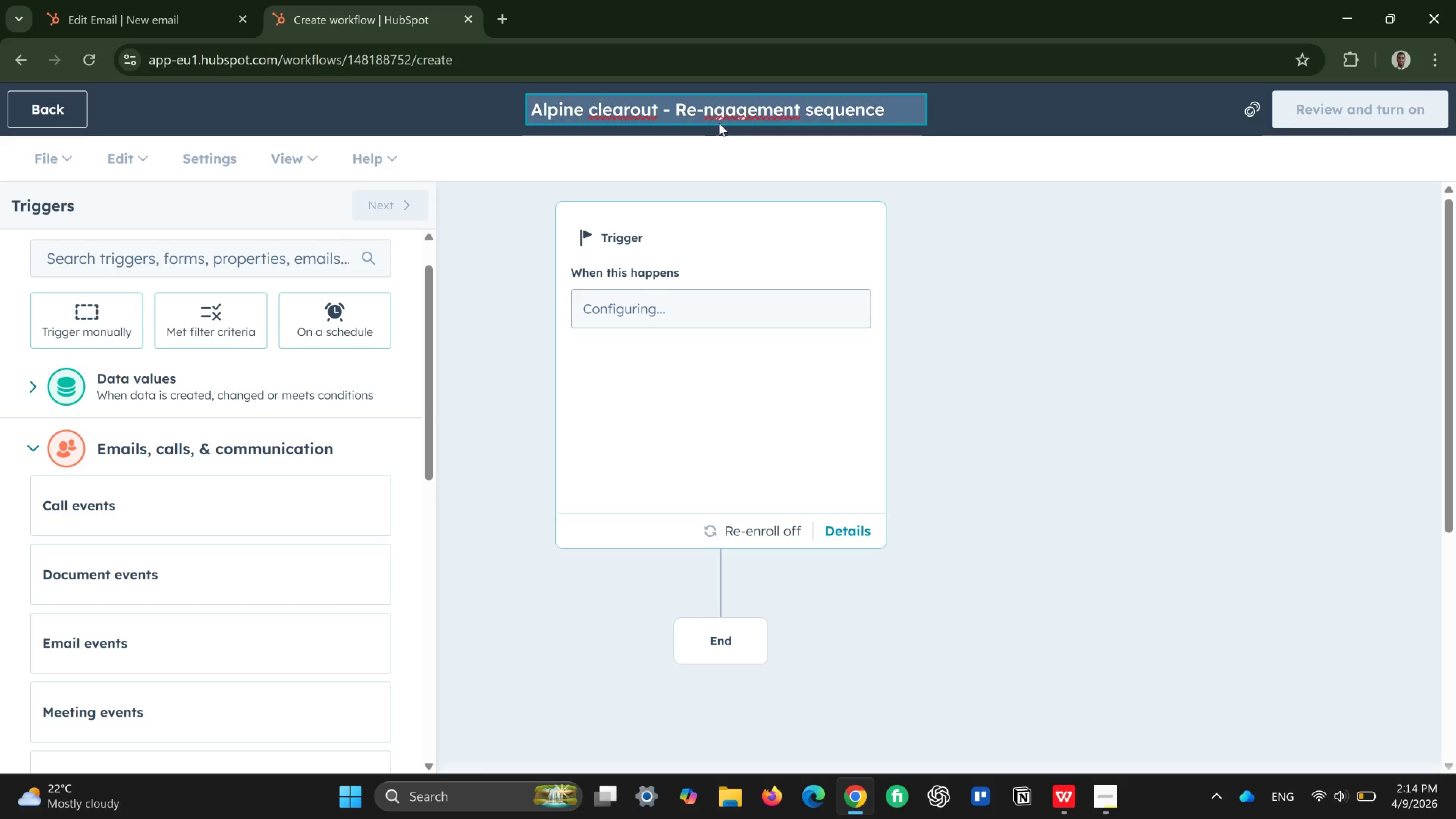 
left_click([711, 113])
 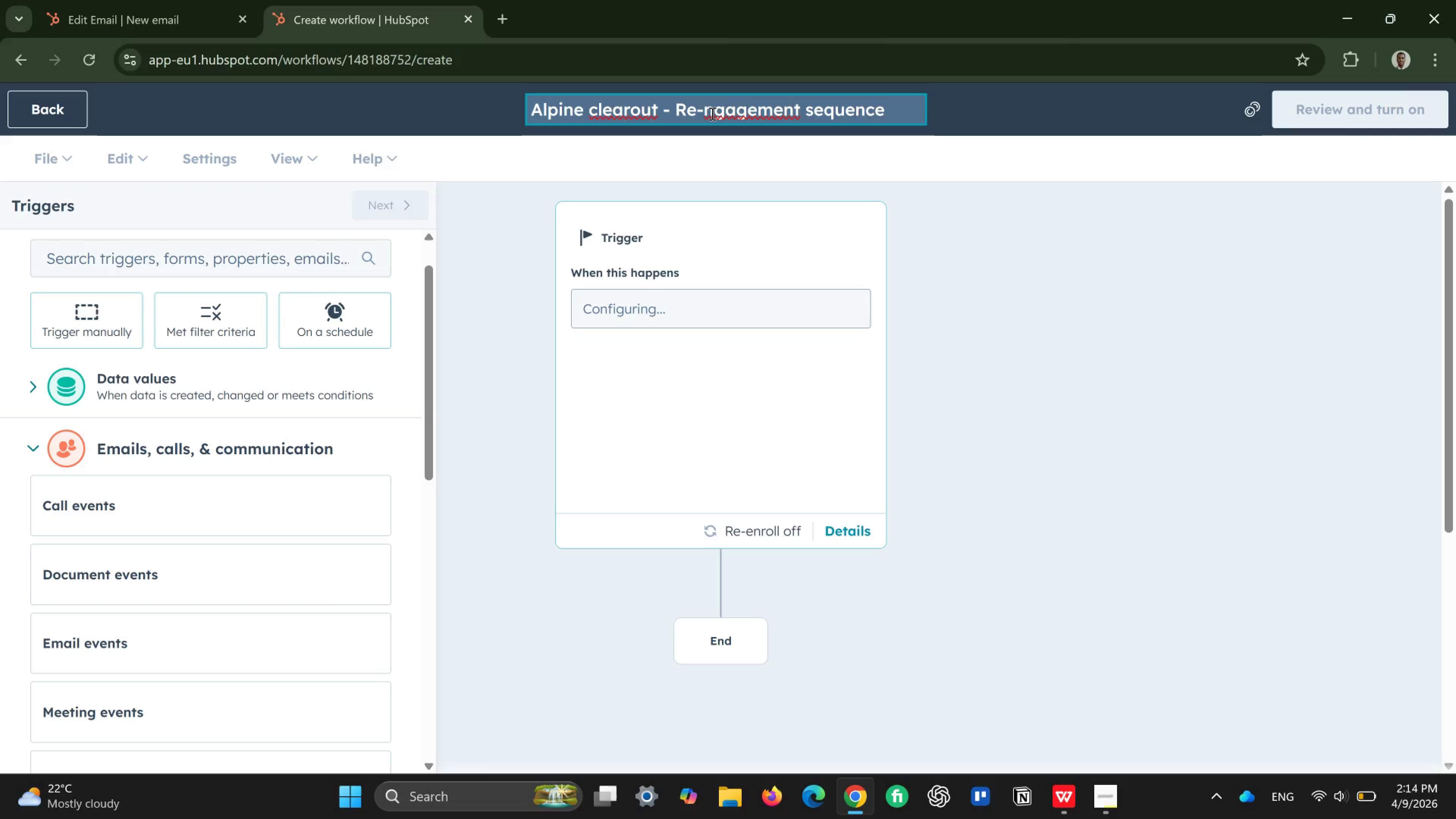 
key(Backspace)
 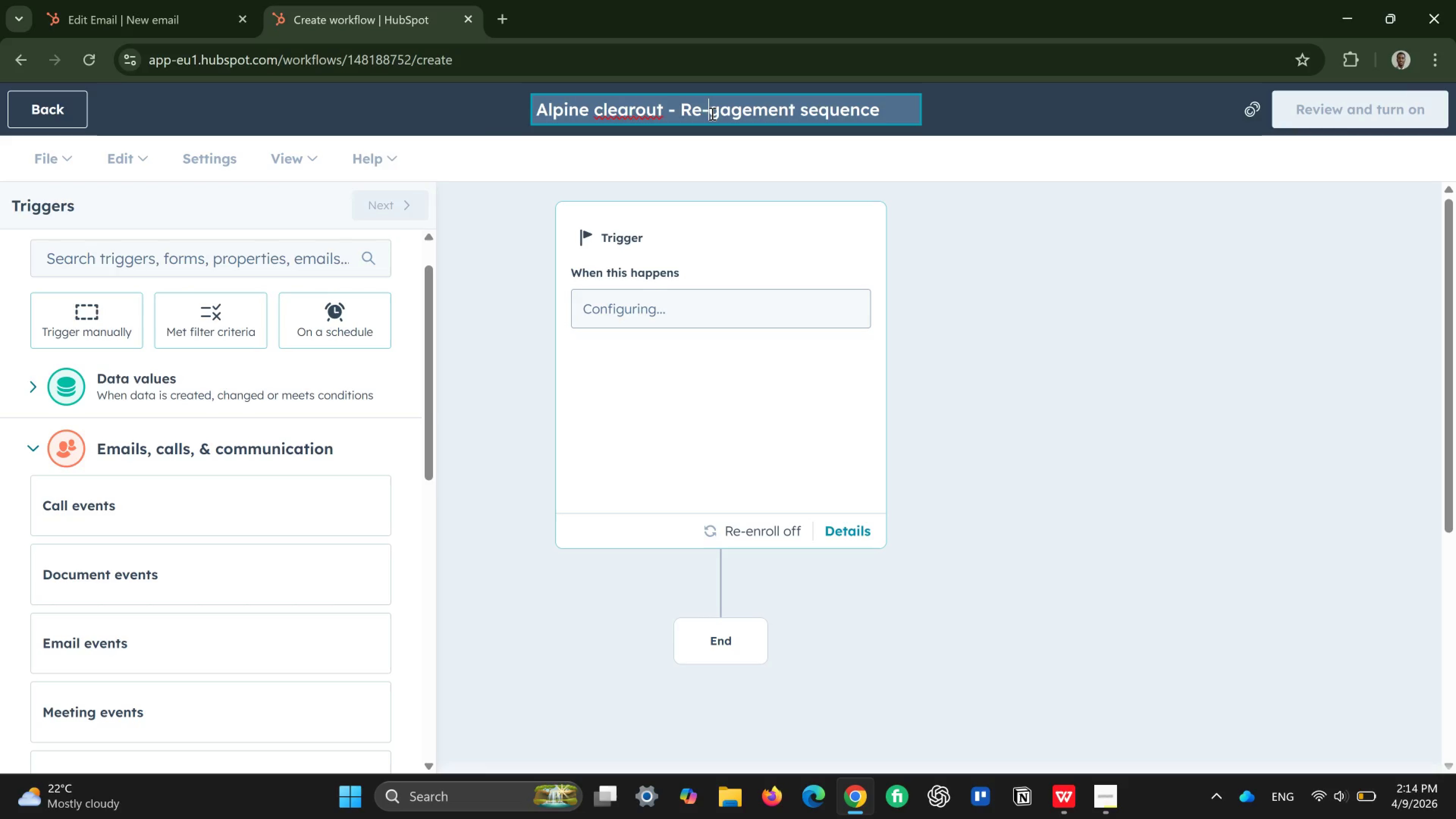 
key(E)
 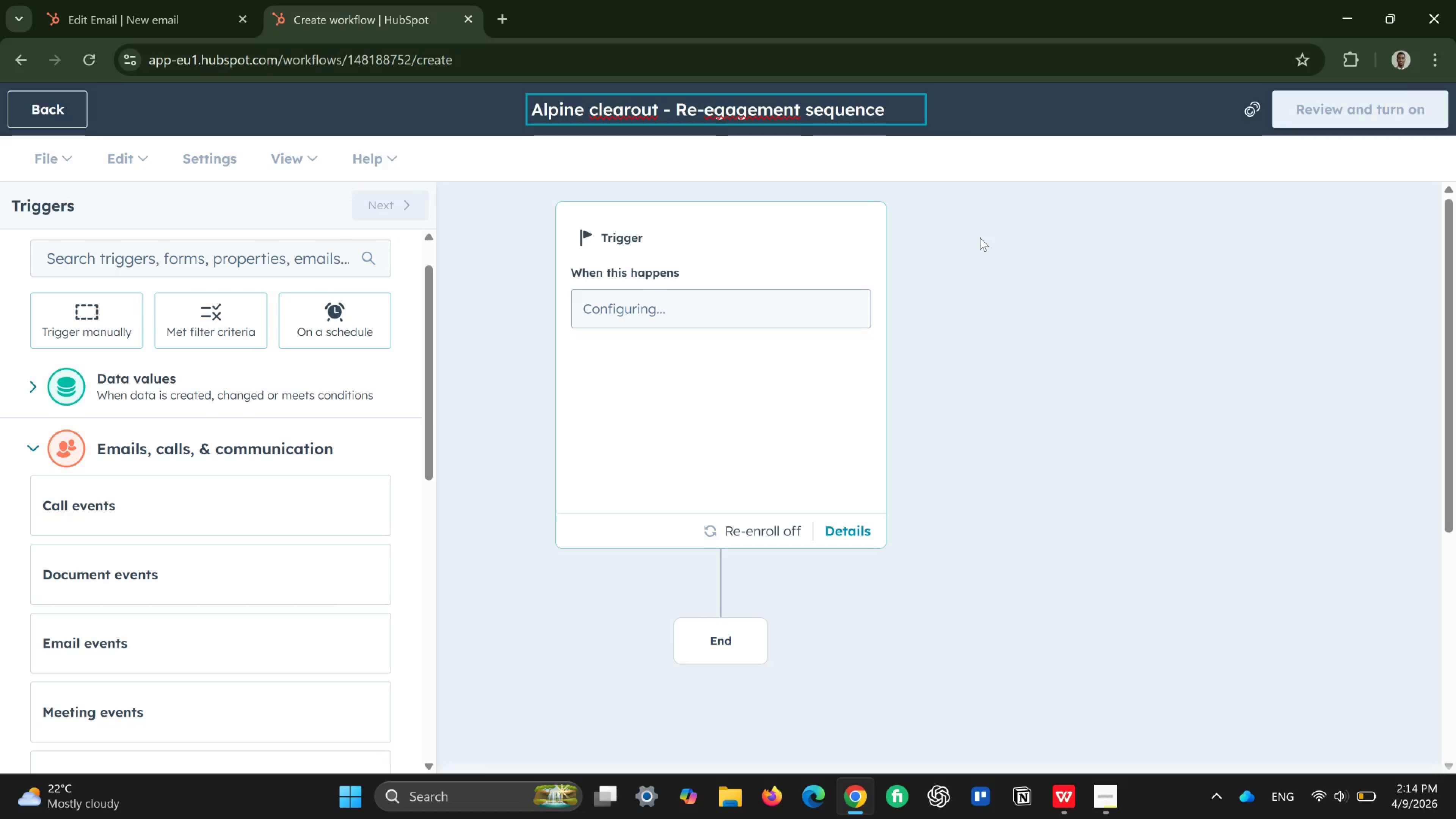 
key(N)
 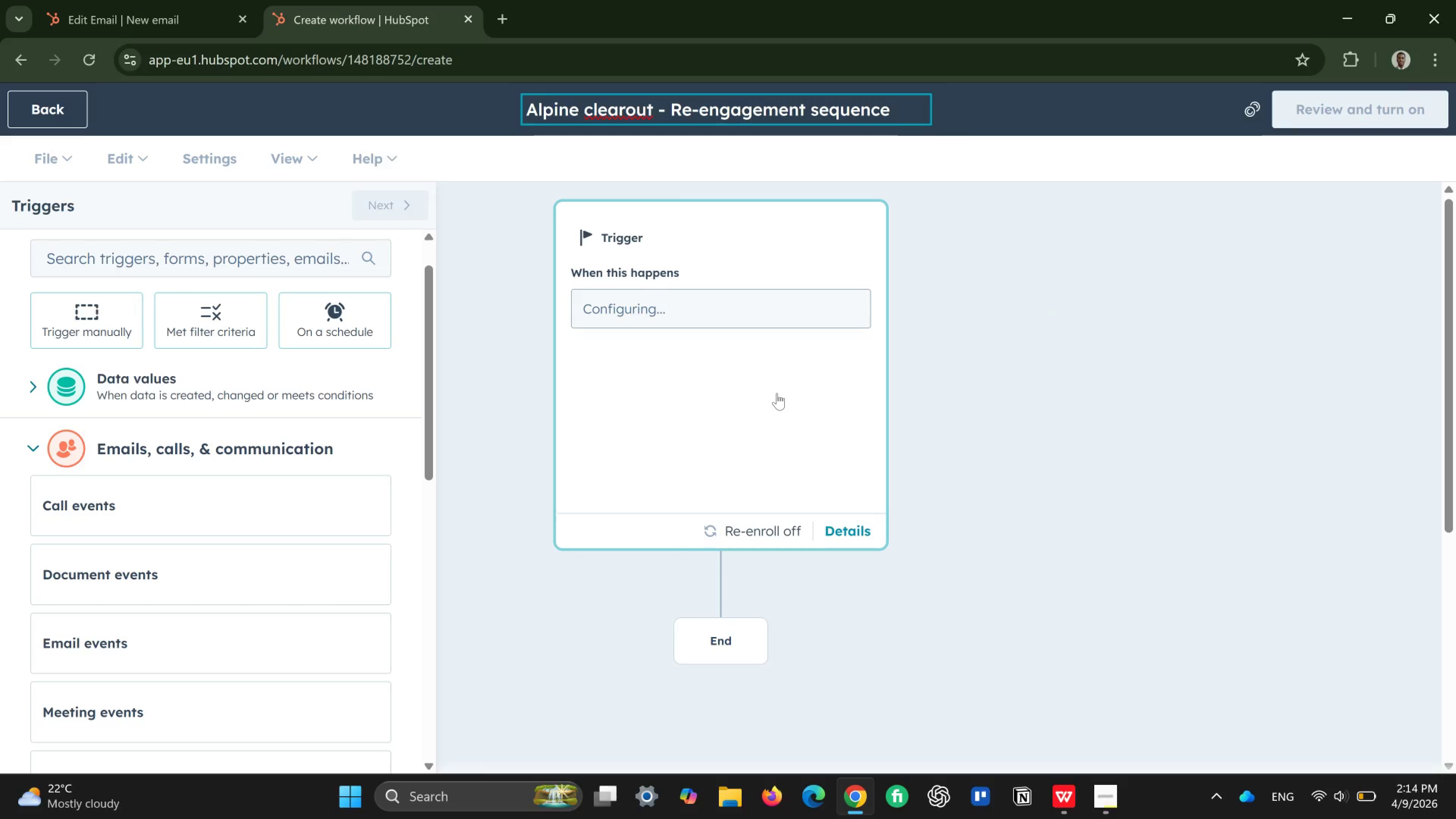 
wait(6.79)
 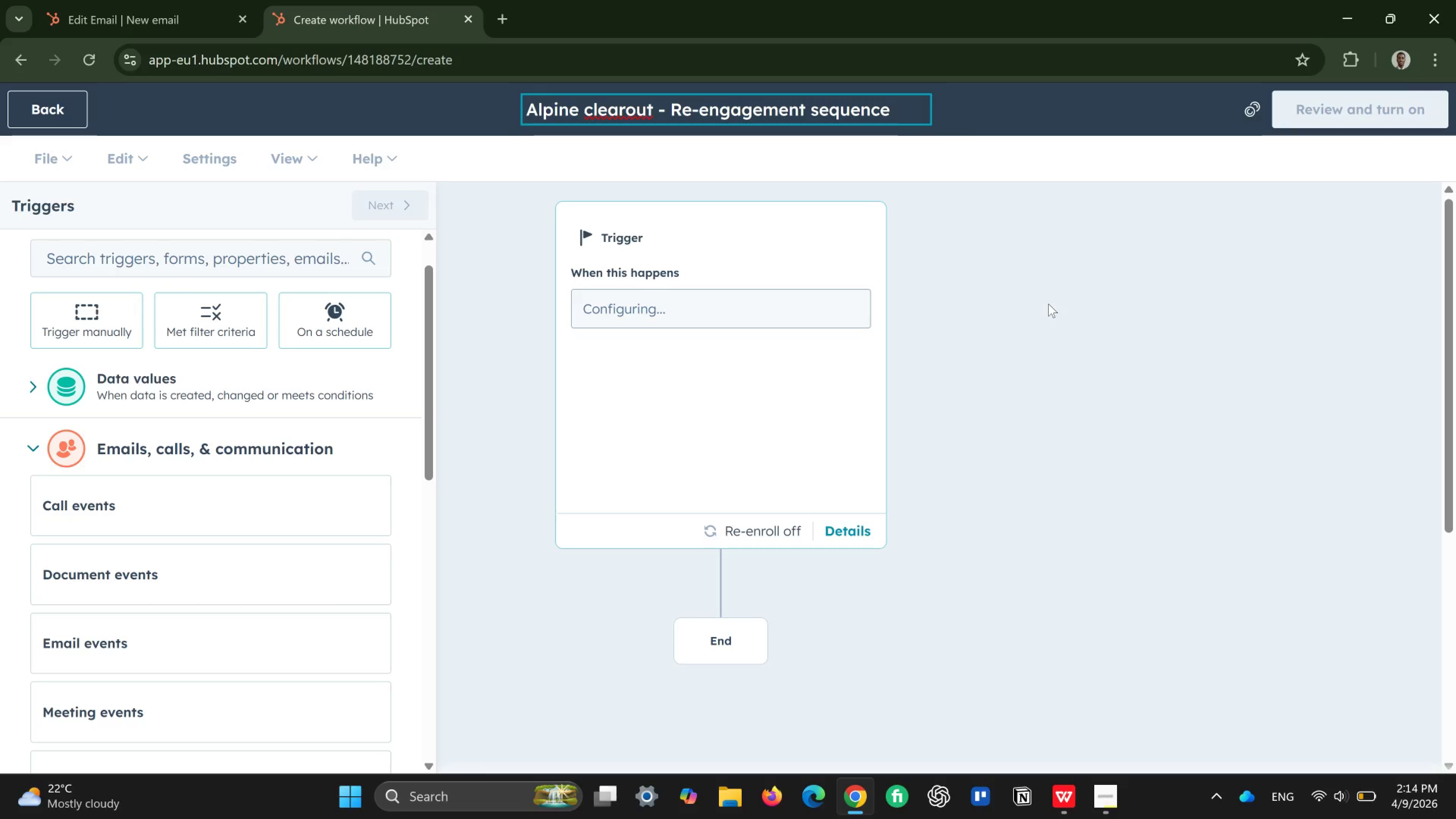 
left_click([509, 460])
 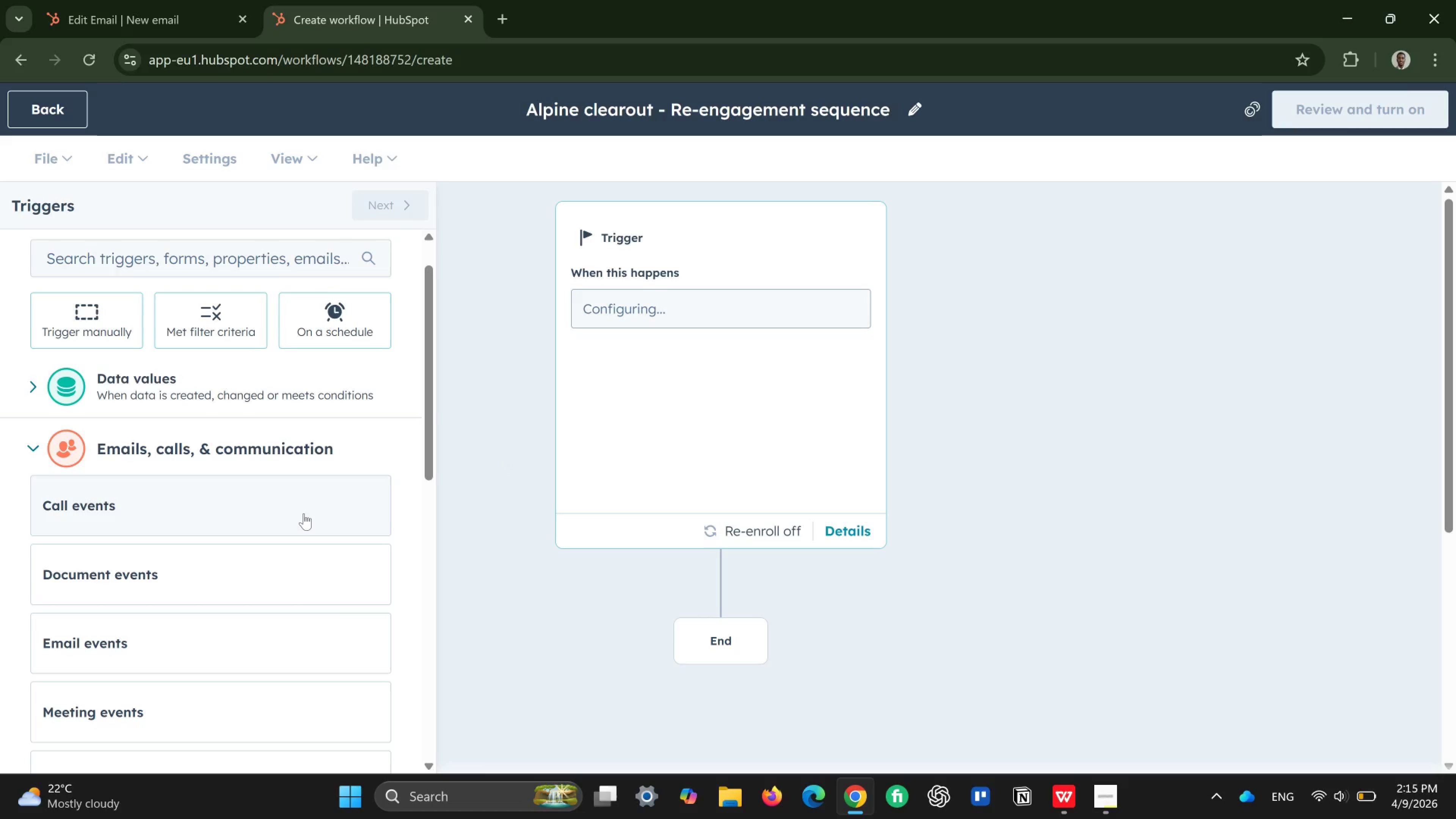 
wait(15.77)
 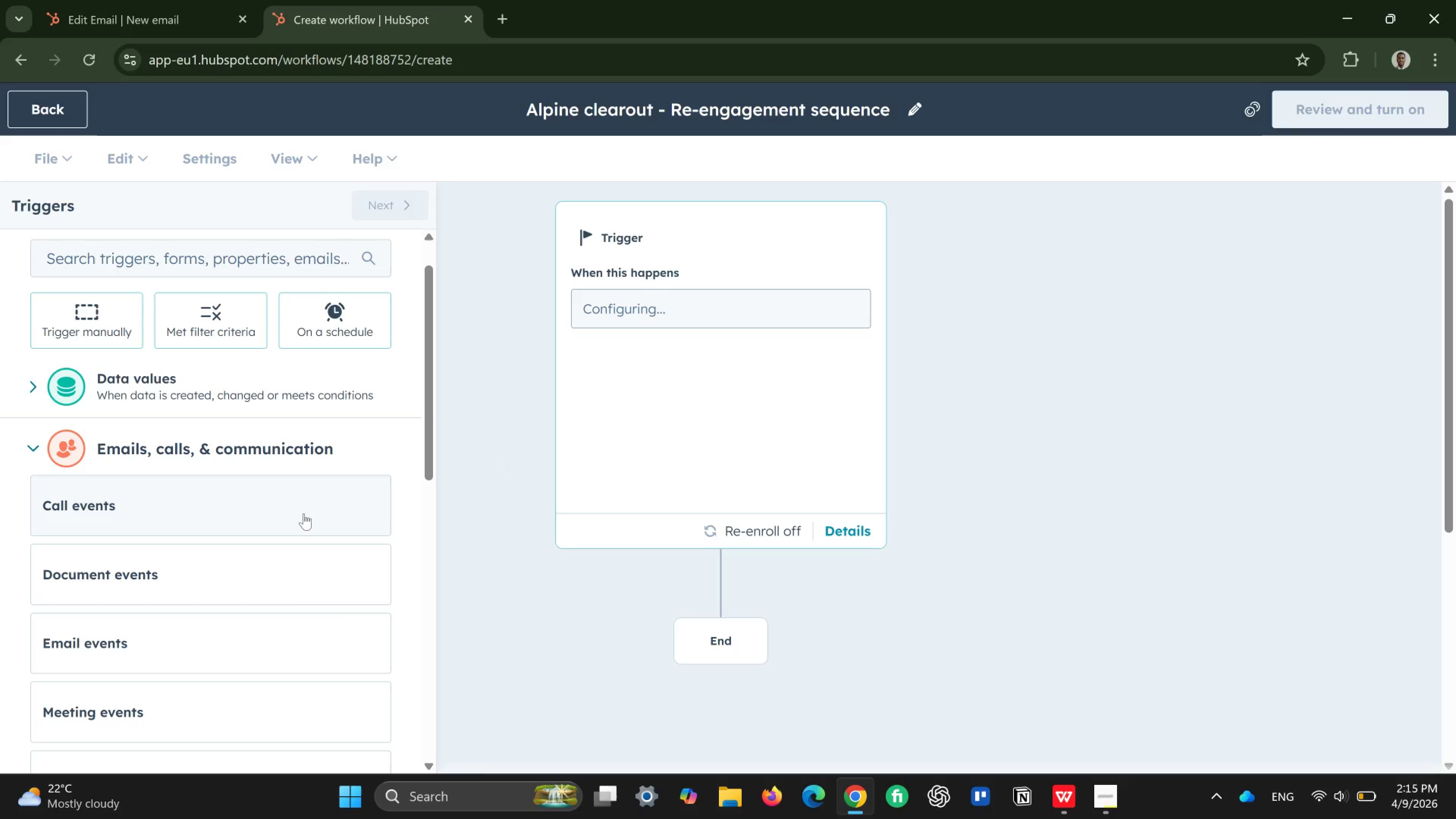 
left_click([245, 242])
 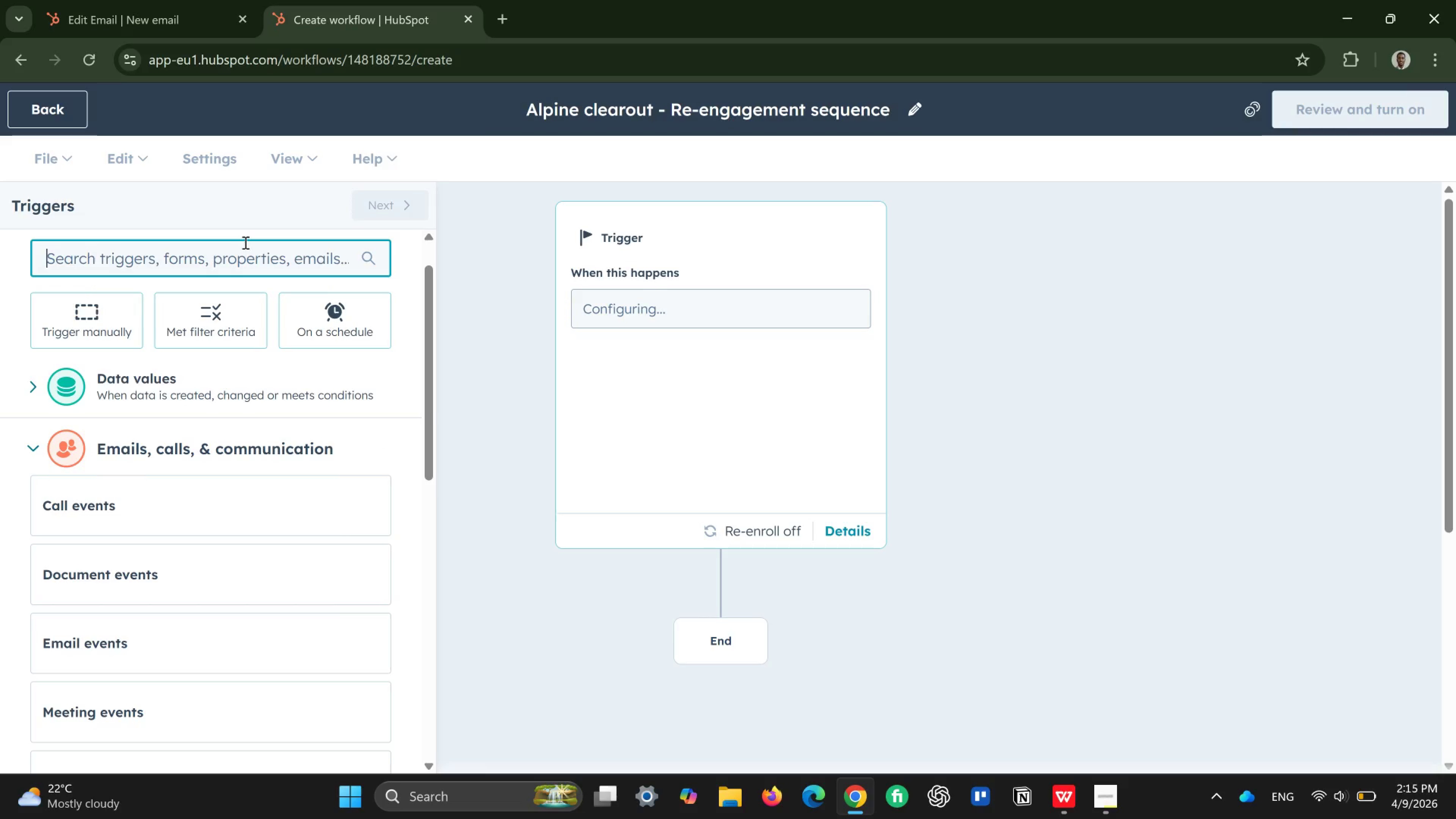 
wait(11.64)
 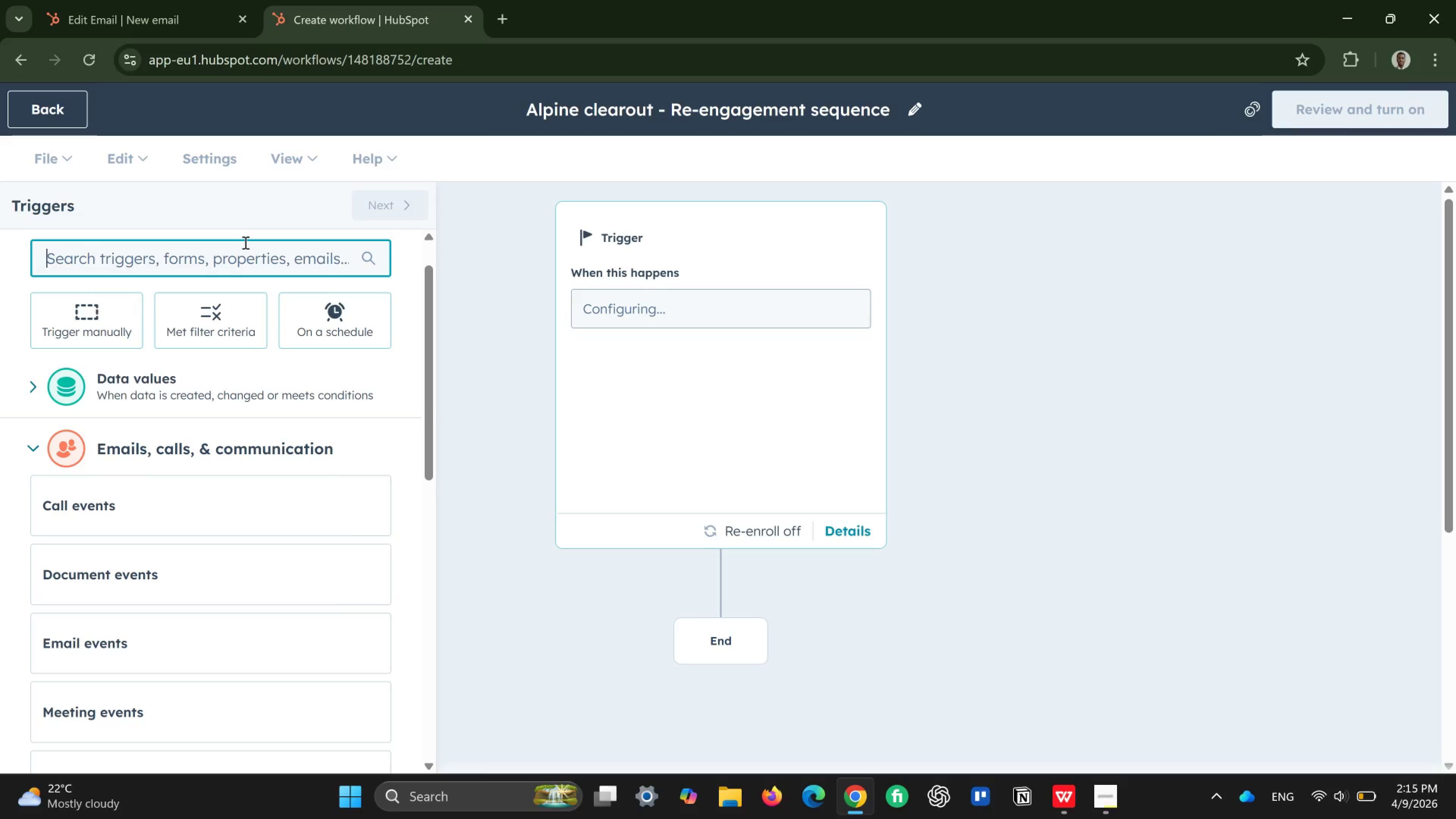 
left_click([483, 464])
 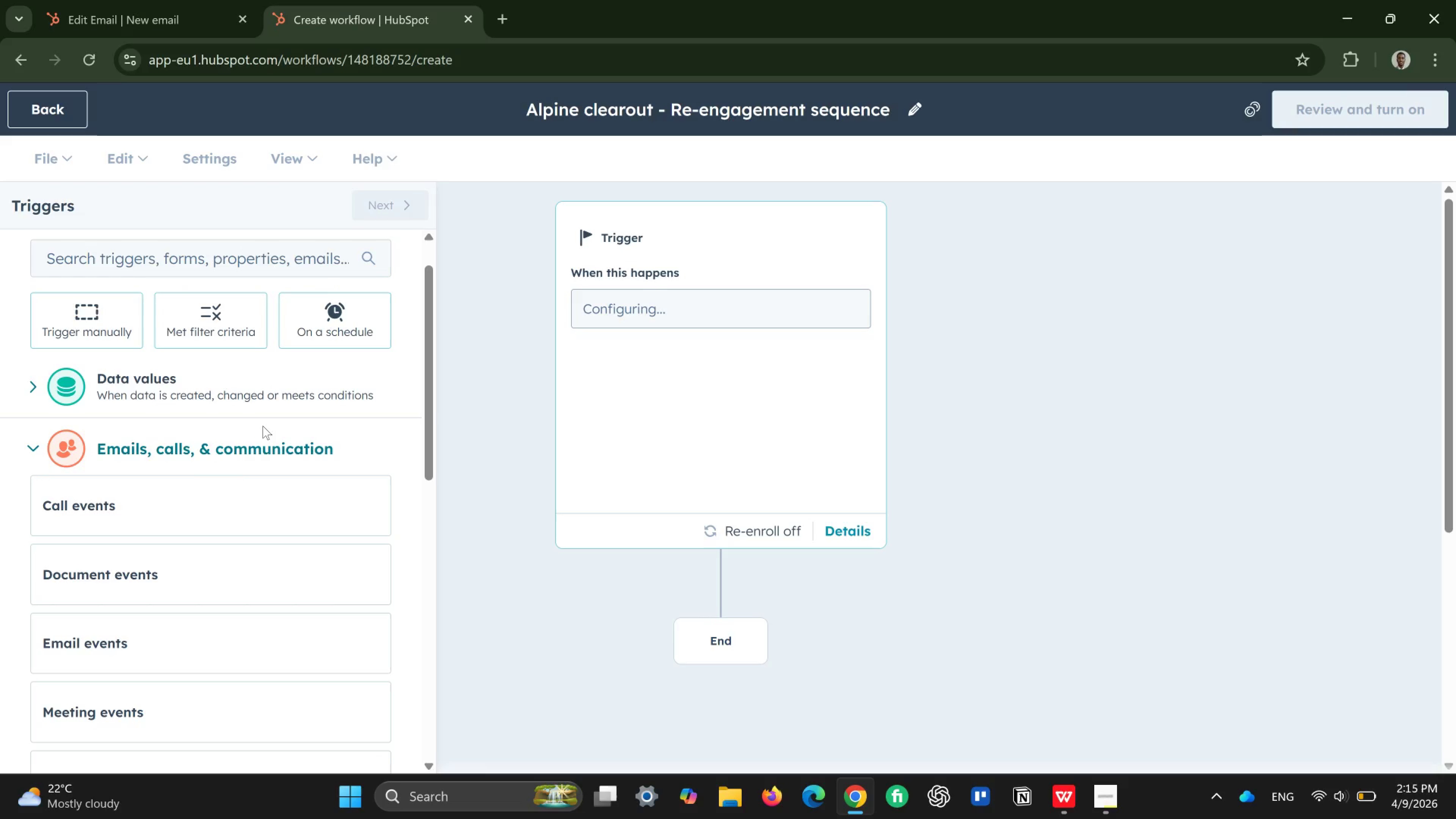 
left_click([264, 425])
 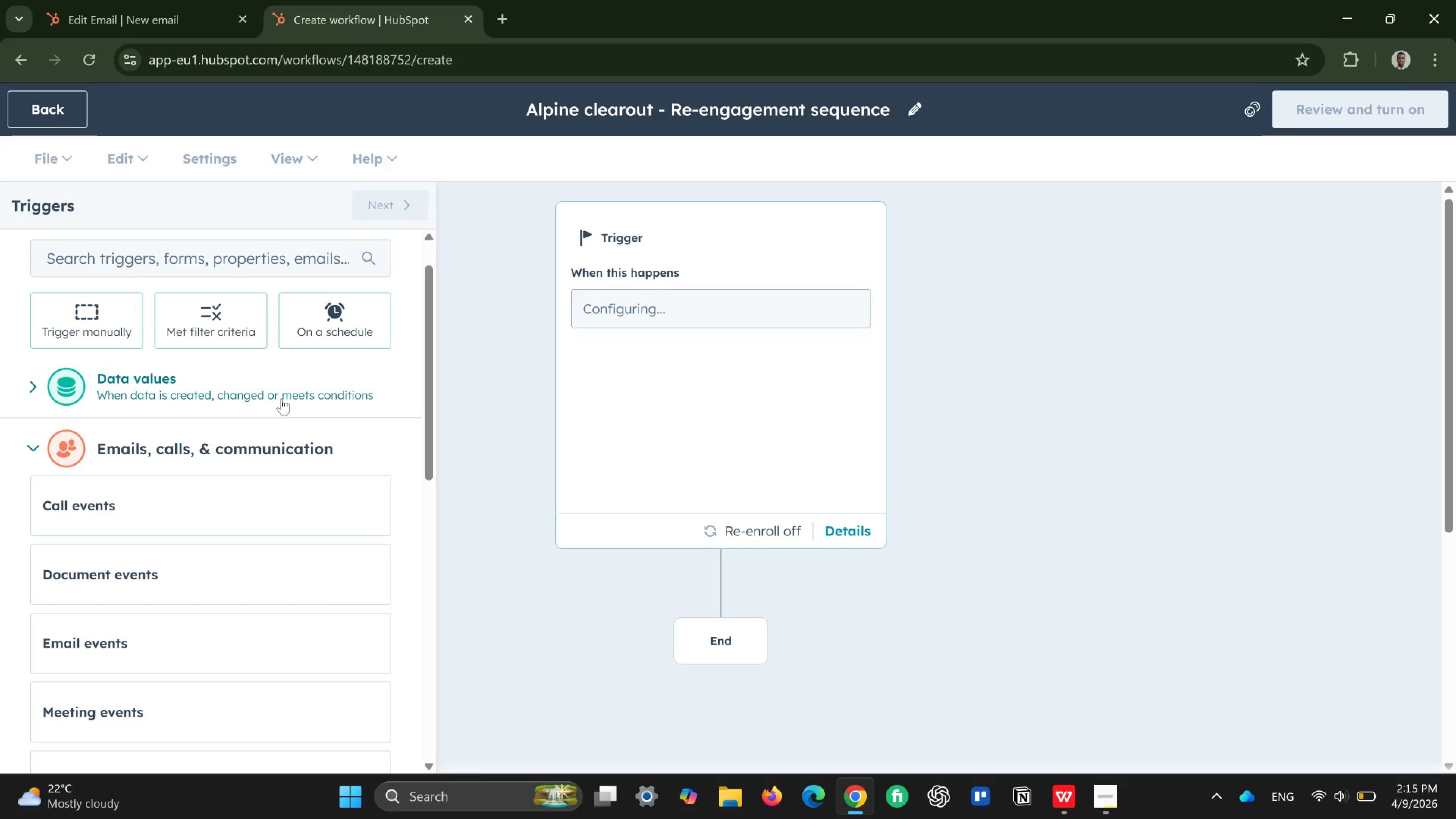 
left_click([281, 399])
 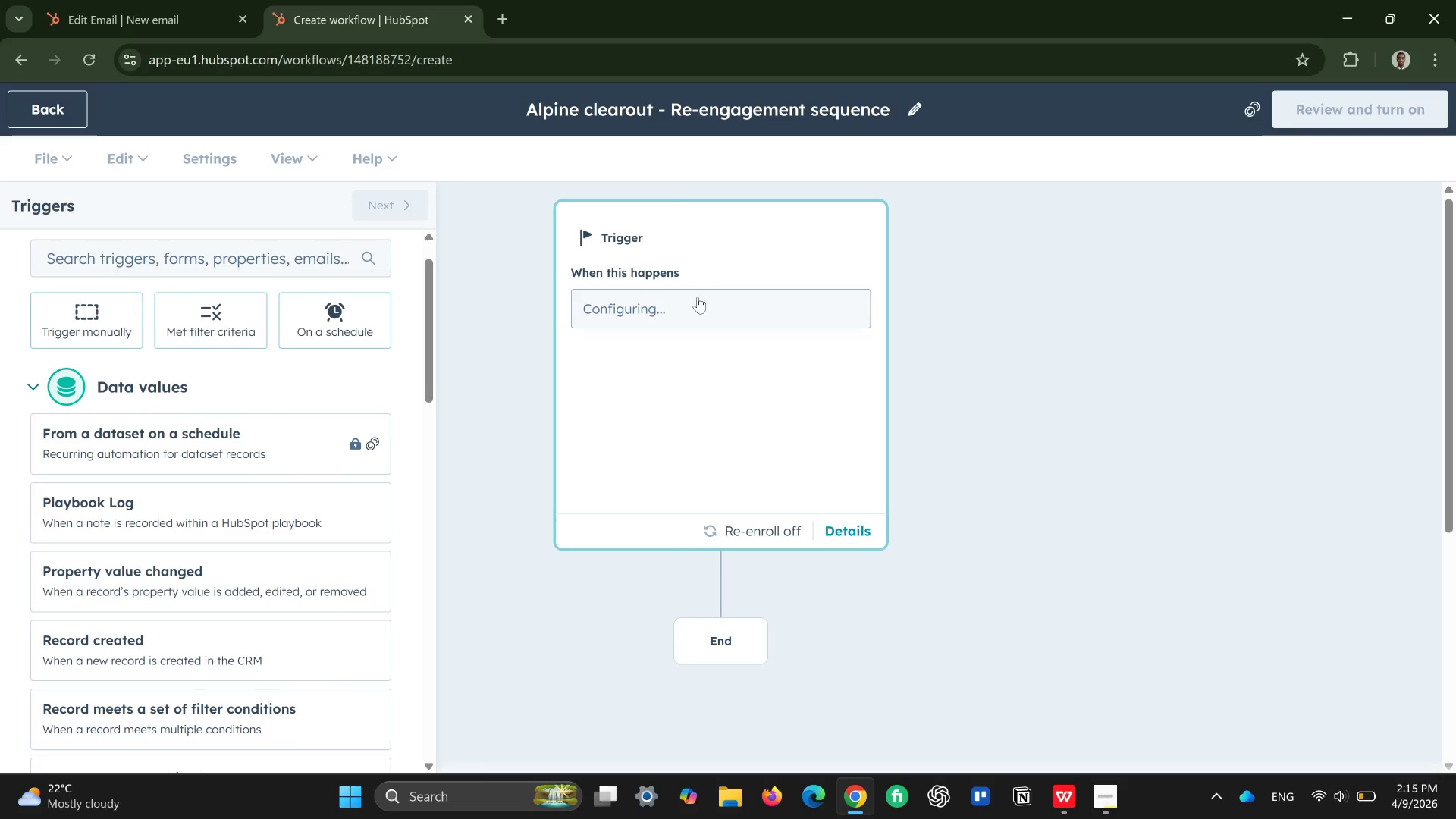 
wait(16.17)
 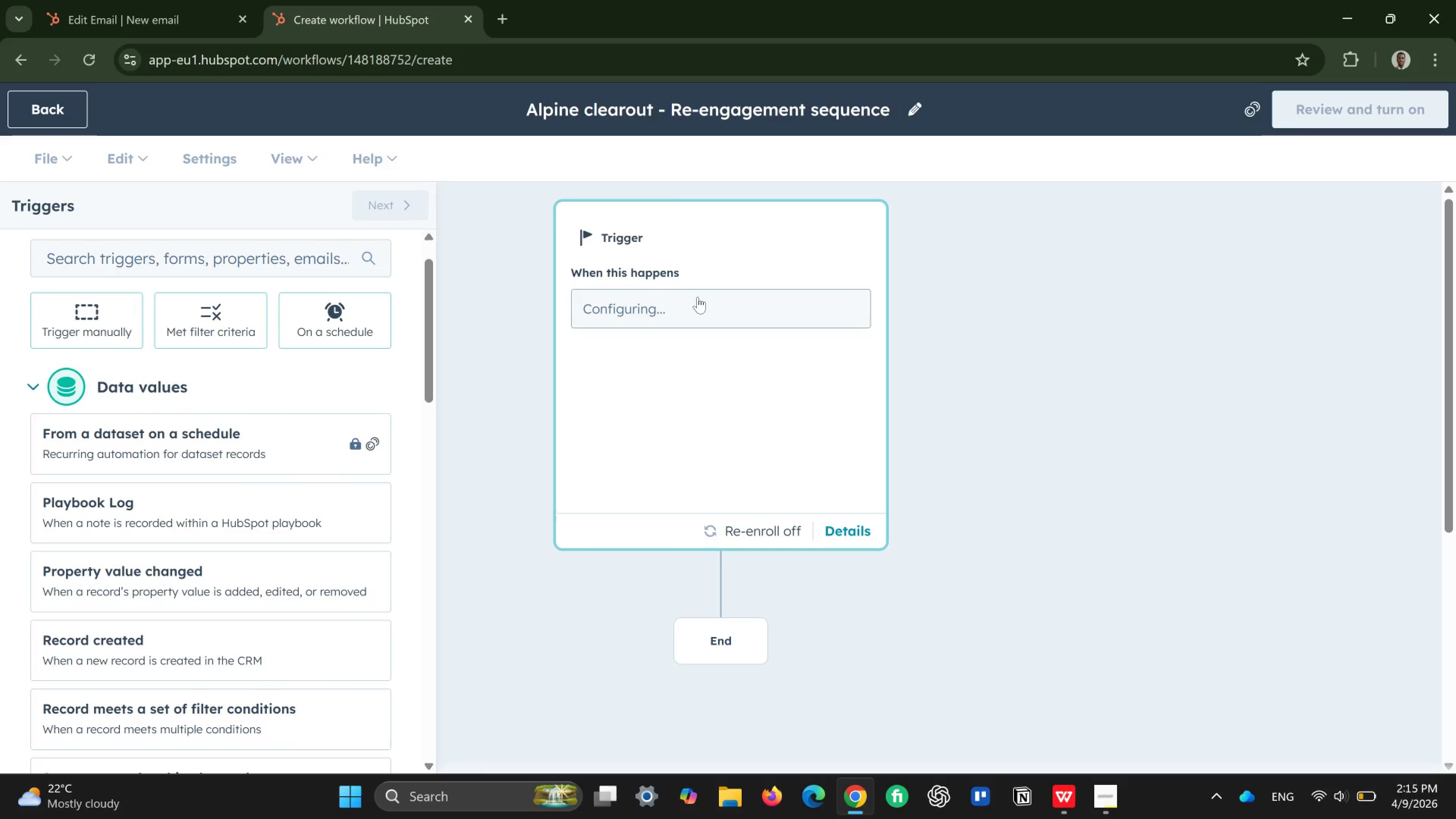 
left_click([715, 376])
 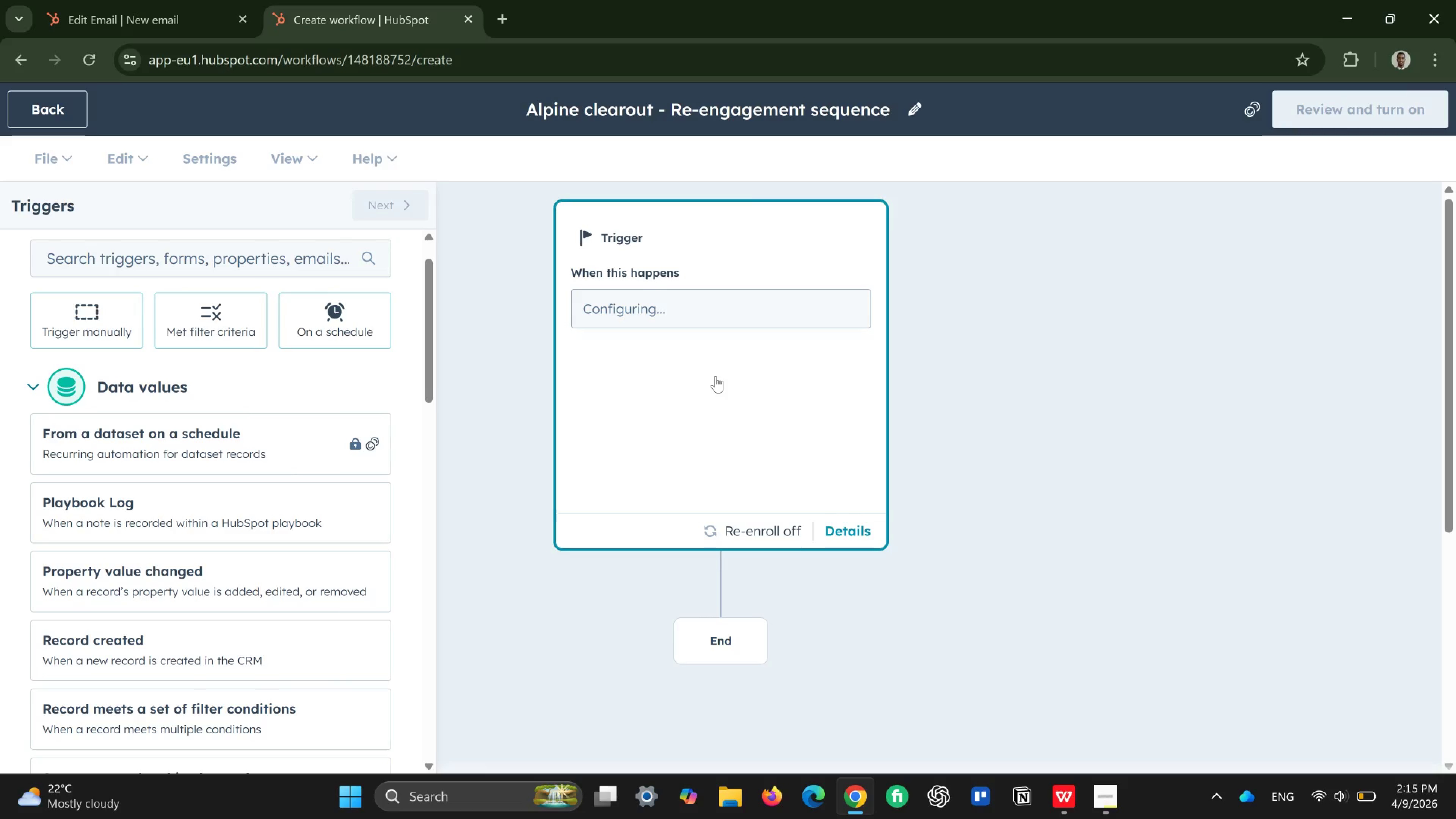 
double_click([715, 376])
 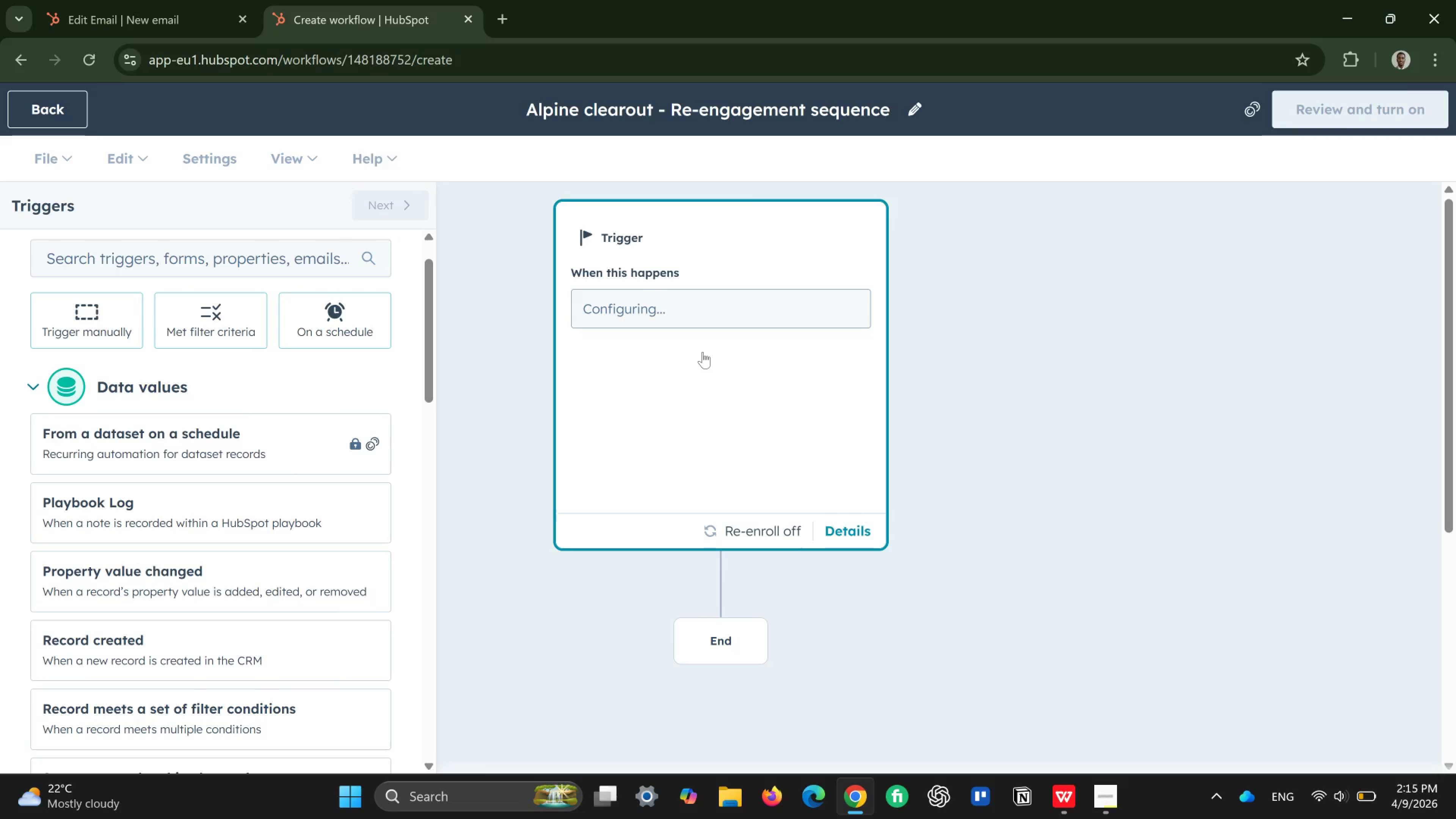 
left_click([703, 352])
 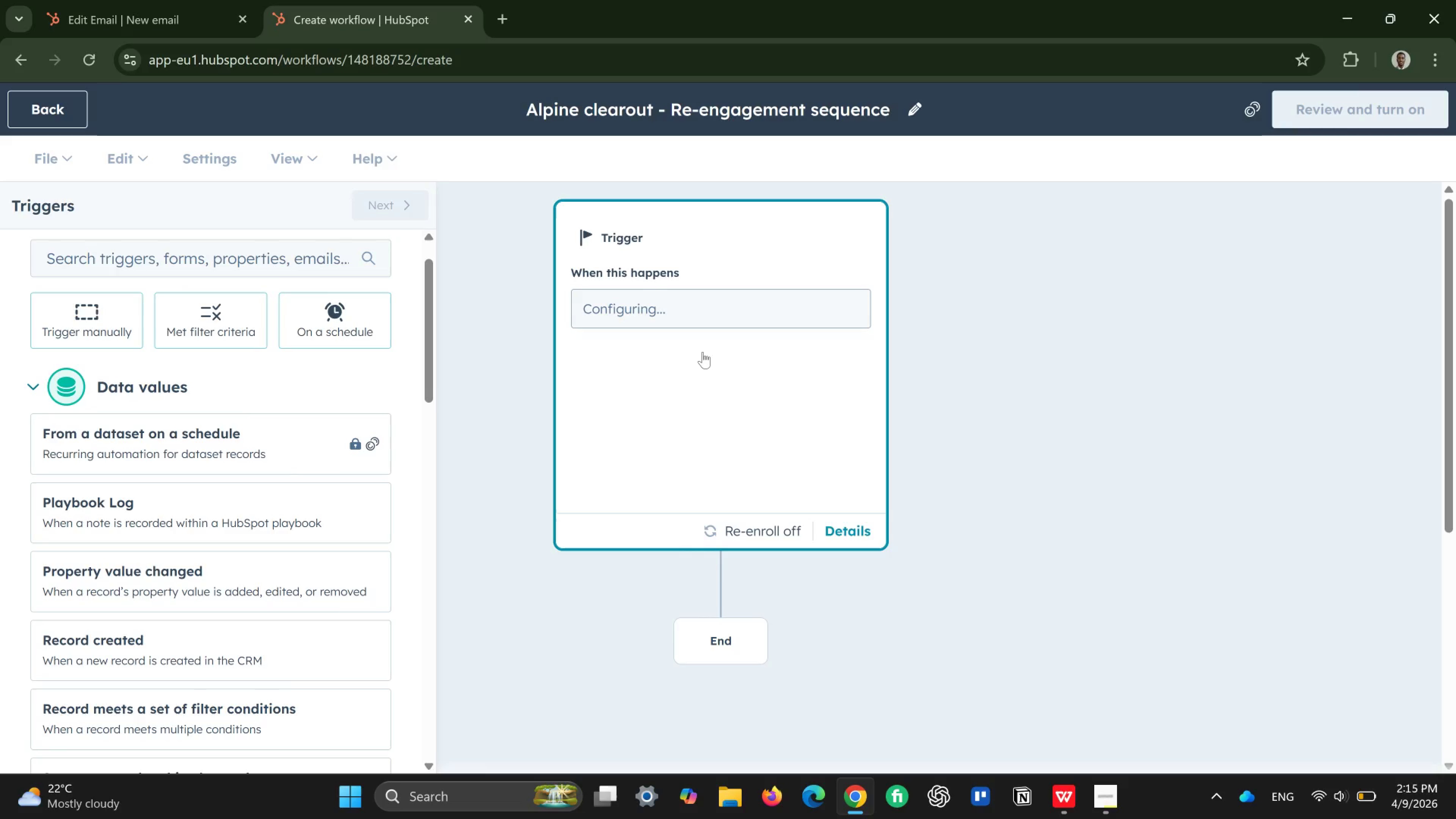 
wait(11.33)
 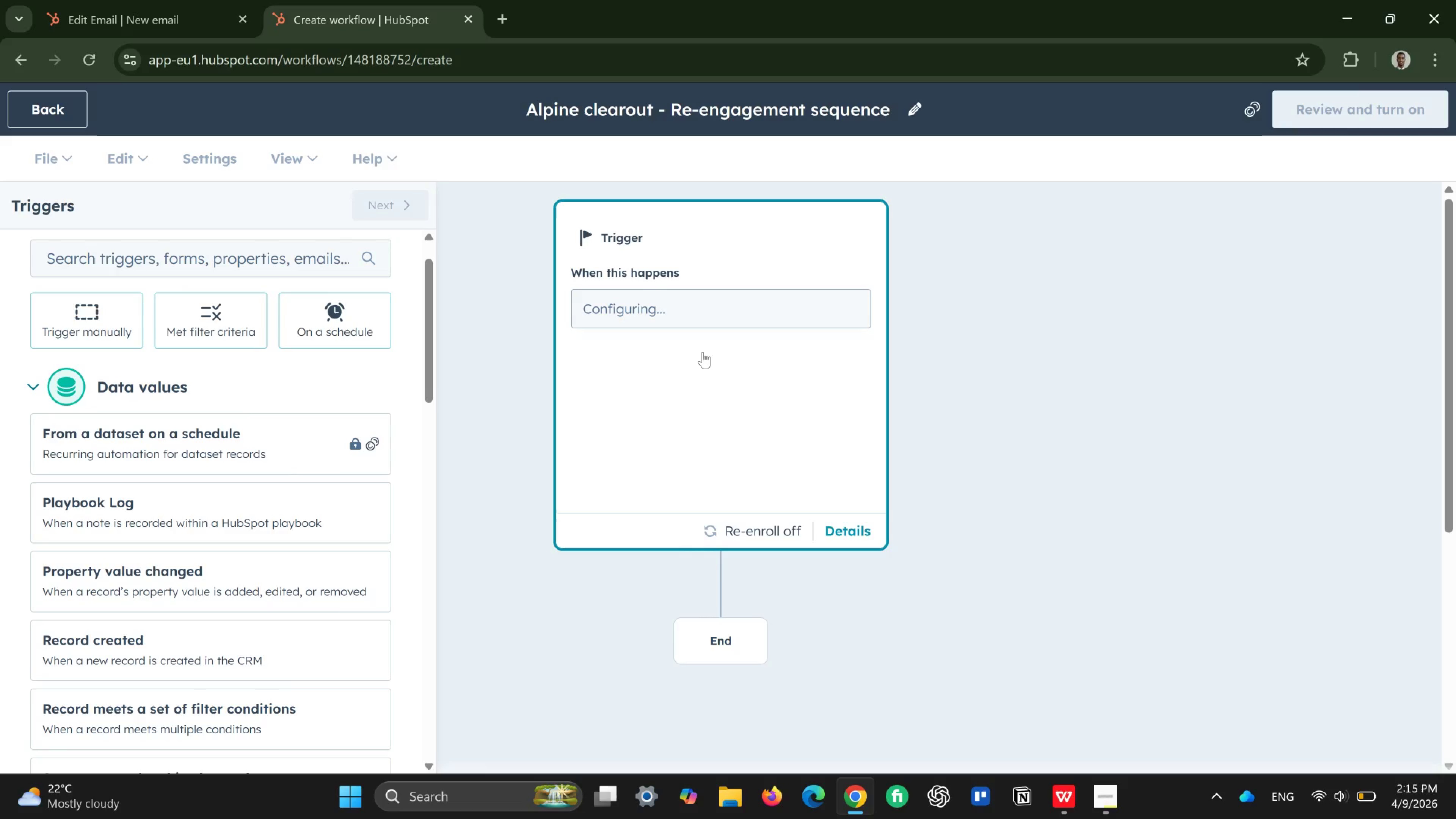 
double_click([703, 352])
 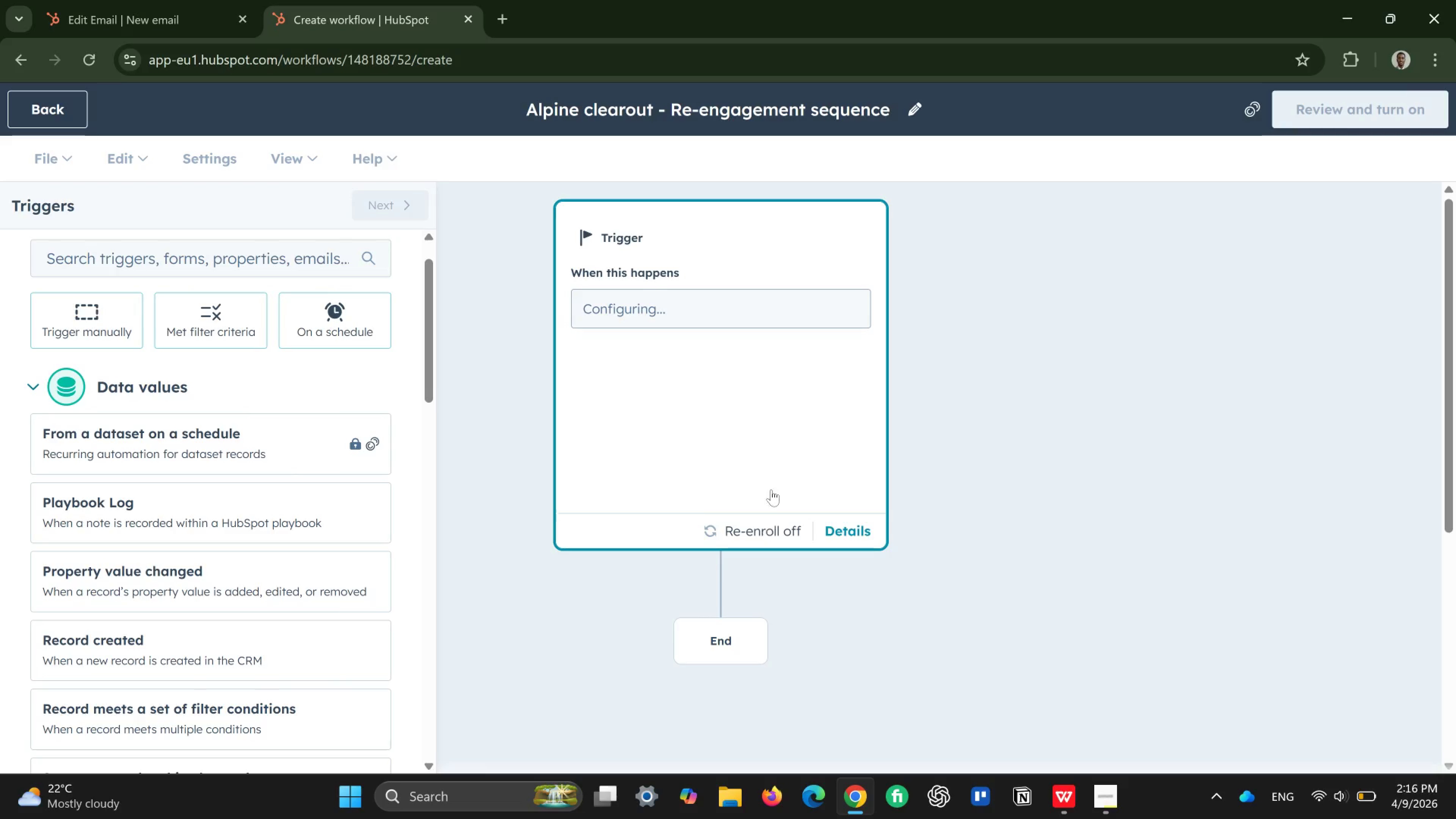 
double_click([776, 431])
 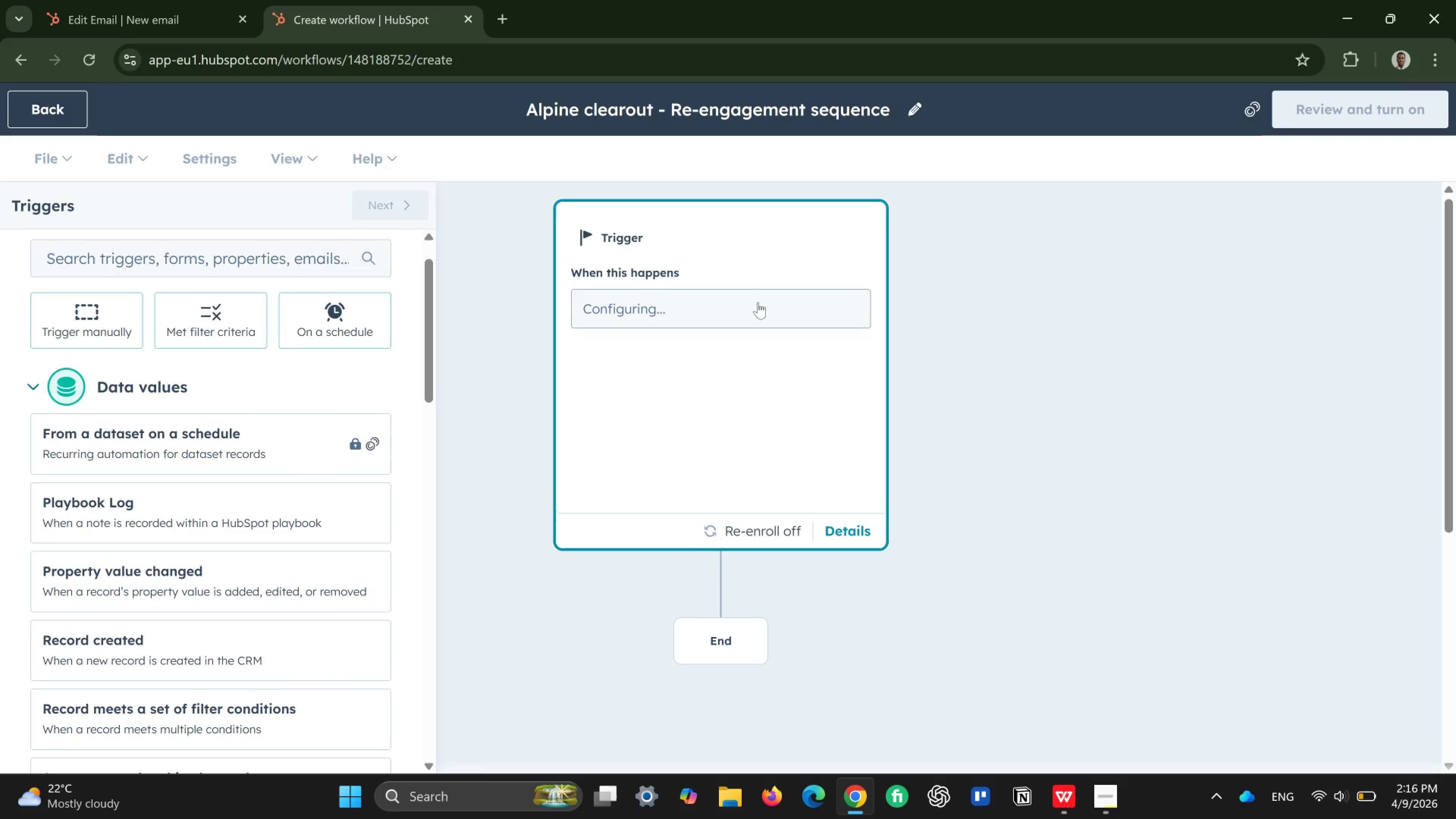 
double_click([758, 302])
 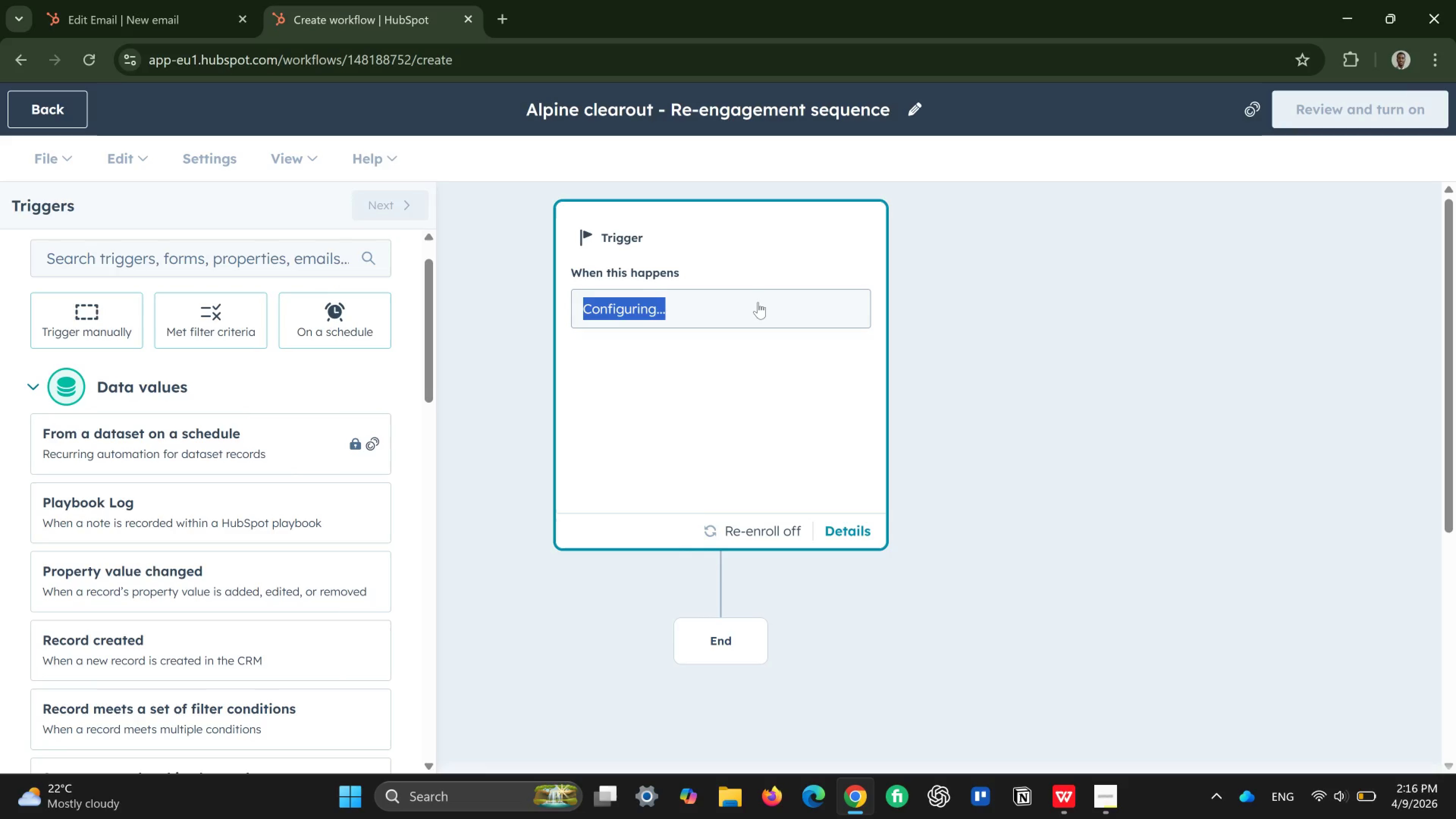 
triple_click([758, 302])
 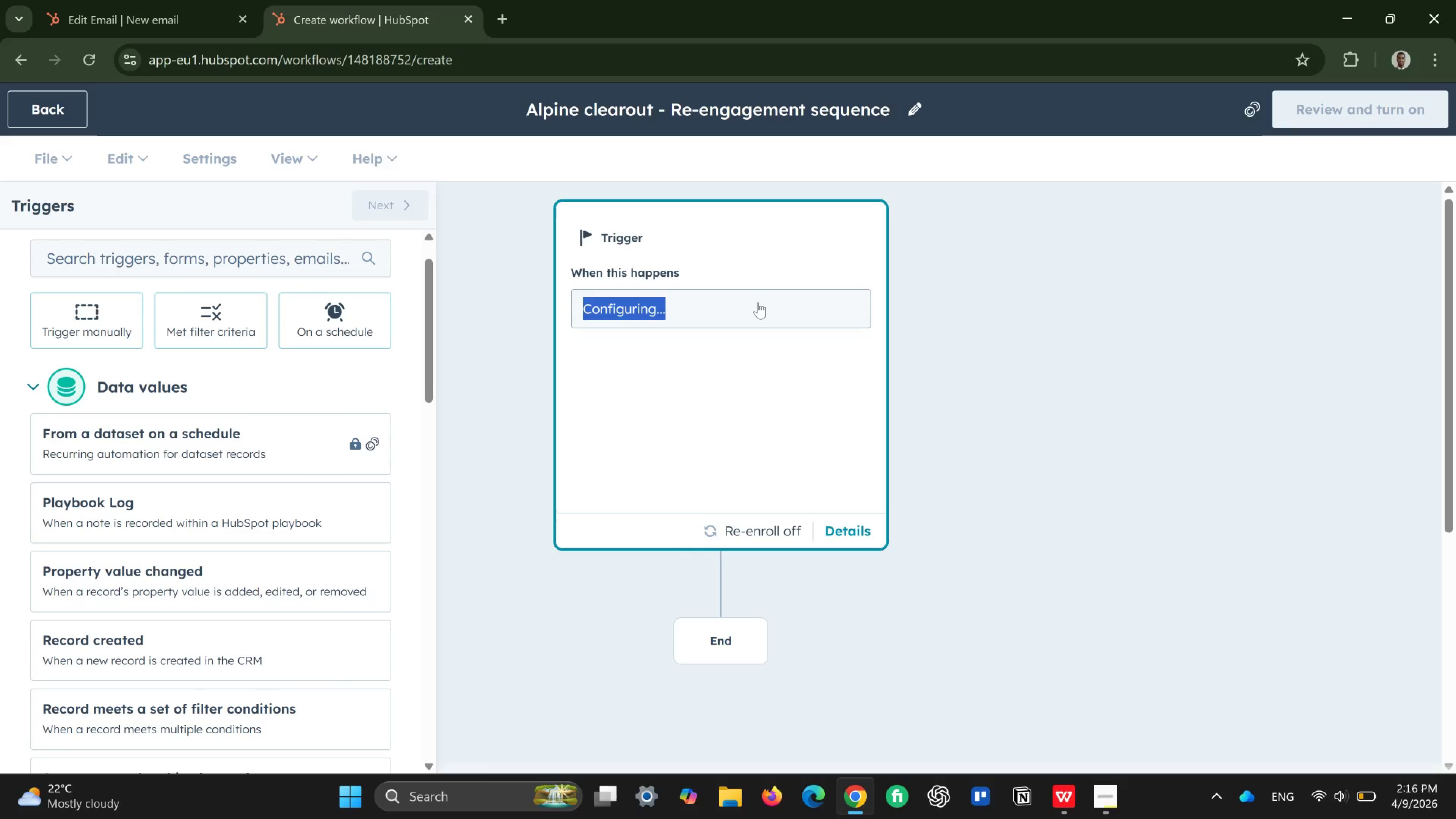 
triple_click([758, 302])
 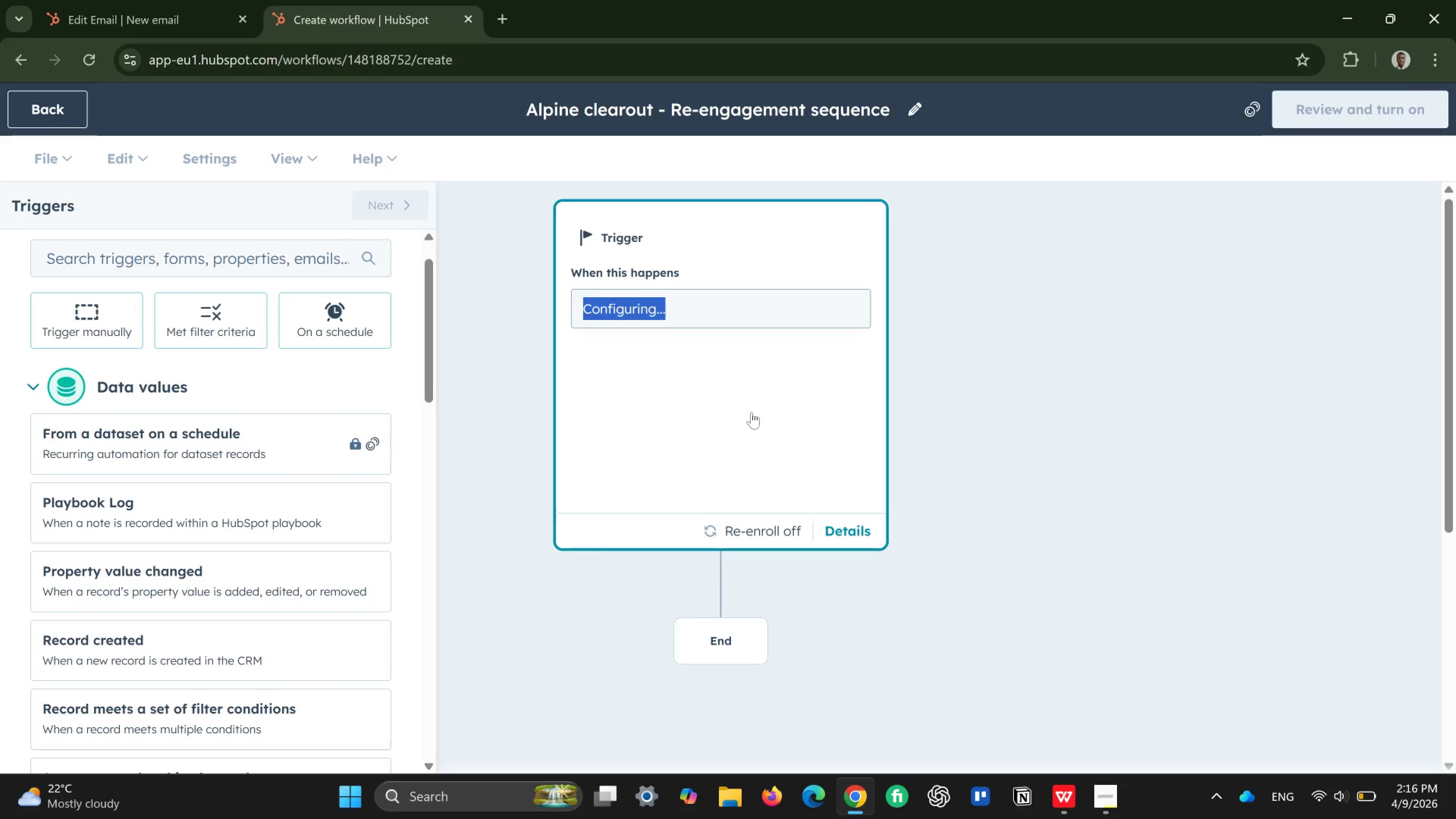 
left_click([752, 412])
 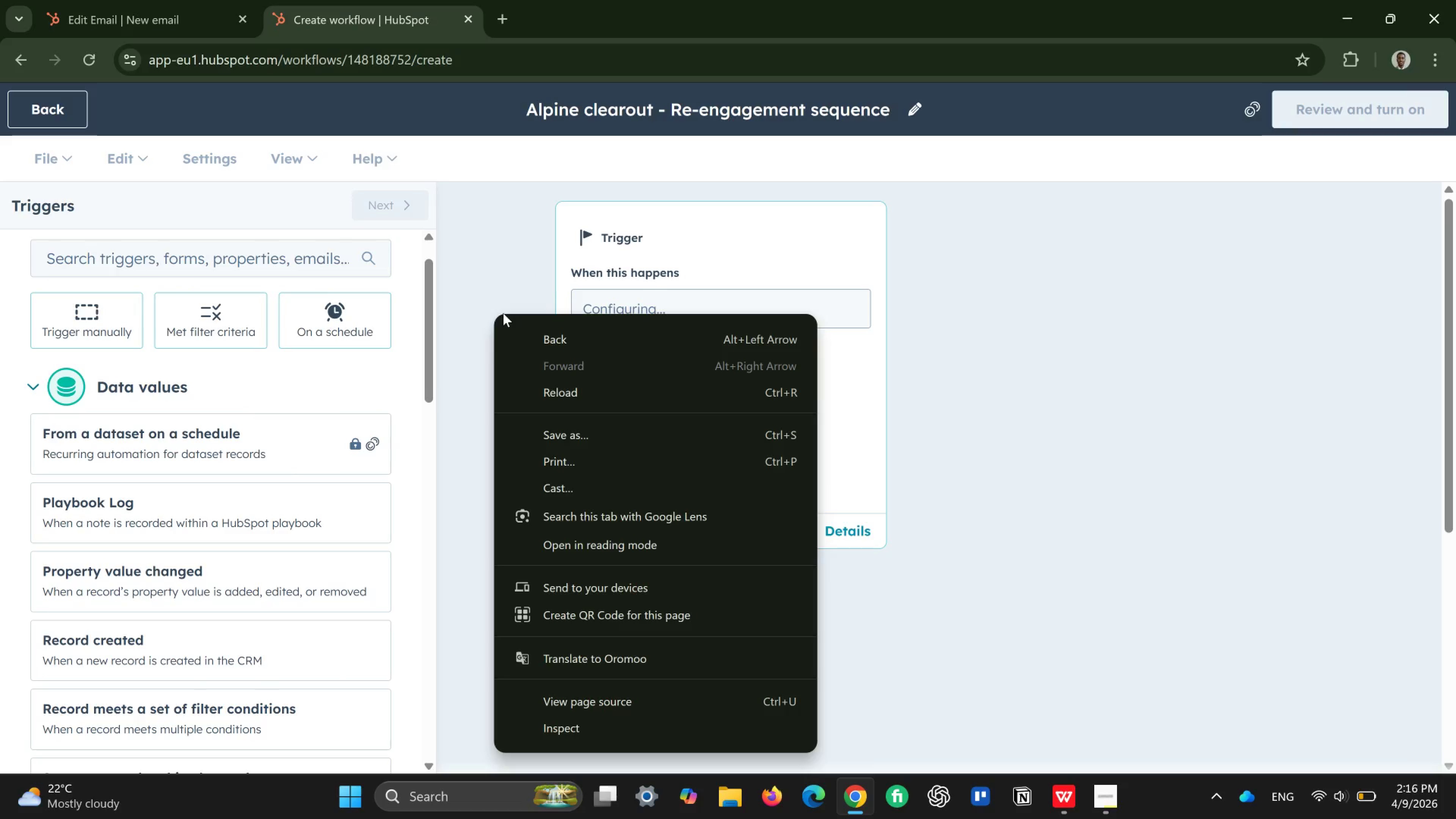 
left_click([516, 235])
 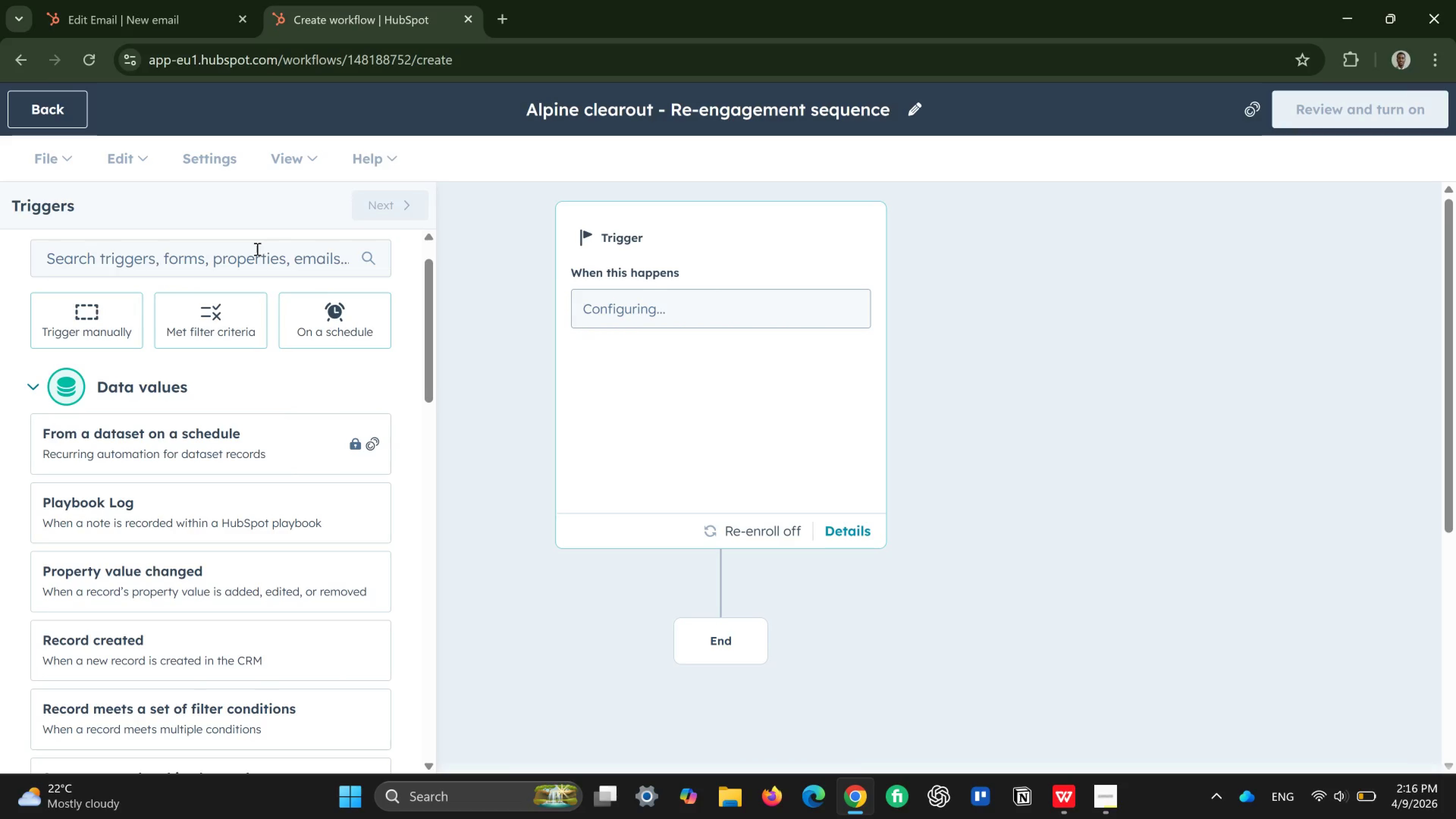 
left_click([256, 249])
 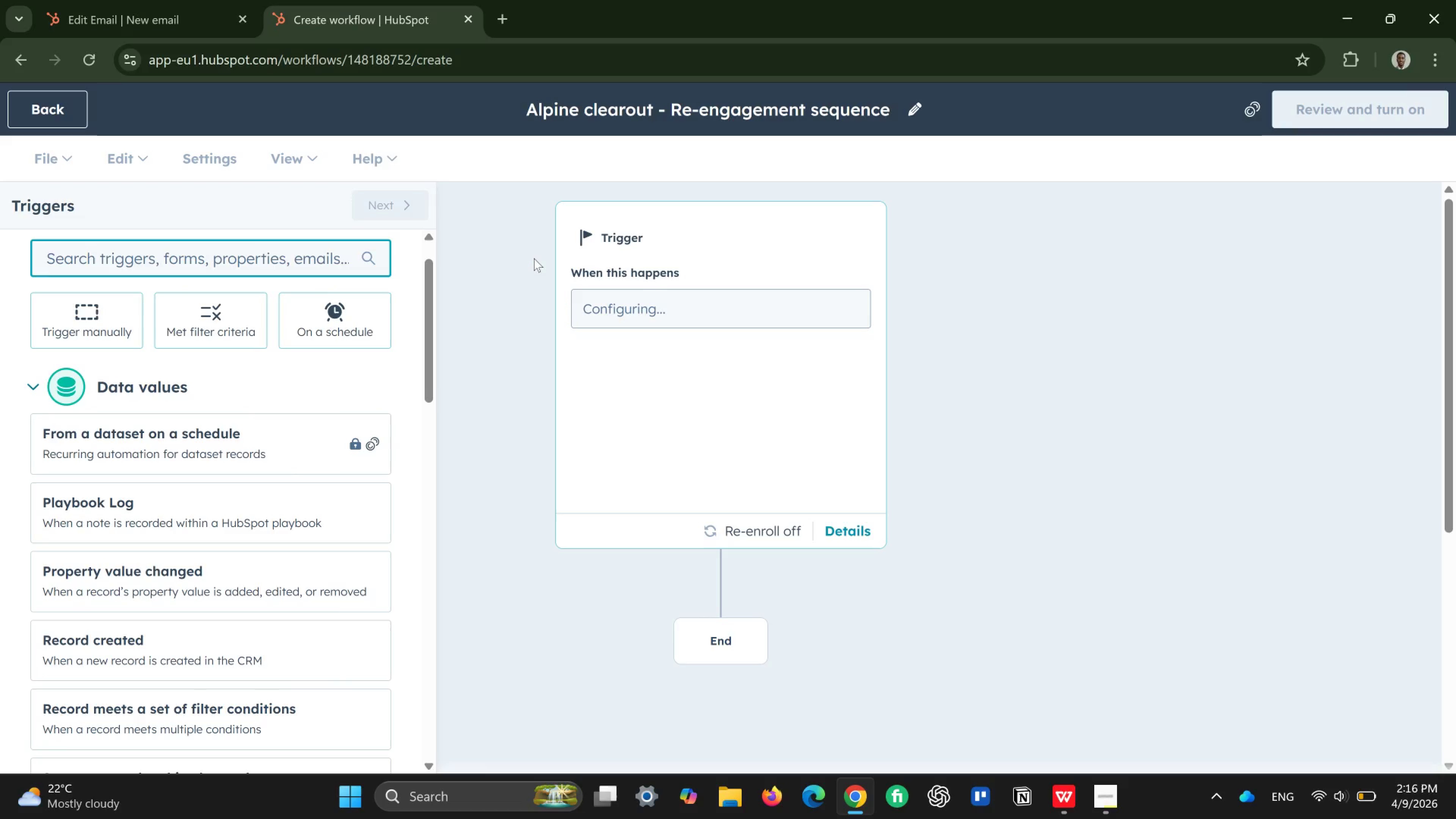 
wait(25.95)
 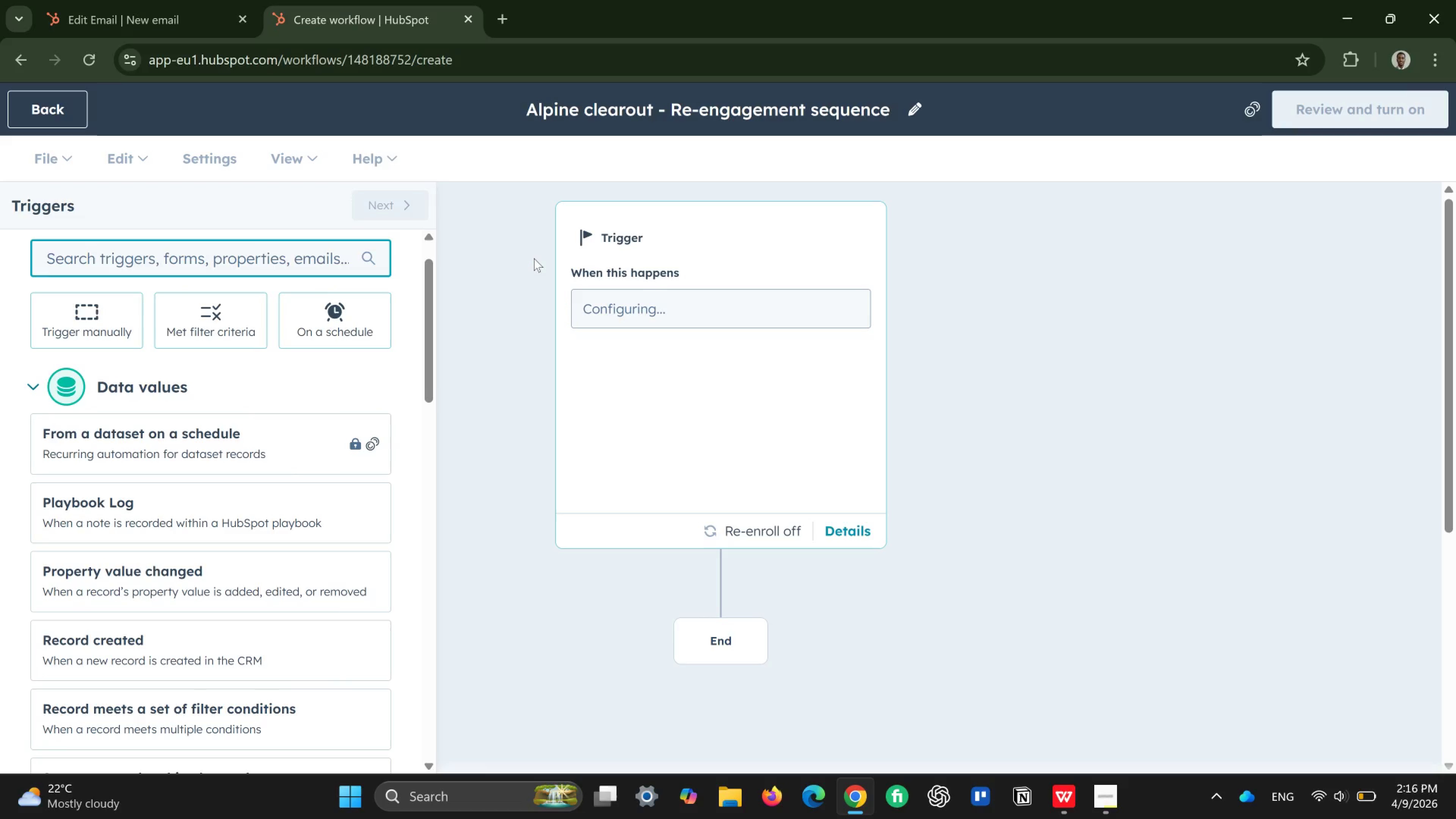 
left_click([631, 268])
 